 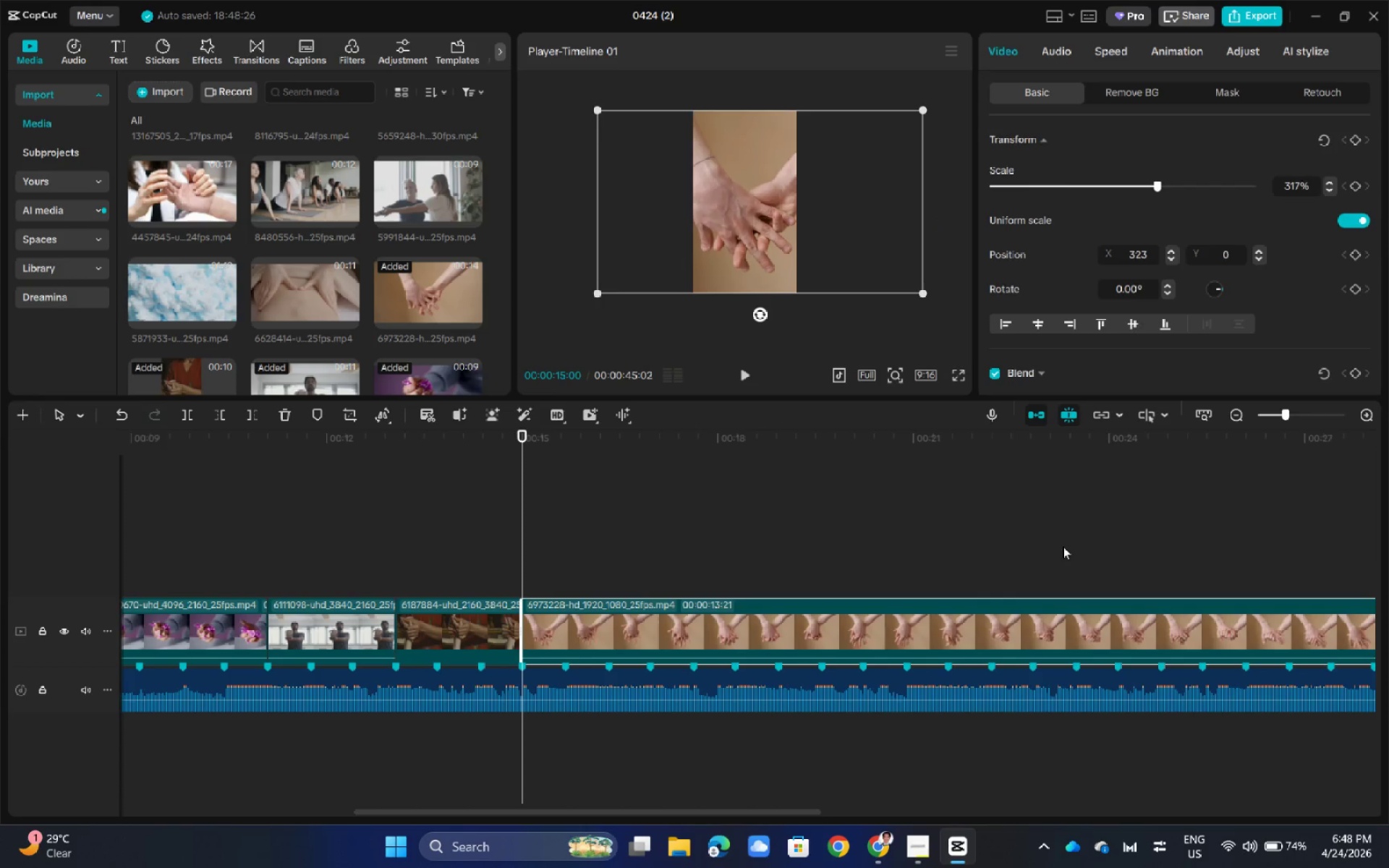 
left_click_drag(start_coordinate=[692, 813], to_coordinate=[938, 829])
 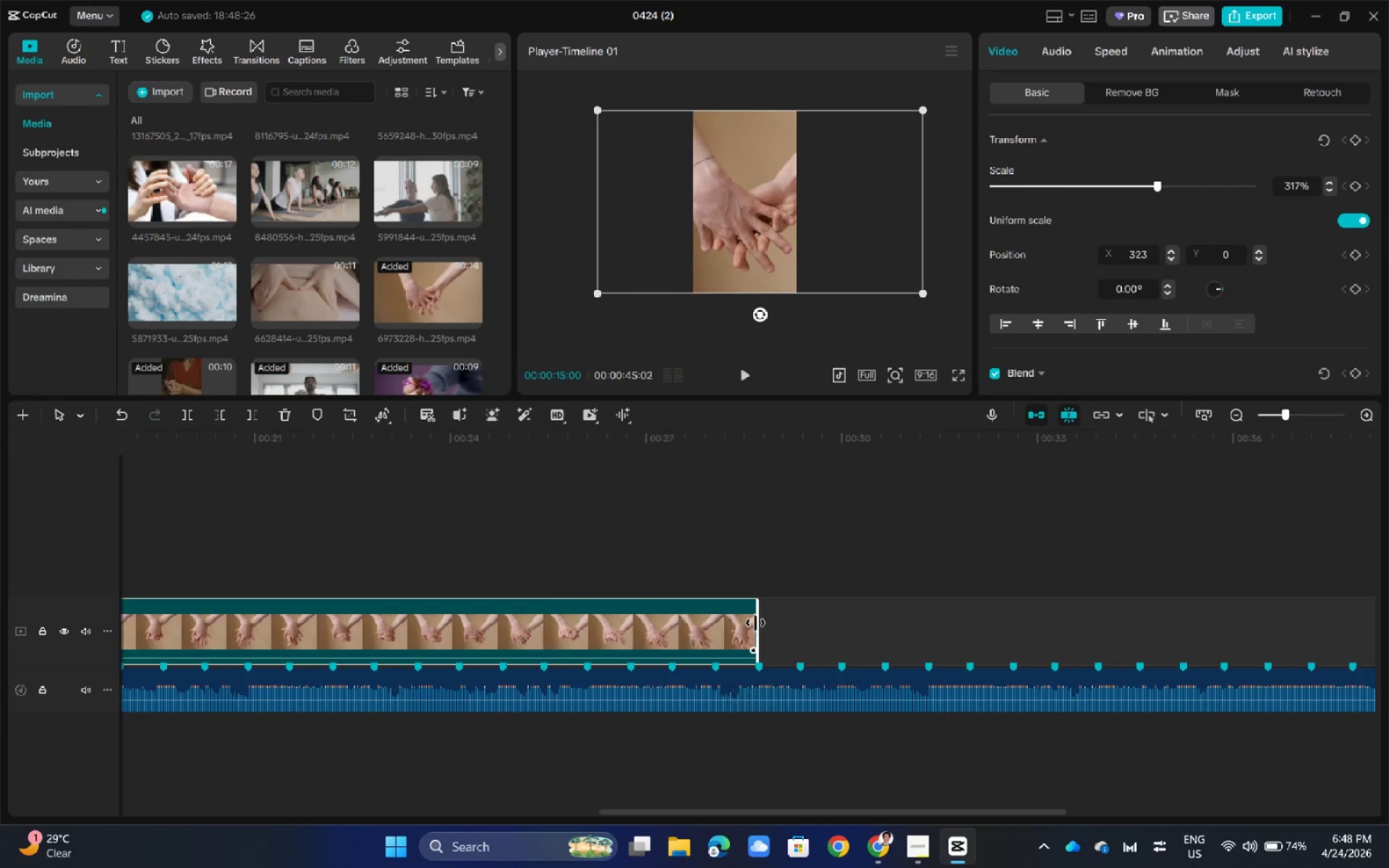 
left_click_drag(start_coordinate=[755, 623], to_coordinate=[530, 650])
 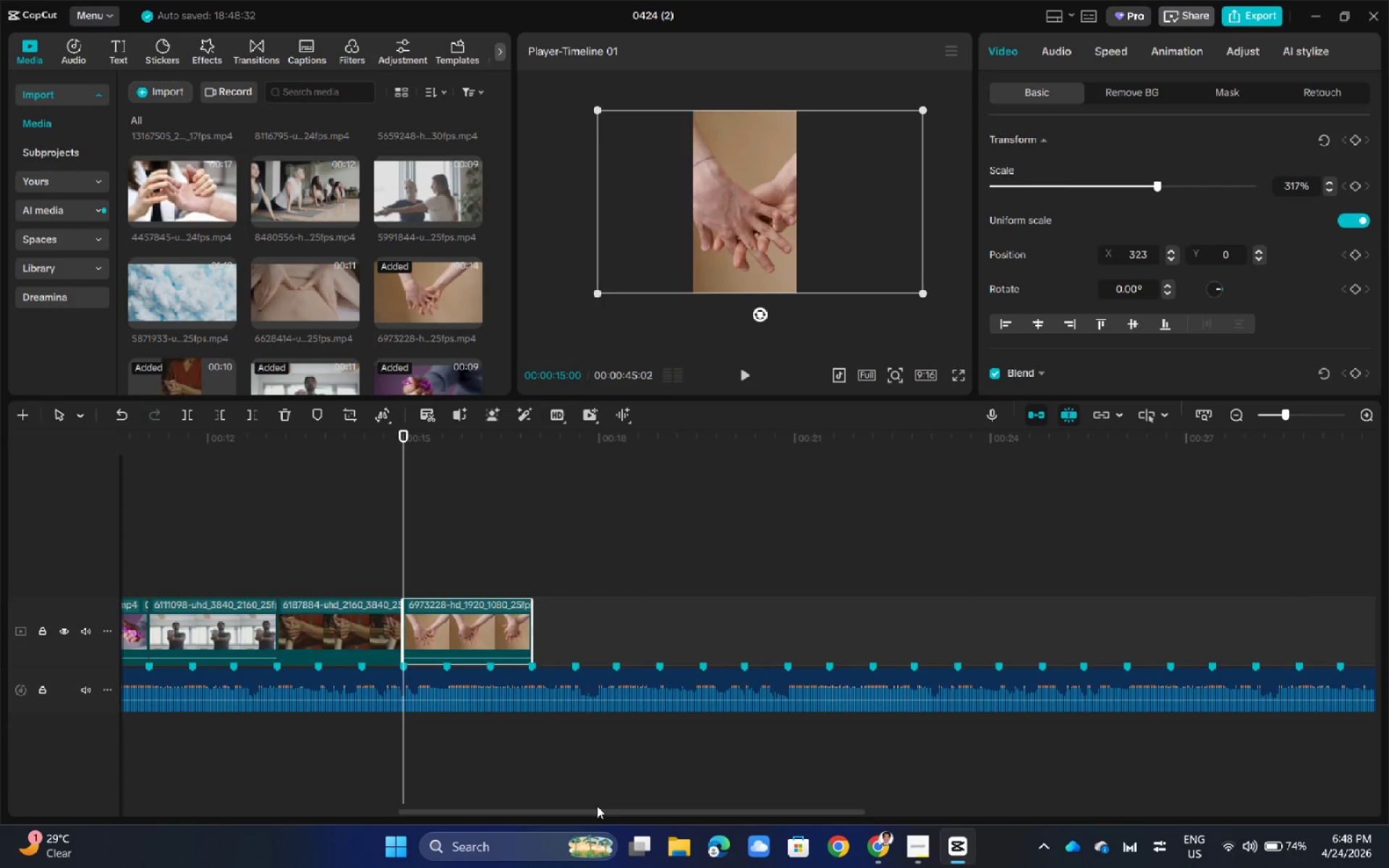 
left_click_drag(start_coordinate=[596, 809], to_coordinate=[482, 800])
 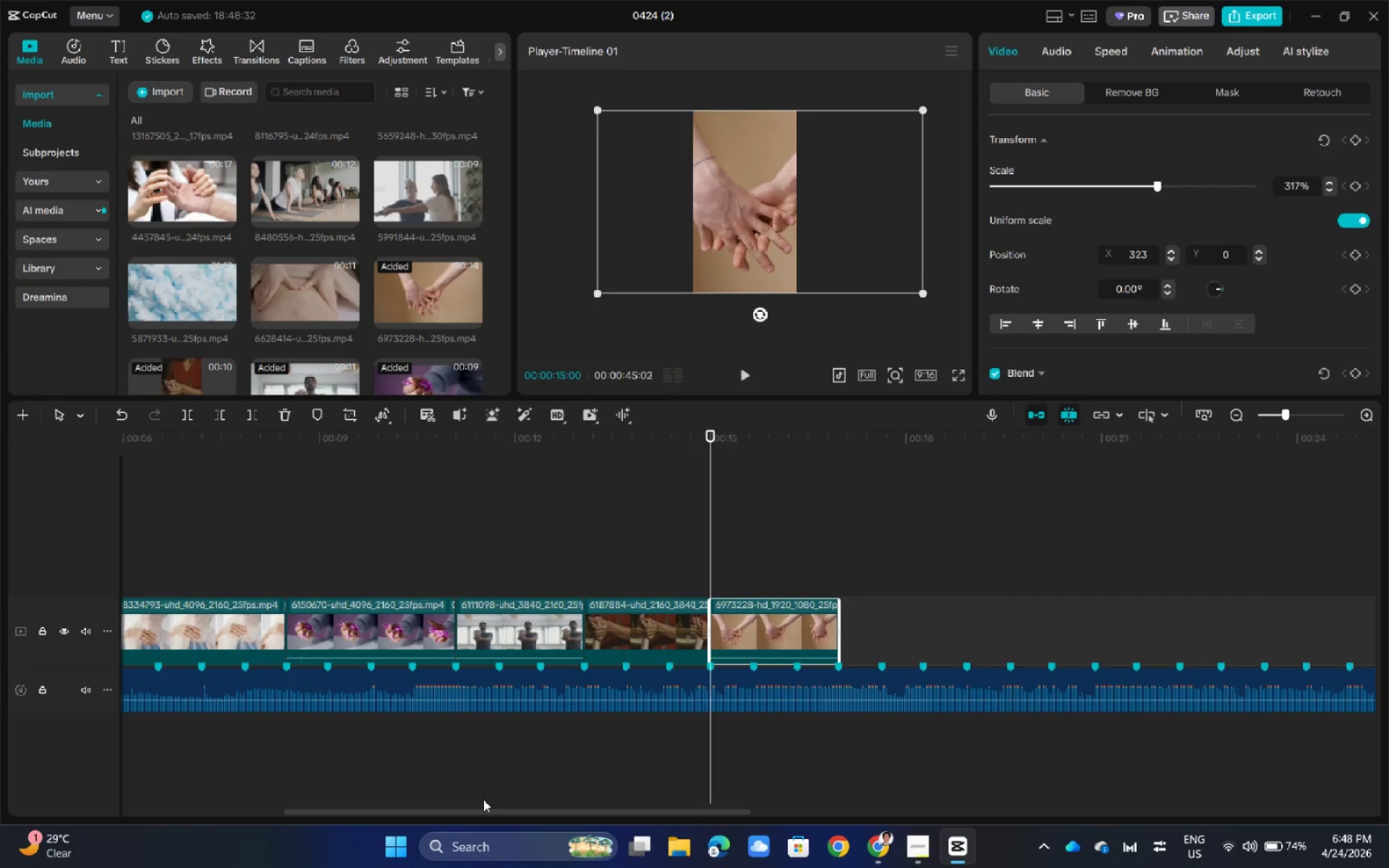 
key(Space)
 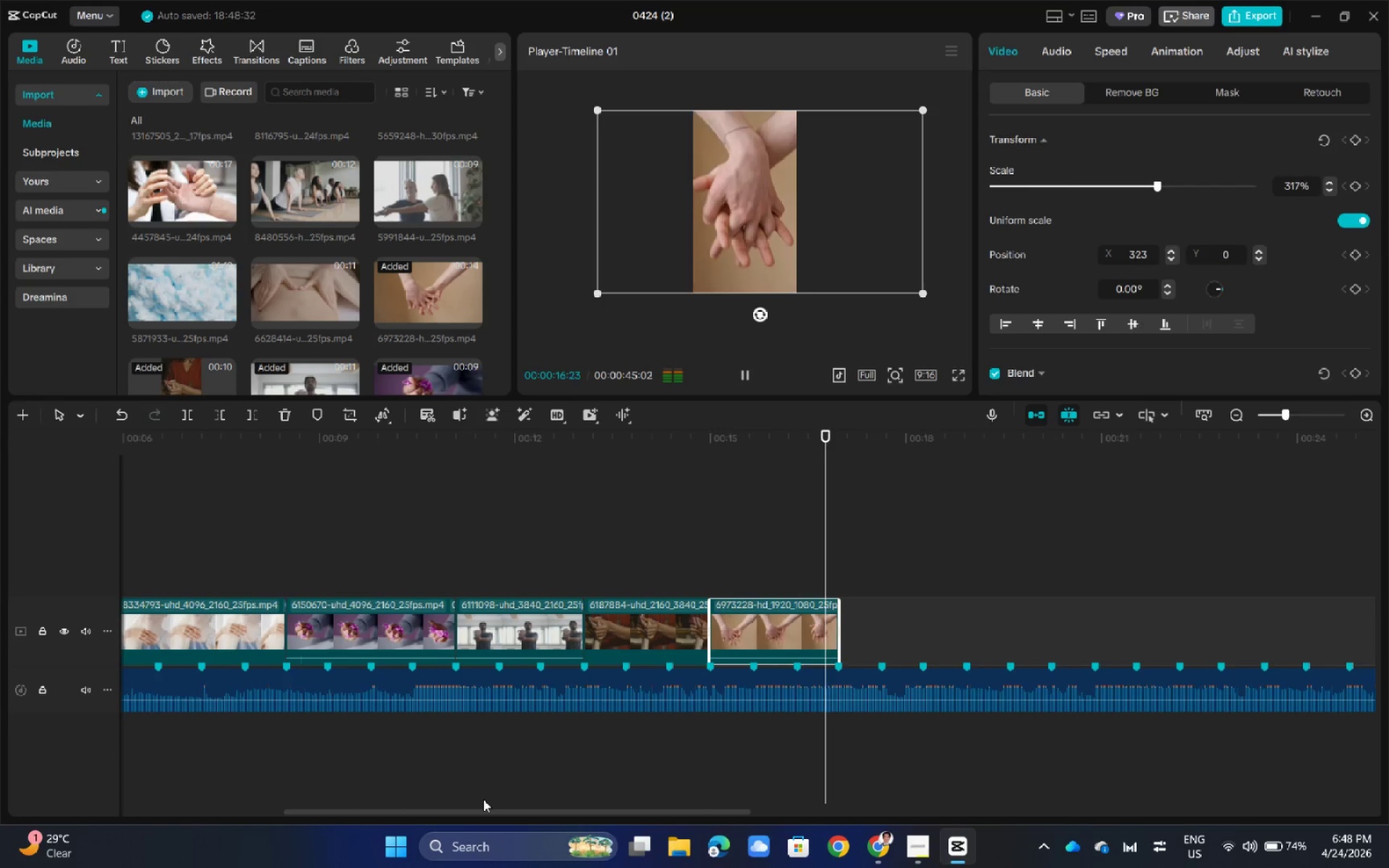 
key(Space)
 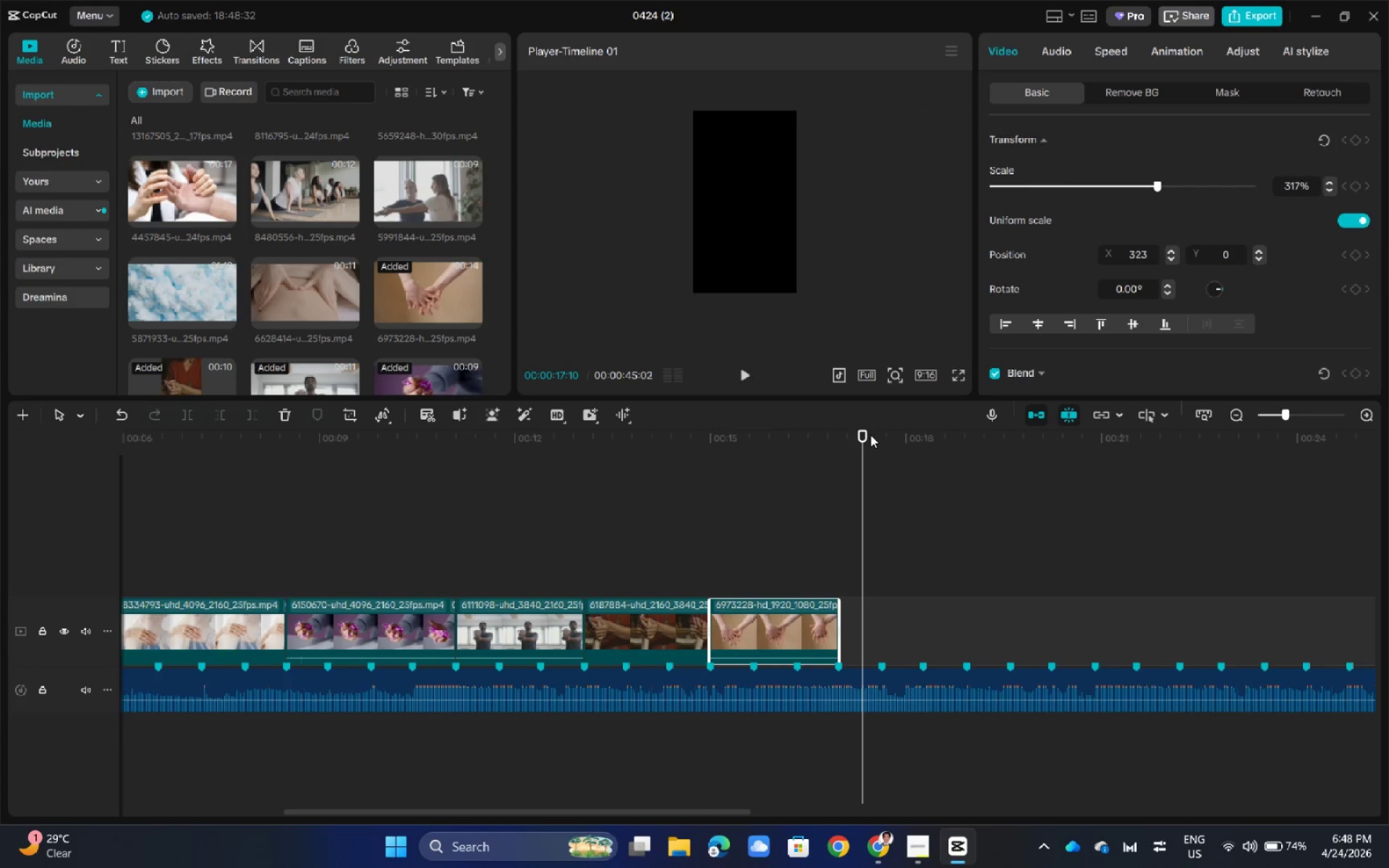 
left_click_drag(start_coordinate=[865, 429], to_coordinate=[706, 463])
 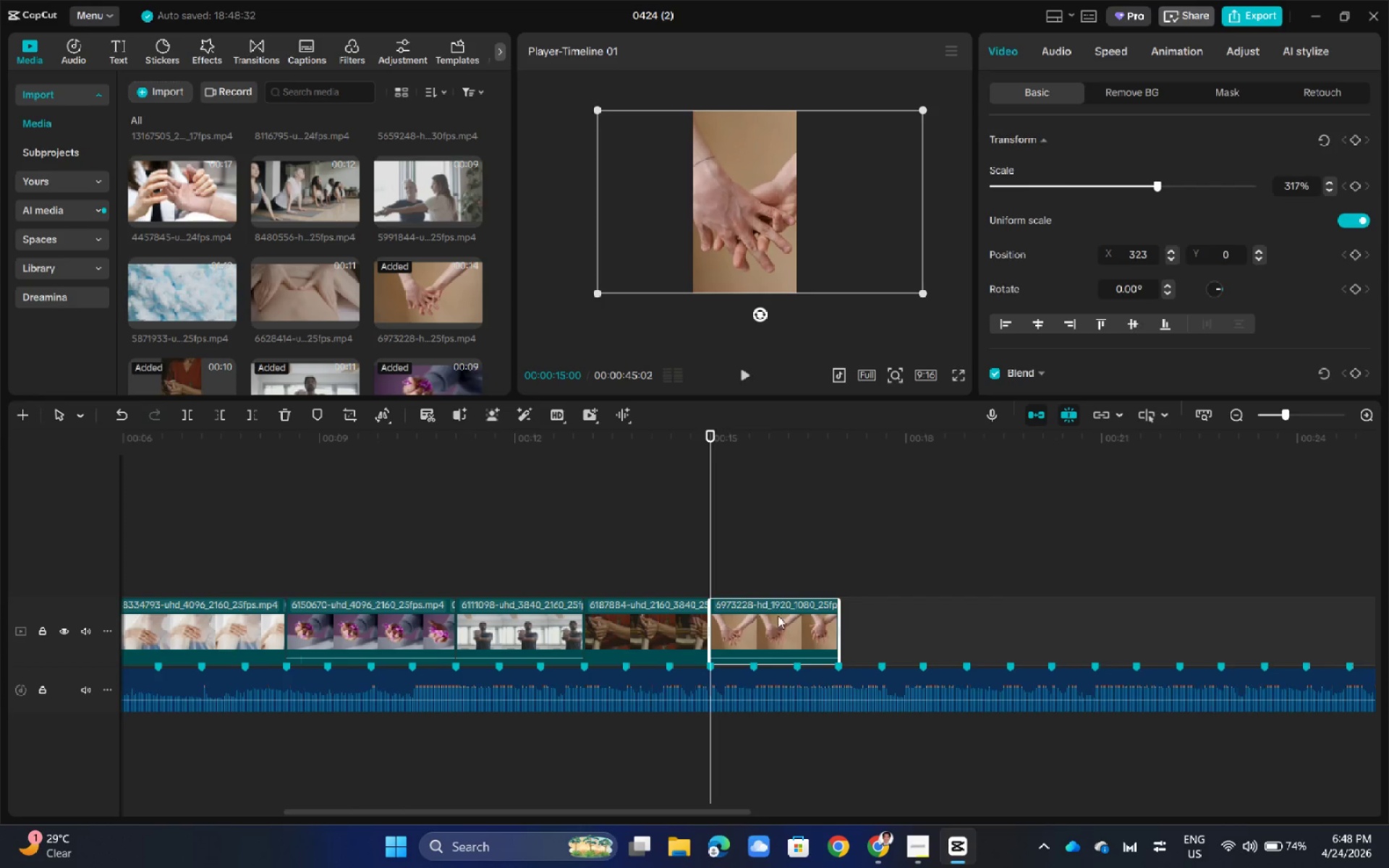 
left_click([777, 621])
 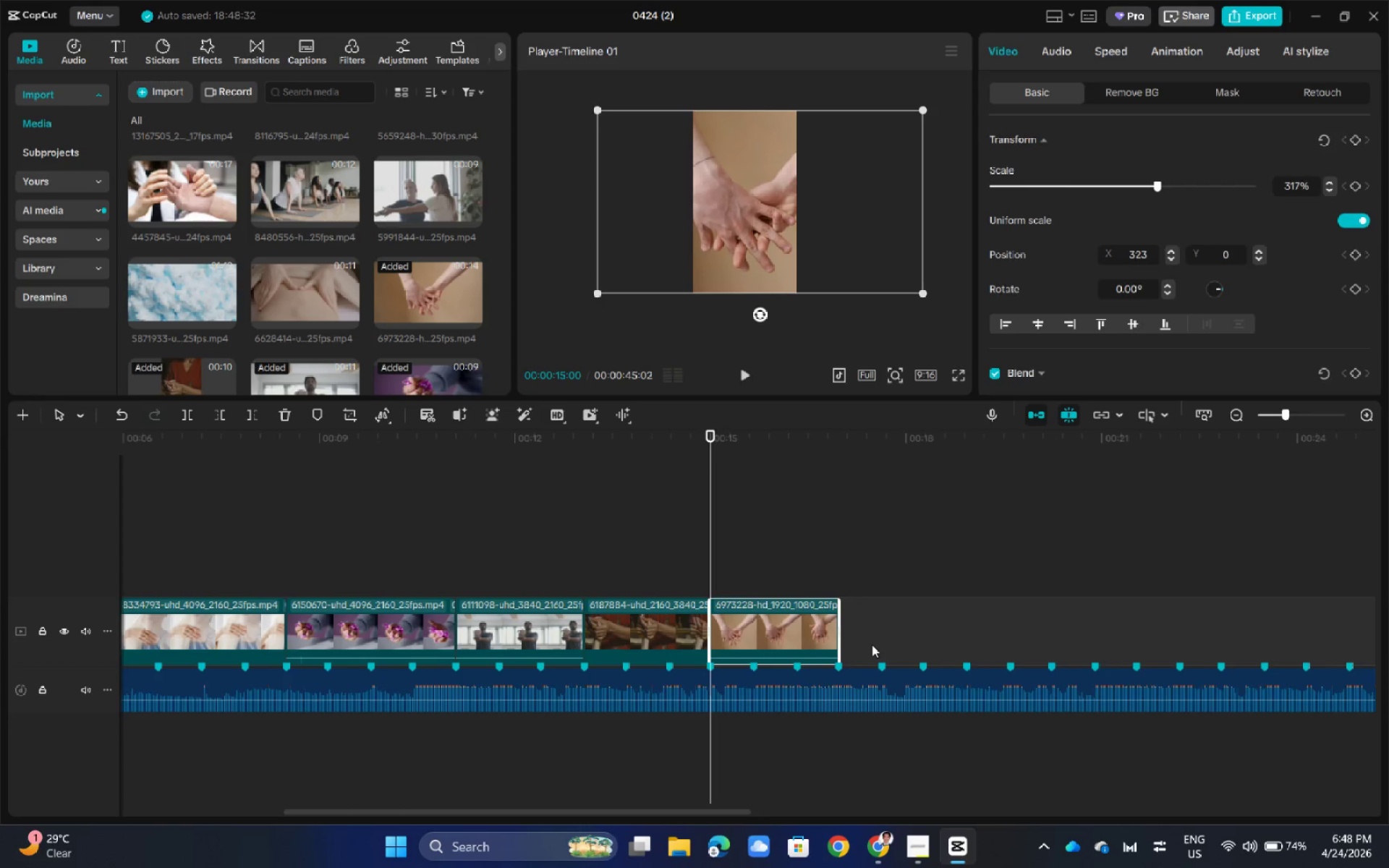 
left_click_drag(start_coordinate=[843, 629], to_coordinate=[880, 634])
 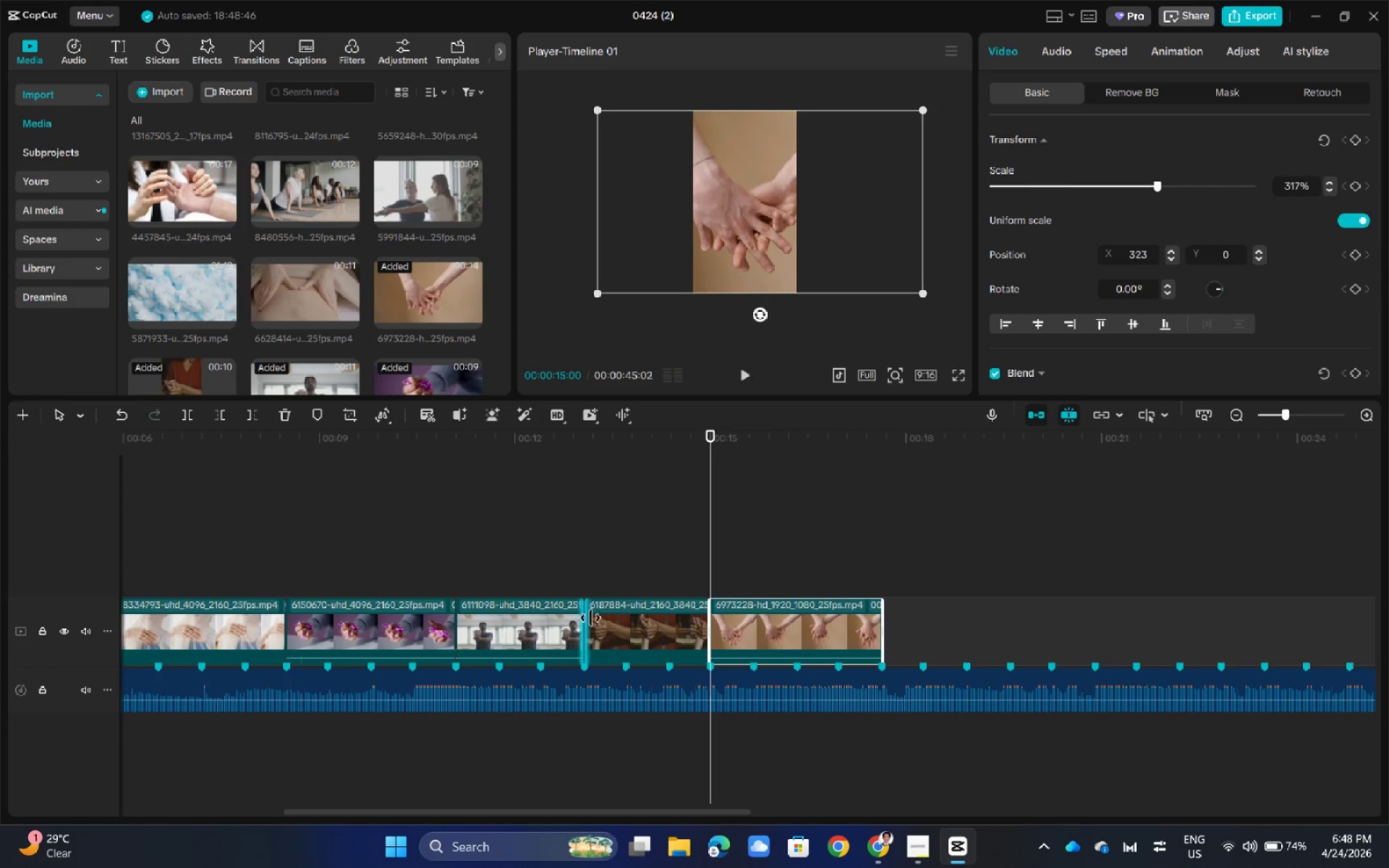 
left_click([600, 623])
 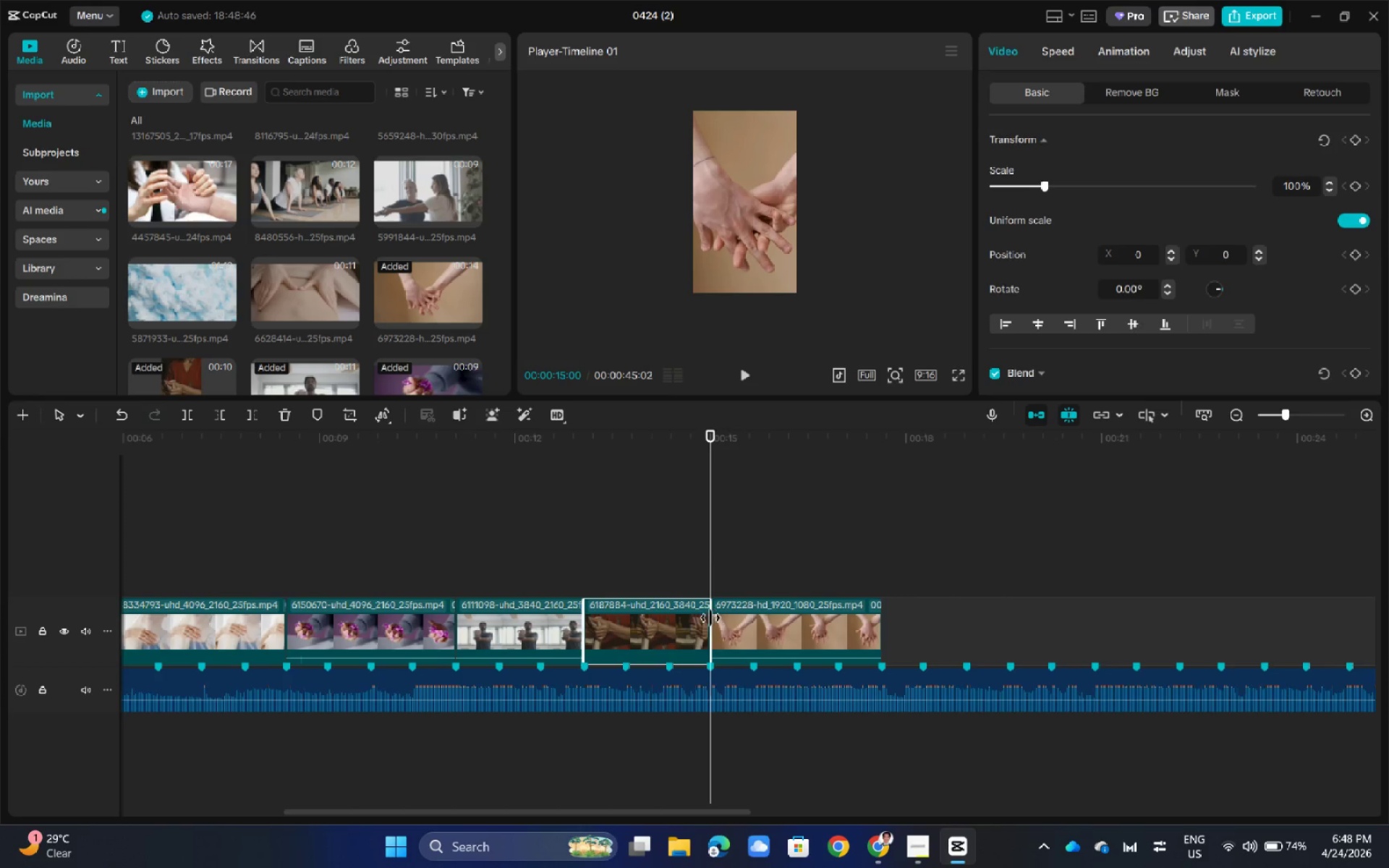 
left_click_drag(start_coordinate=[709, 618], to_coordinate=[755, 624])
 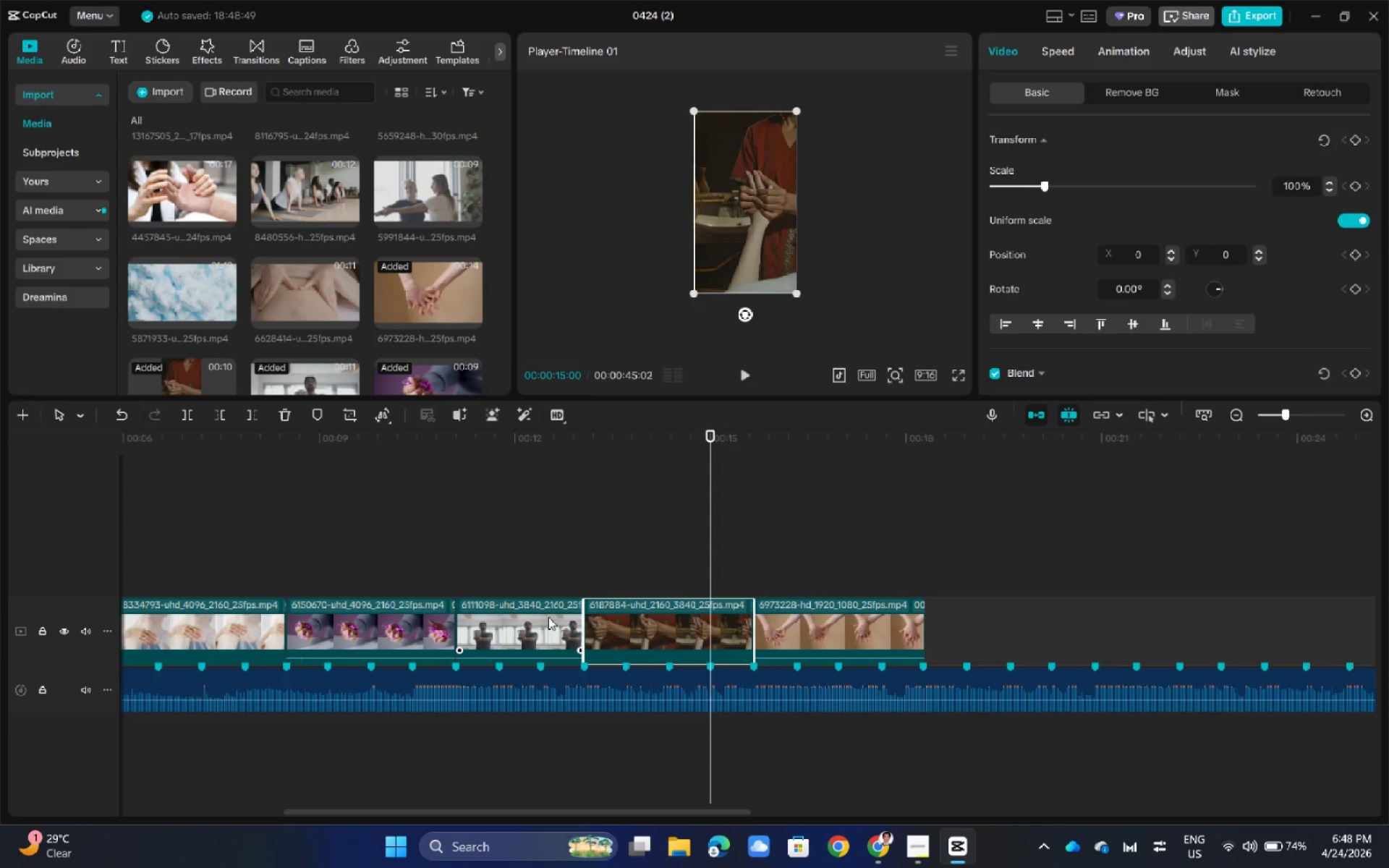 
left_click([548, 617])
 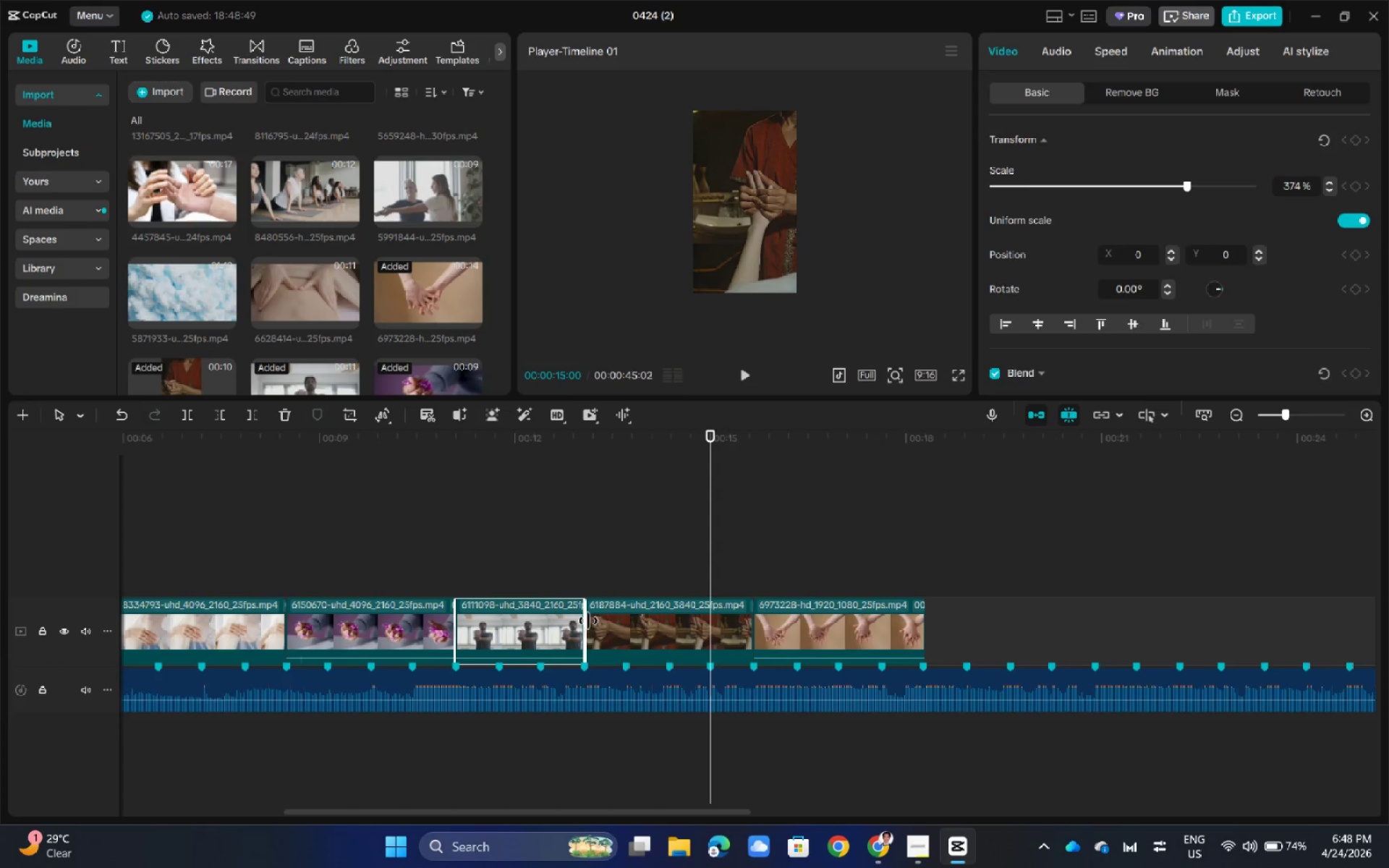 
left_click_drag(start_coordinate=[588, 621], to_coordinate=[624, 624])
 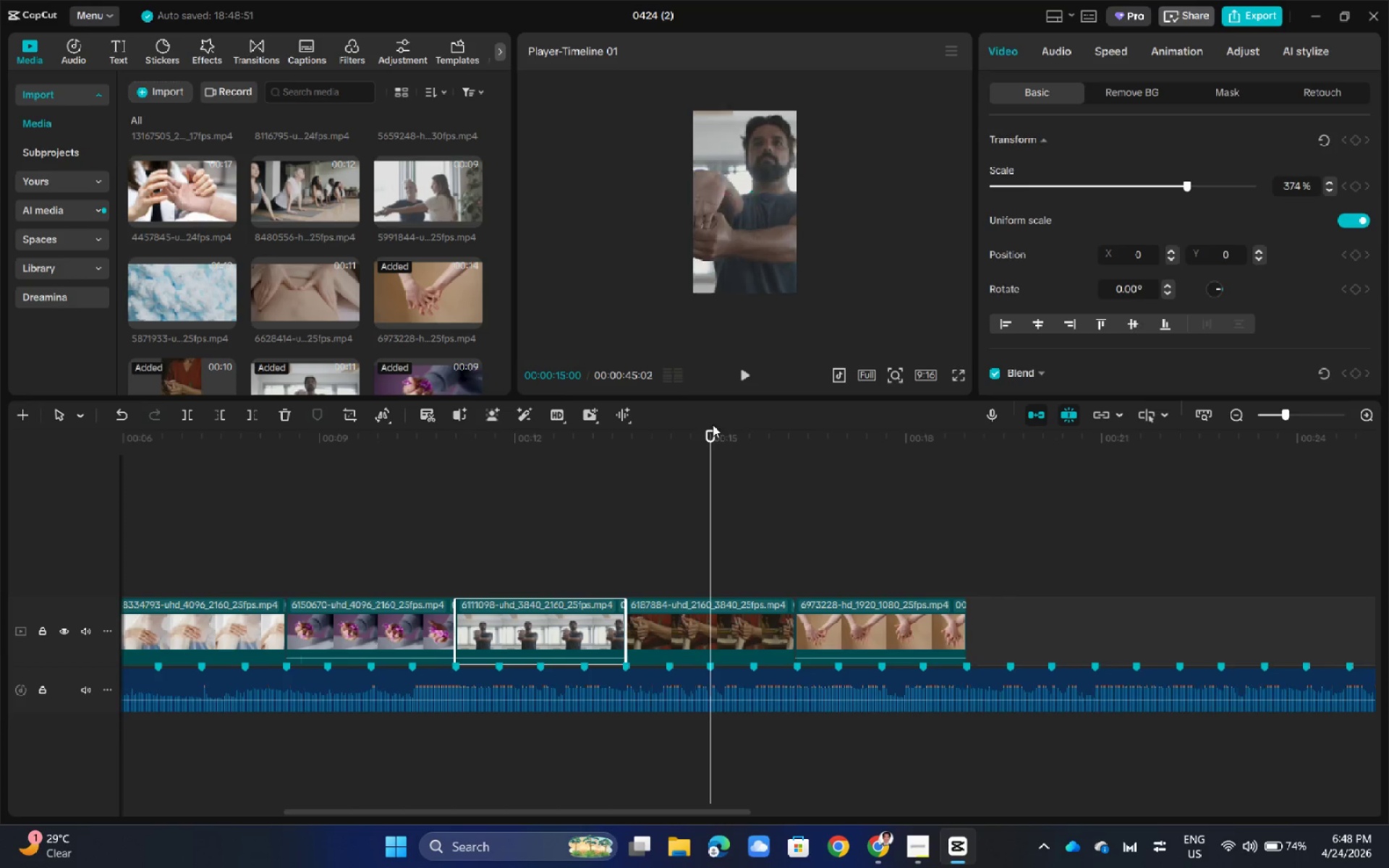 
left_click_drag(start_coordinate=[710, 424], to_coordinate=[906, 470])
 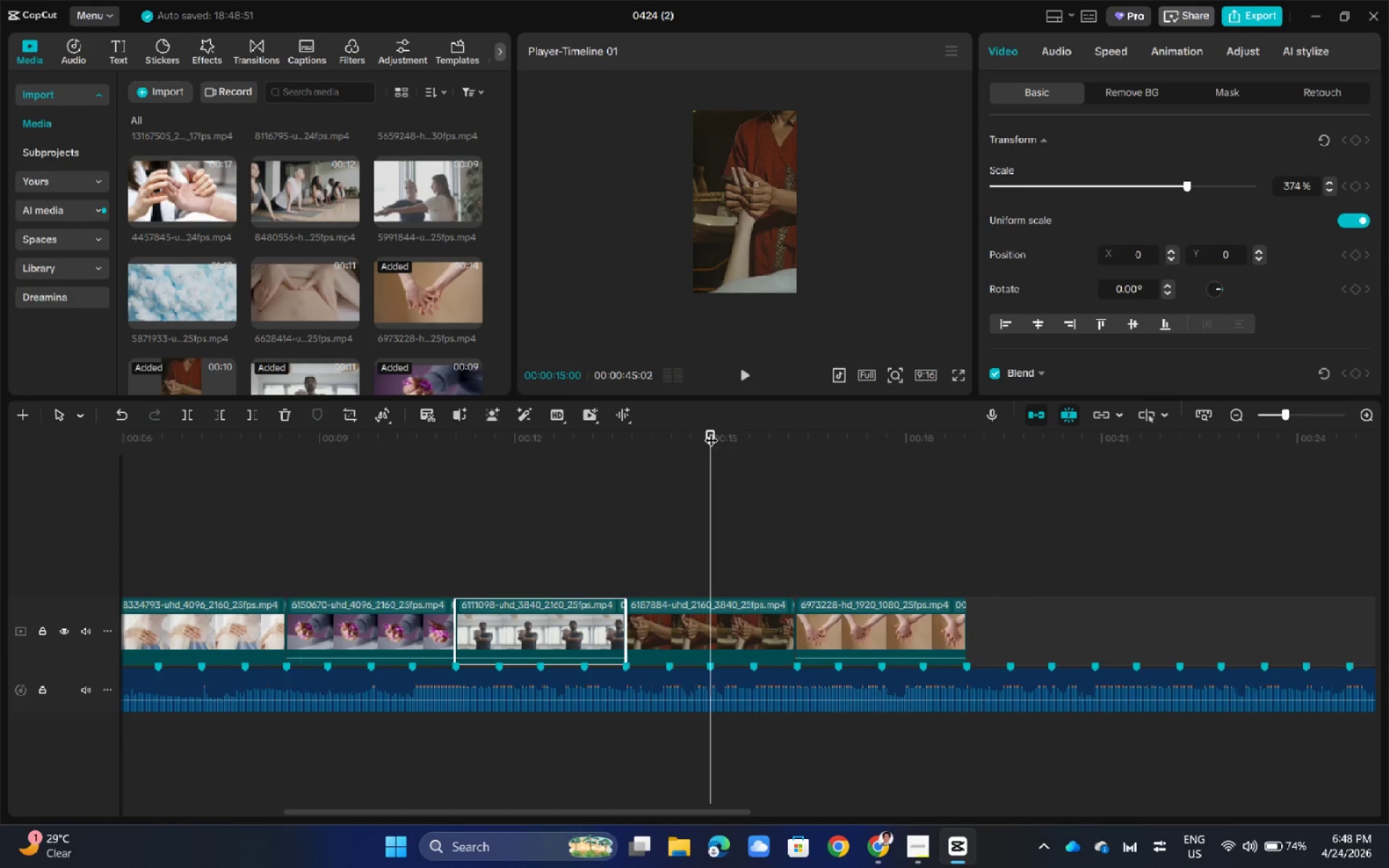 
left_click_drag(start_coordinate=[710, 430], to_coordinate=[967, 480])
 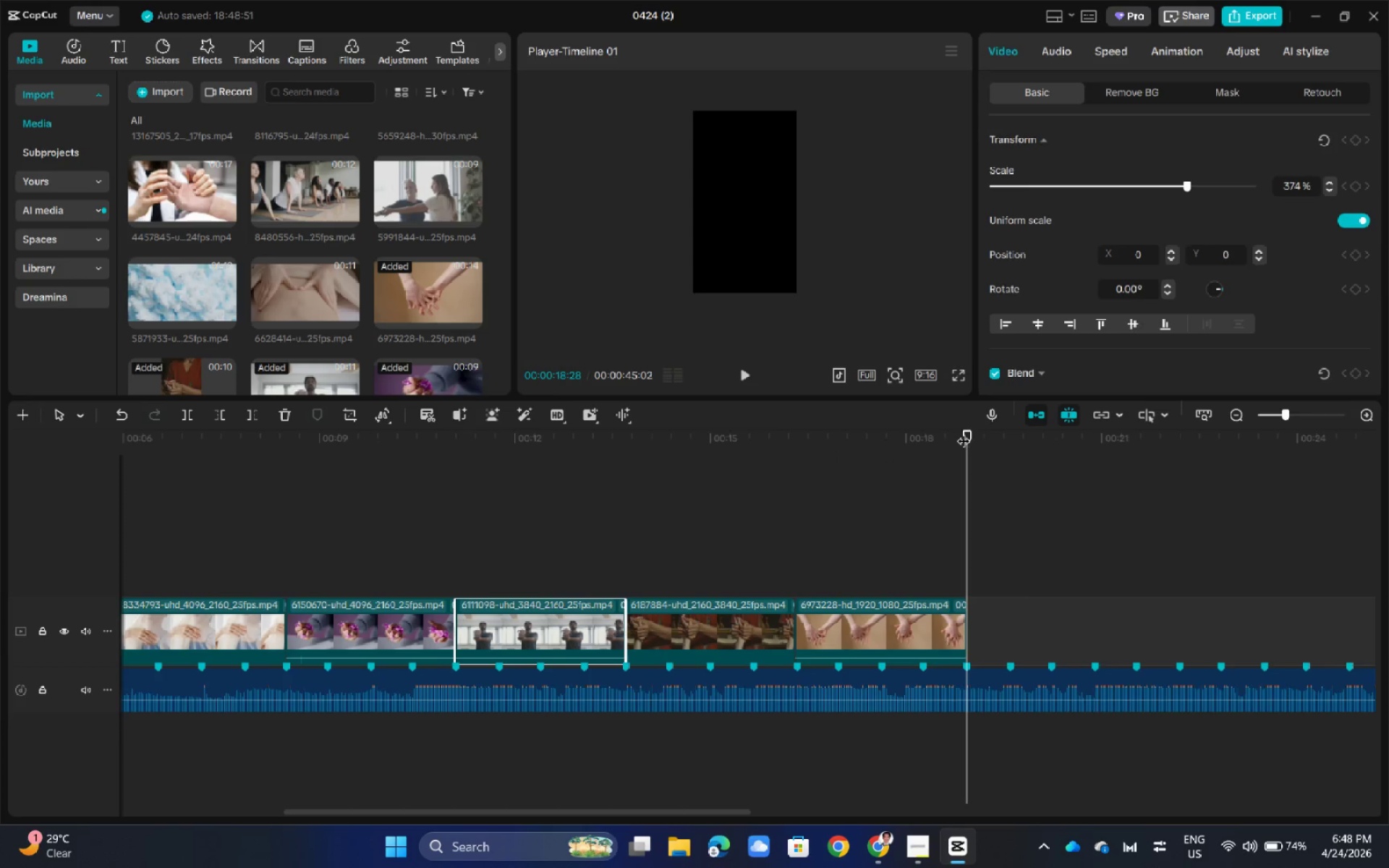 
left_click_drag(start_coordinate=[966, 432], to_coordinate=[453, 509])
 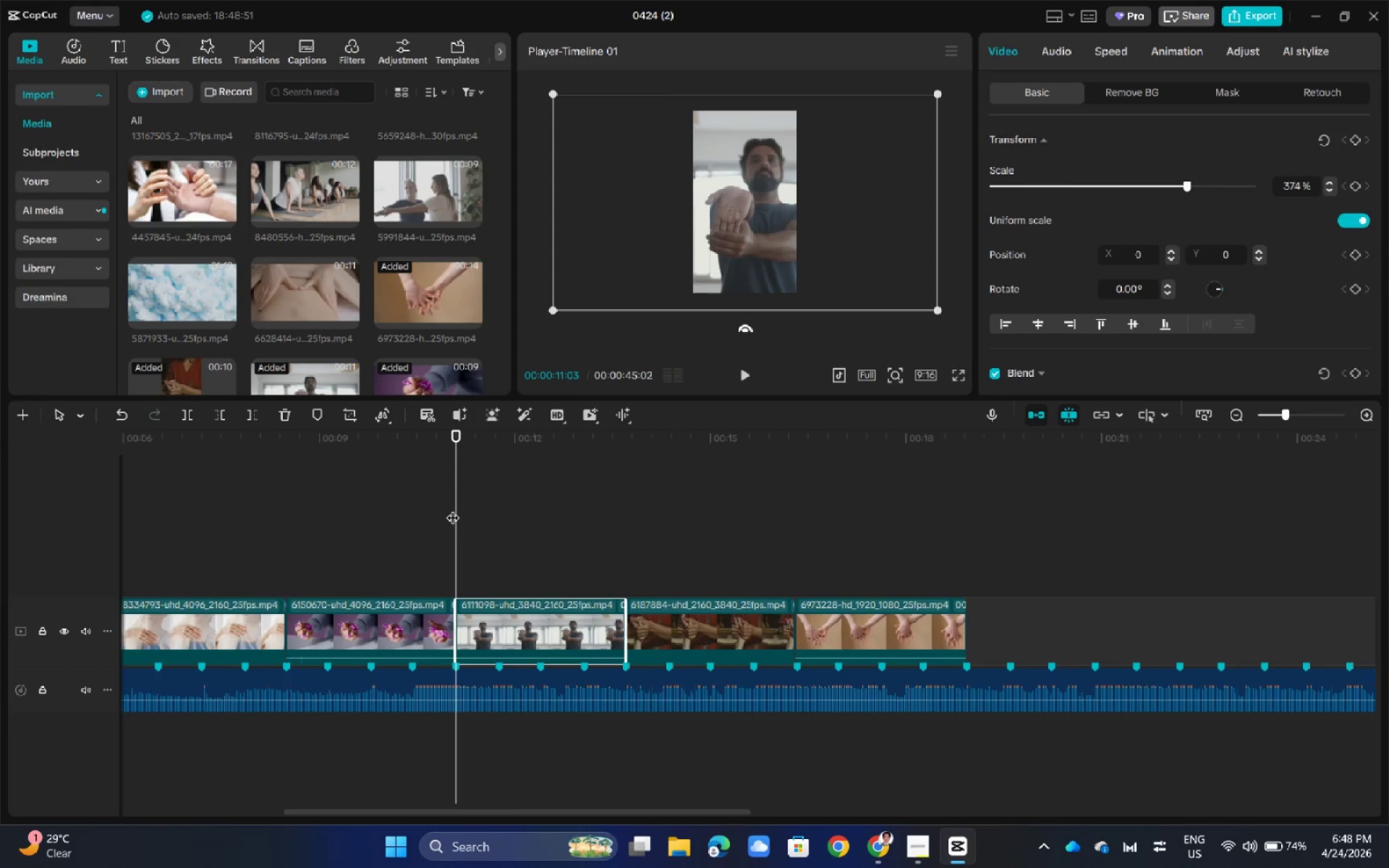 
key(Space)
 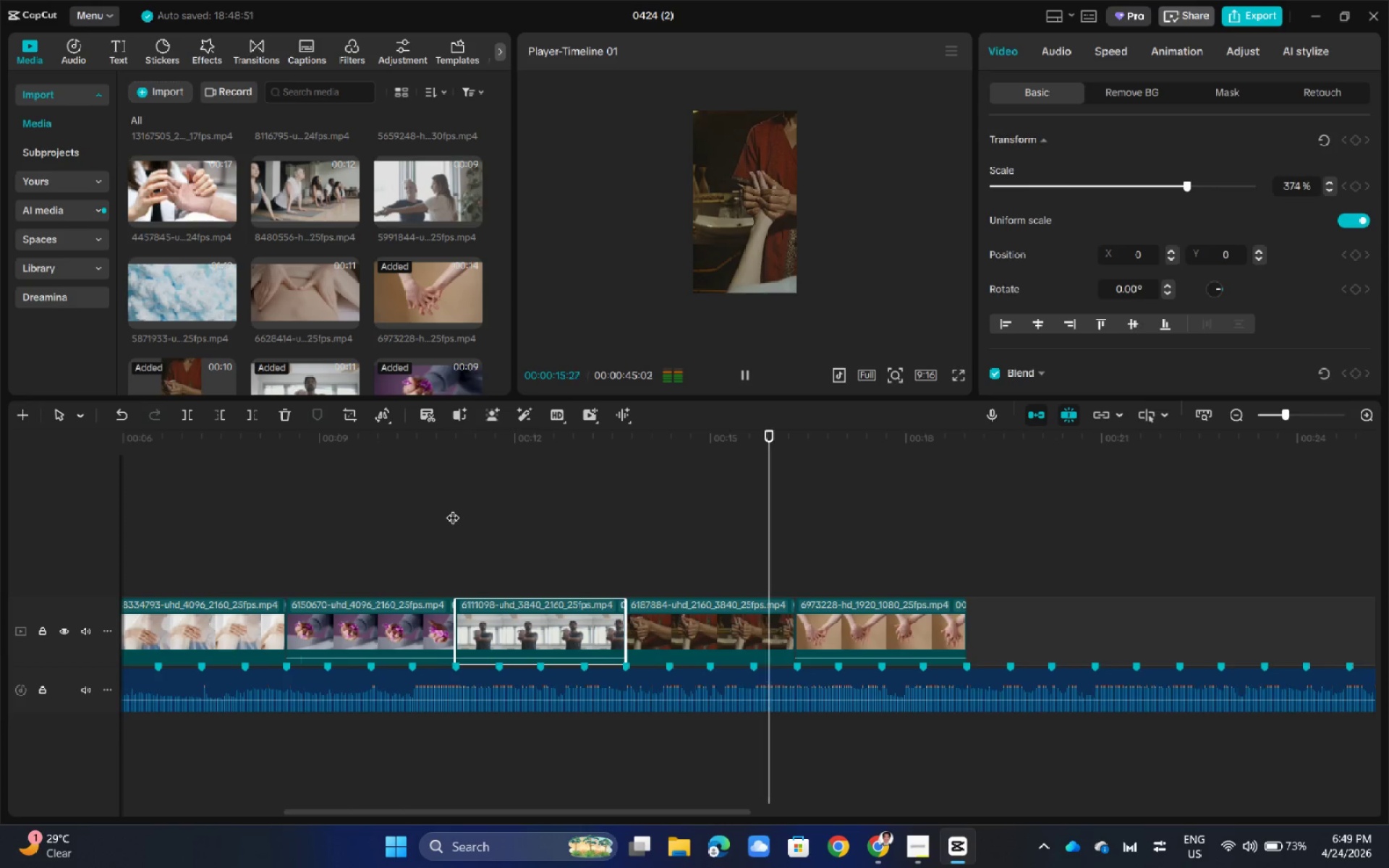 
wait(9.84)
 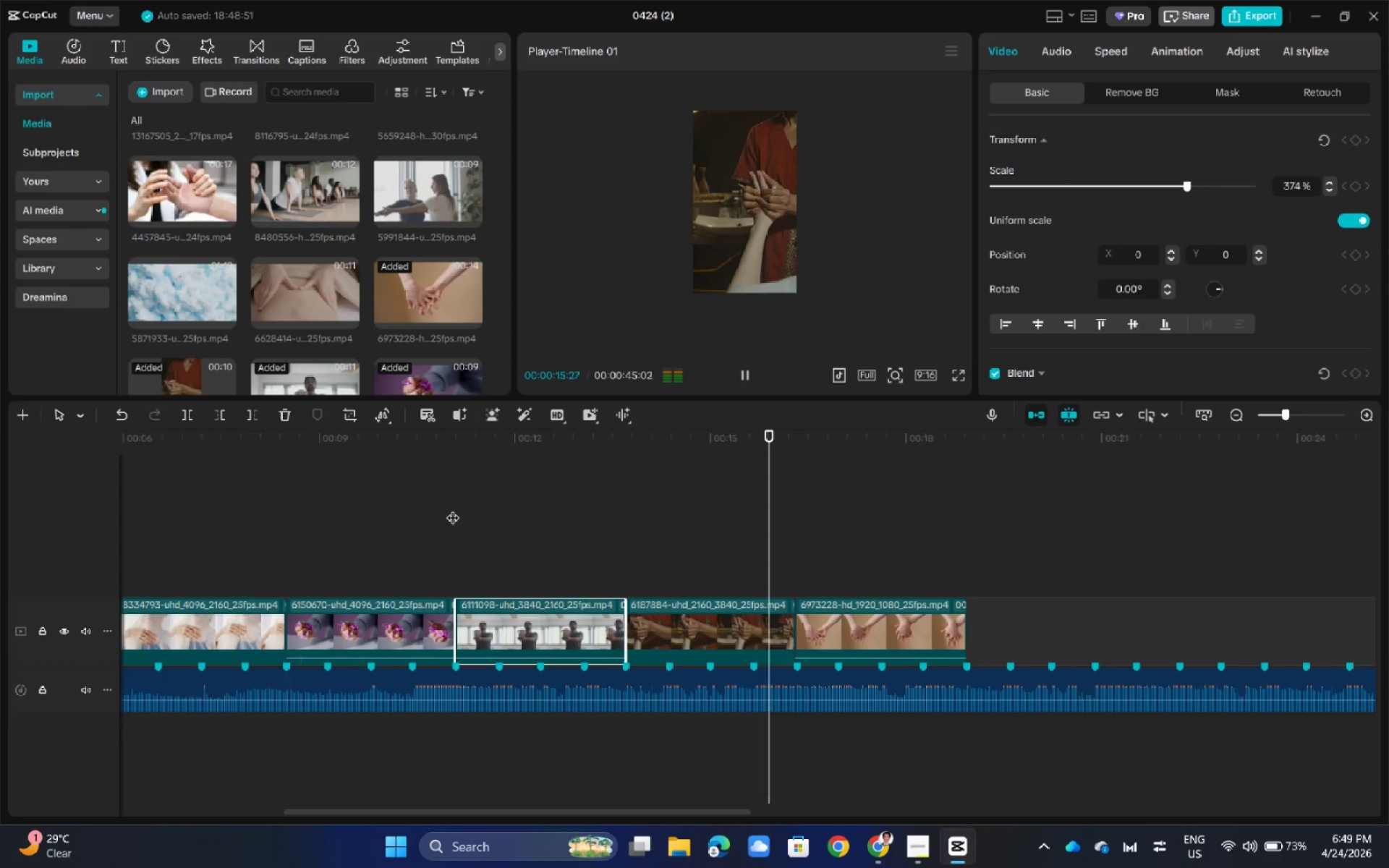 
left_click_drag(start_coordinate=[1089, 438], to_coordinate=[795, 486])
 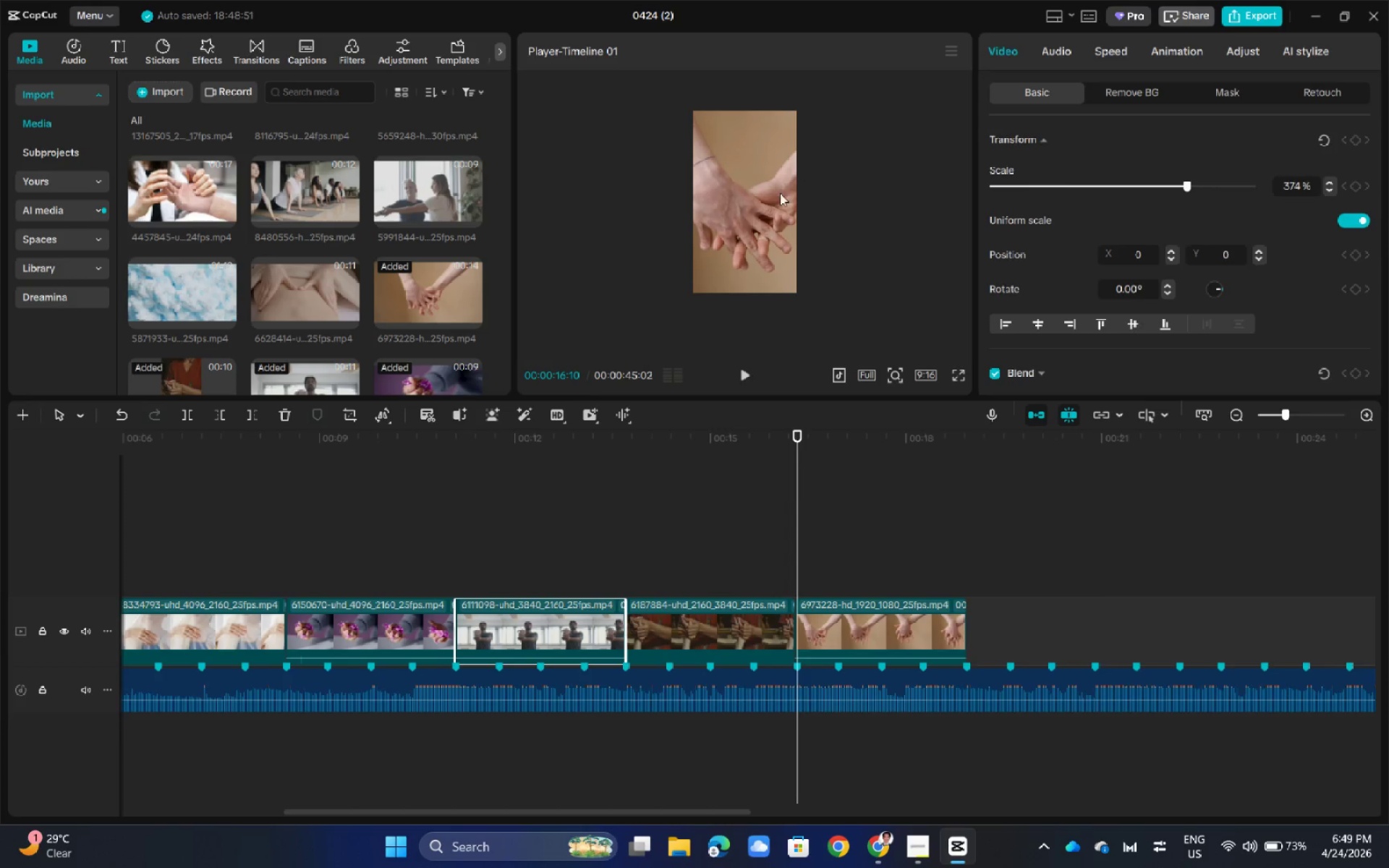 
left_click_drag(start_coordinate=[776, 198], to_coordinate=[768, 200])
 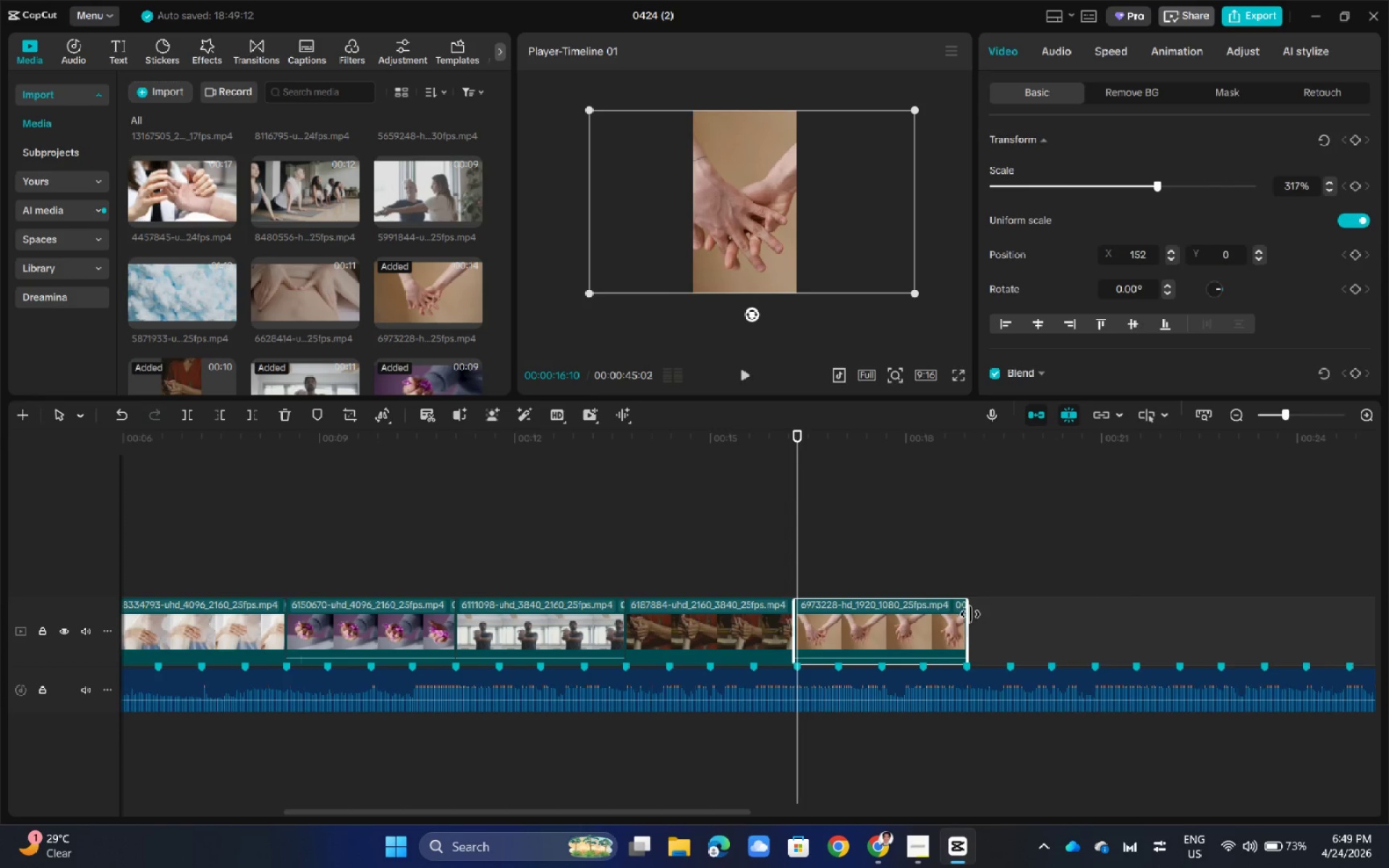 
left_click_drag(start_coordinate=[970, 614], to_coordinate=[1109, 628])
 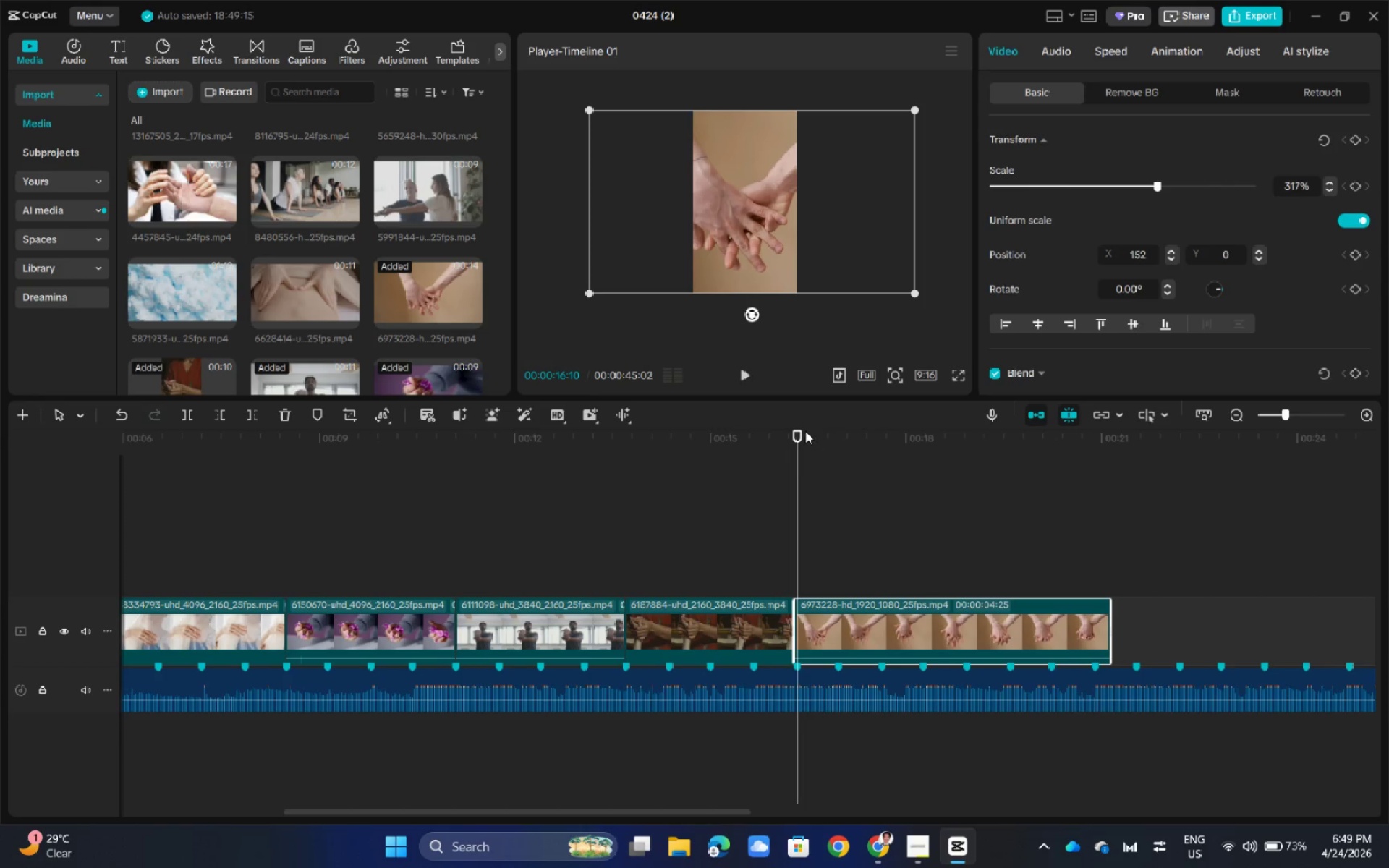 
left_click_drag(start_coordinate=[797, 429], to_coordinate=[885, 461])
 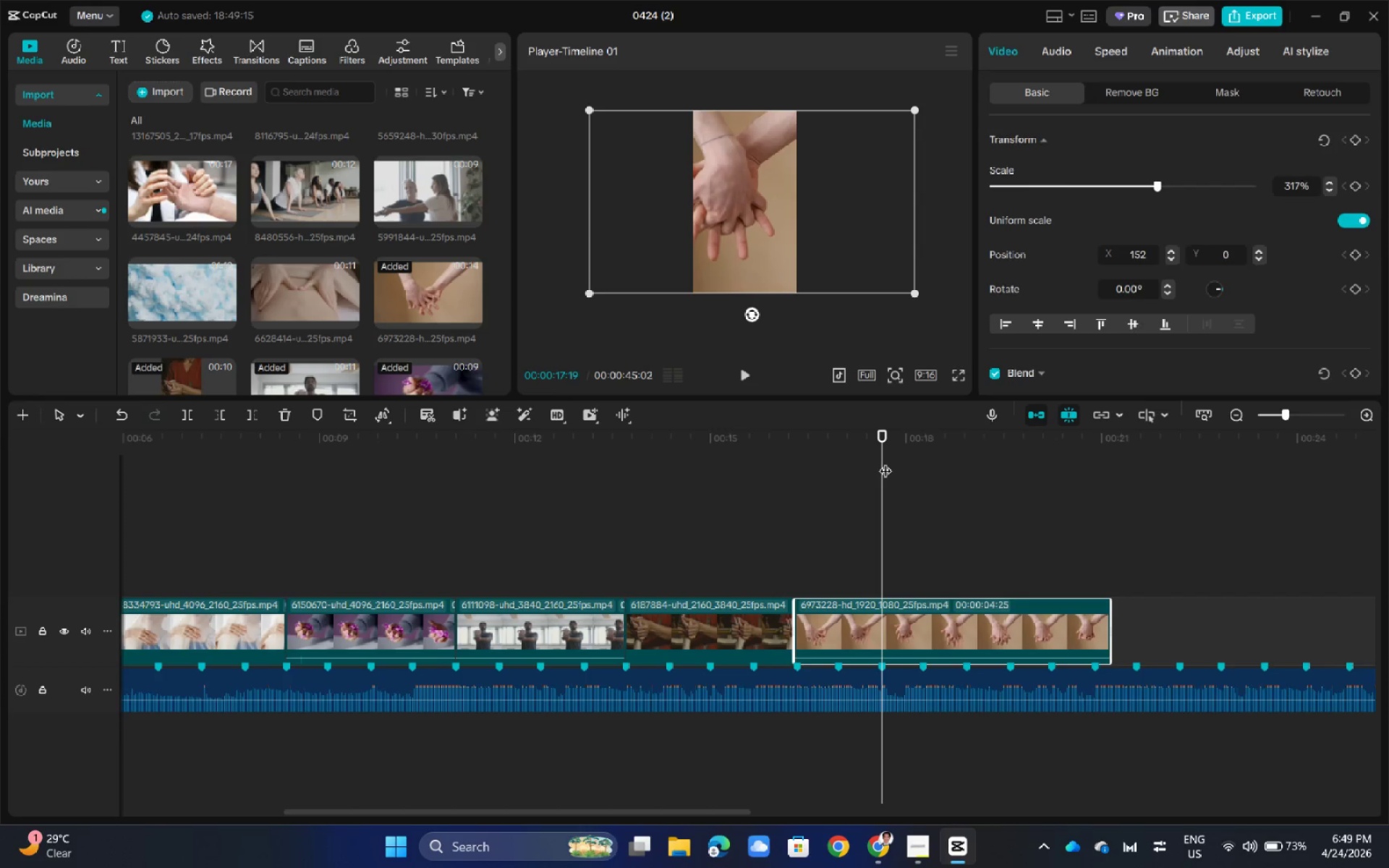 
key(Space)
 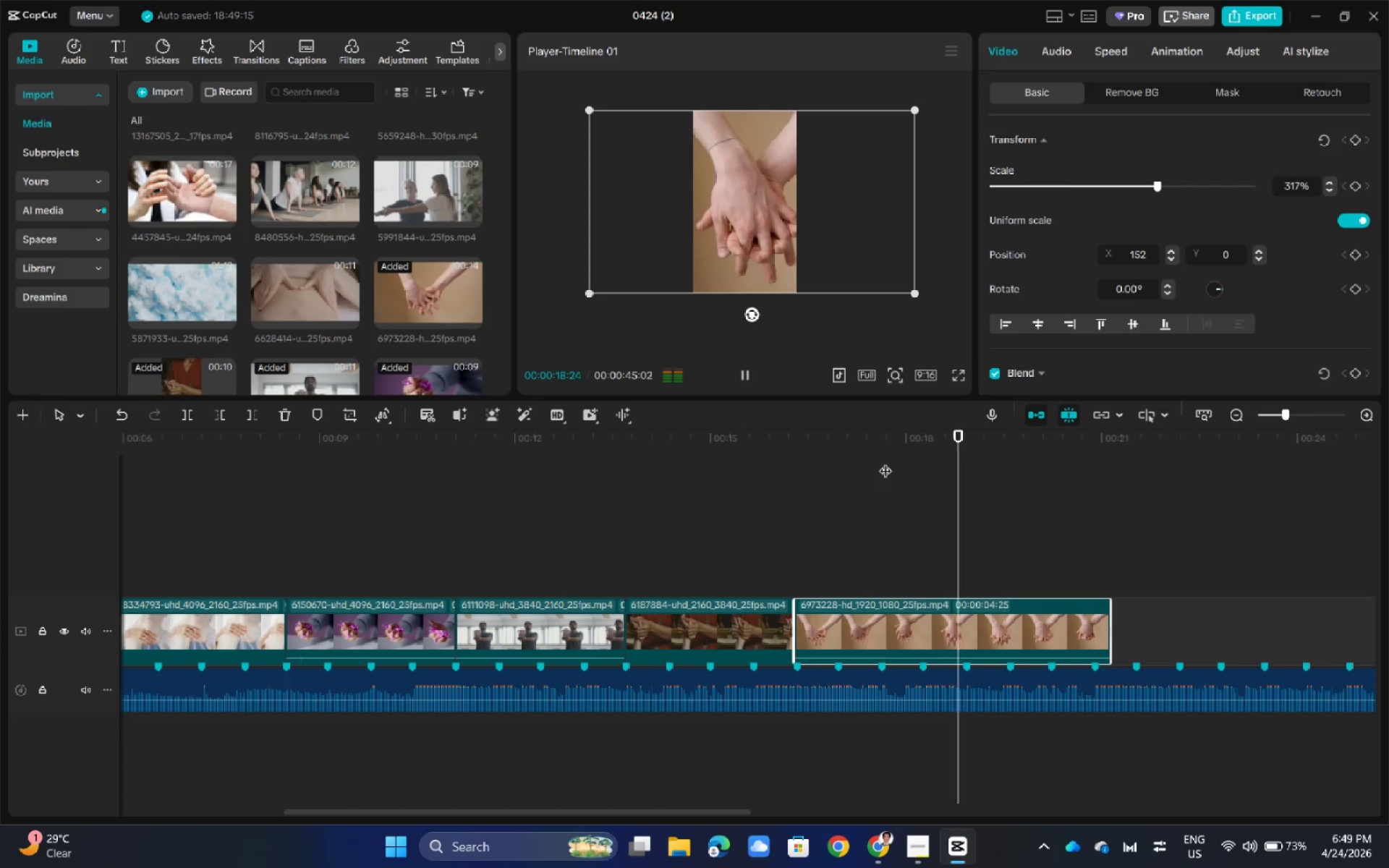 
key(Space)
 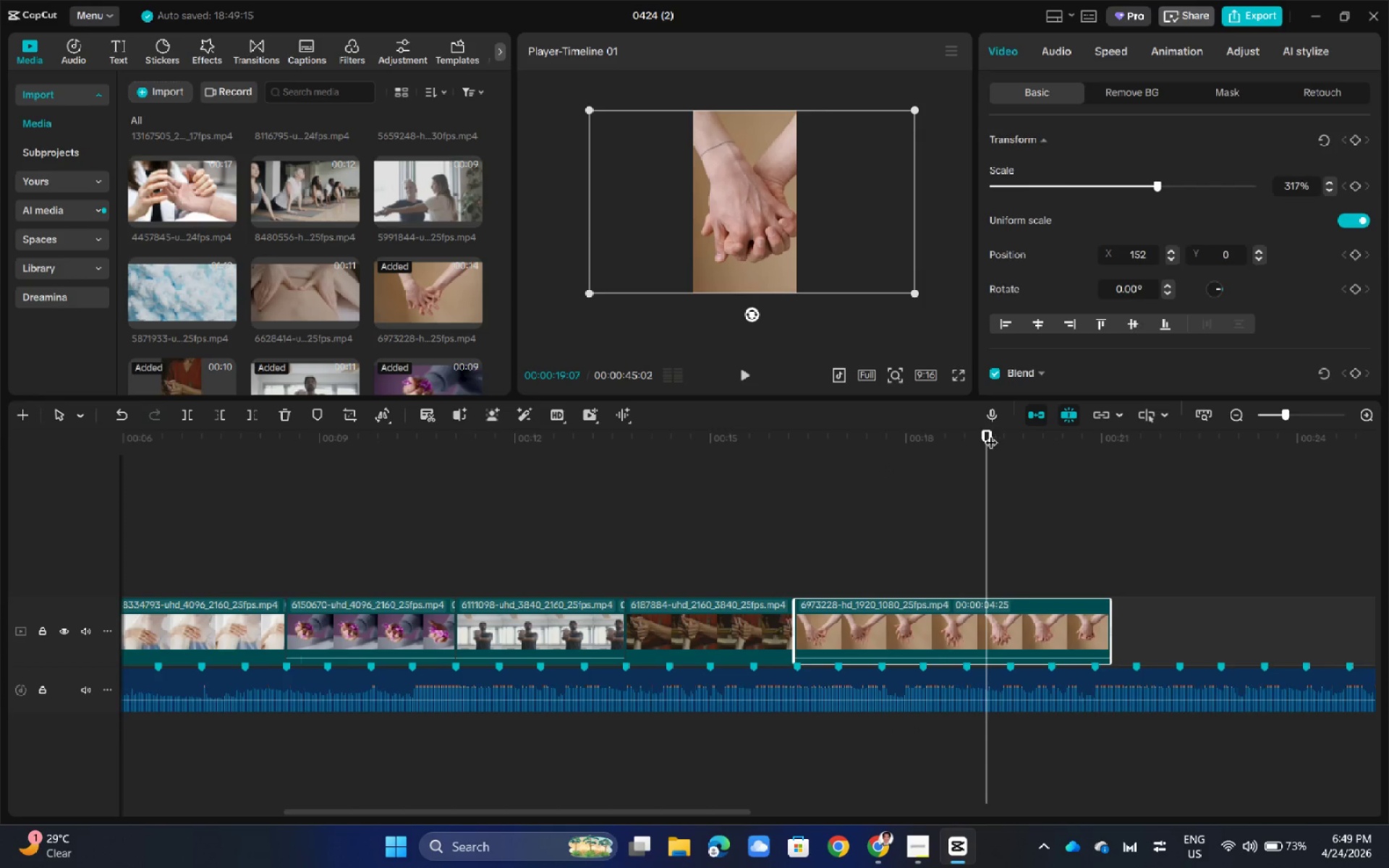 
left_click_drag(start_coordinate=[991, 433], to_coordinate=[881, 479])
 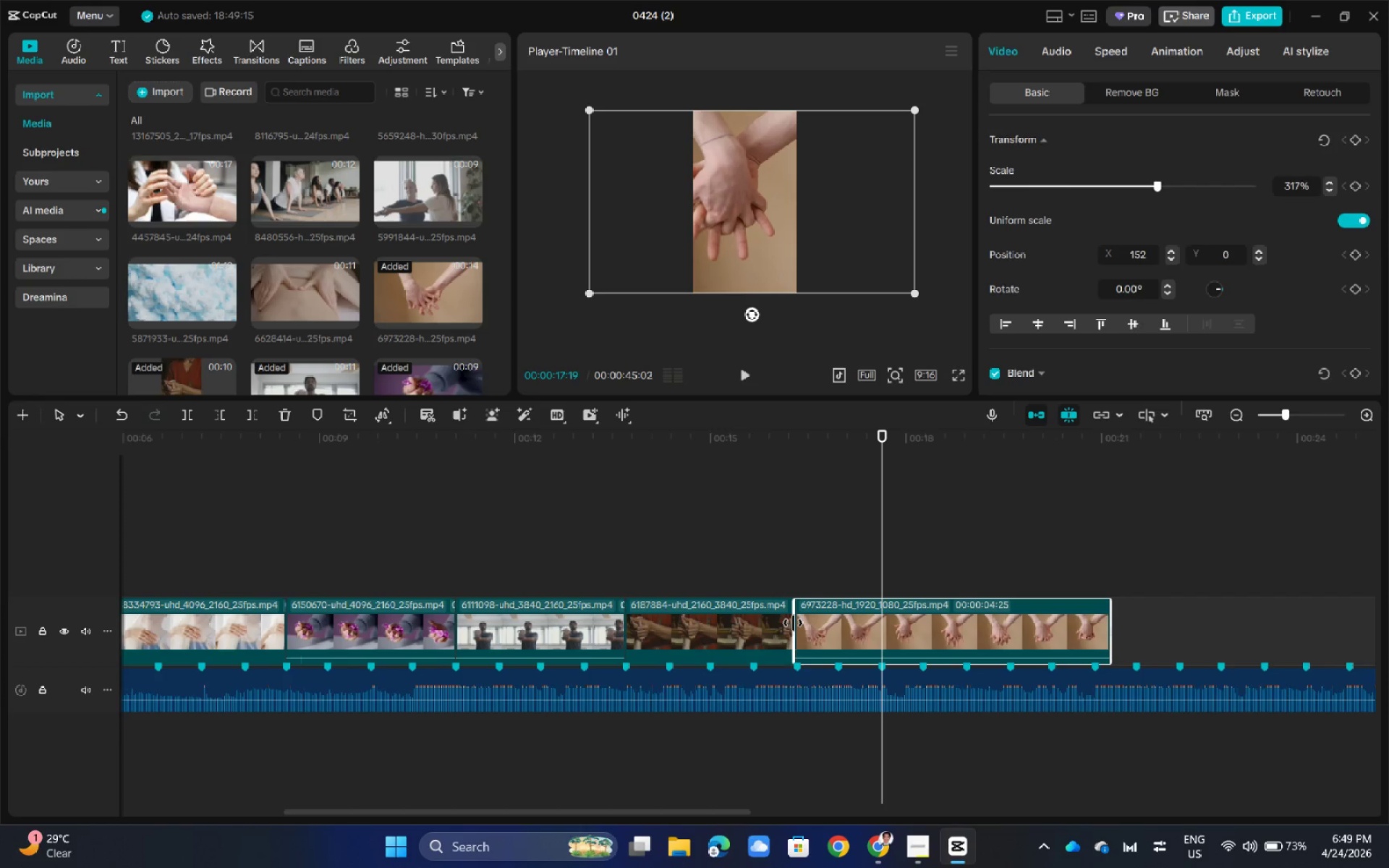 
left_click_drag(start_coordinate=[793, 623], to_coordinate=[882, 637])
 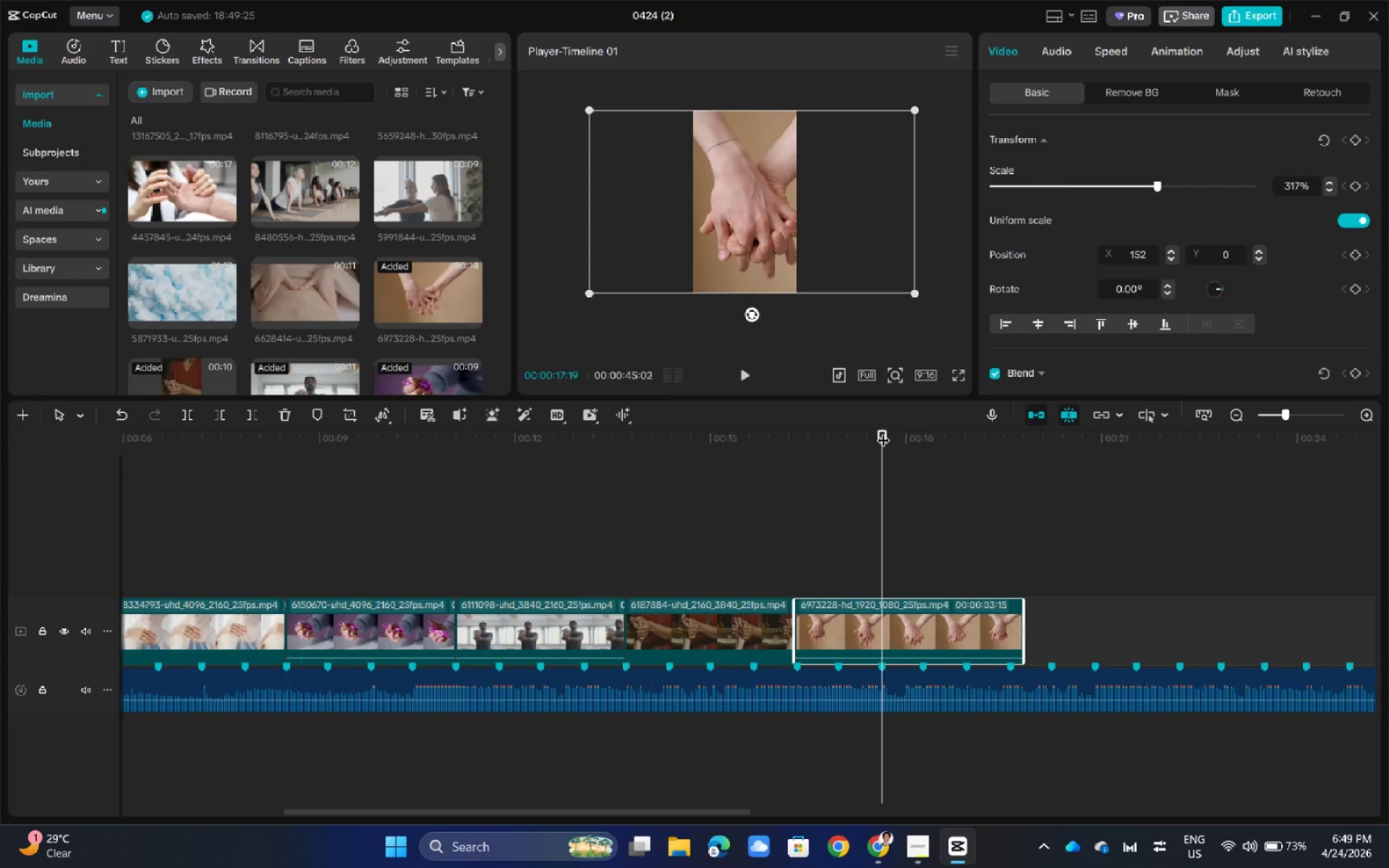 
left_click_drag(start_coordinate=[884, 430], to_coordinate=[798, 449])
 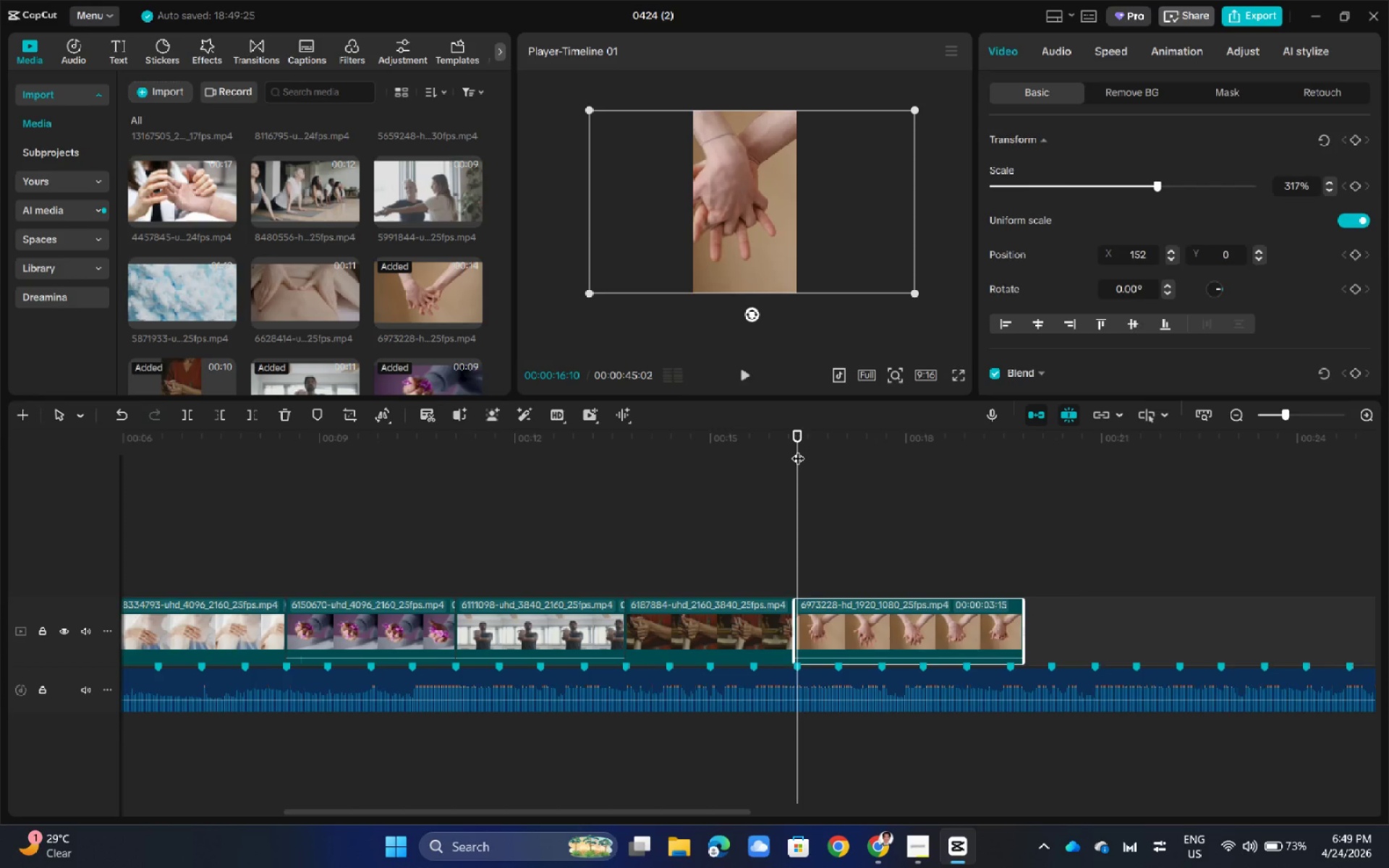 
key(Space)
 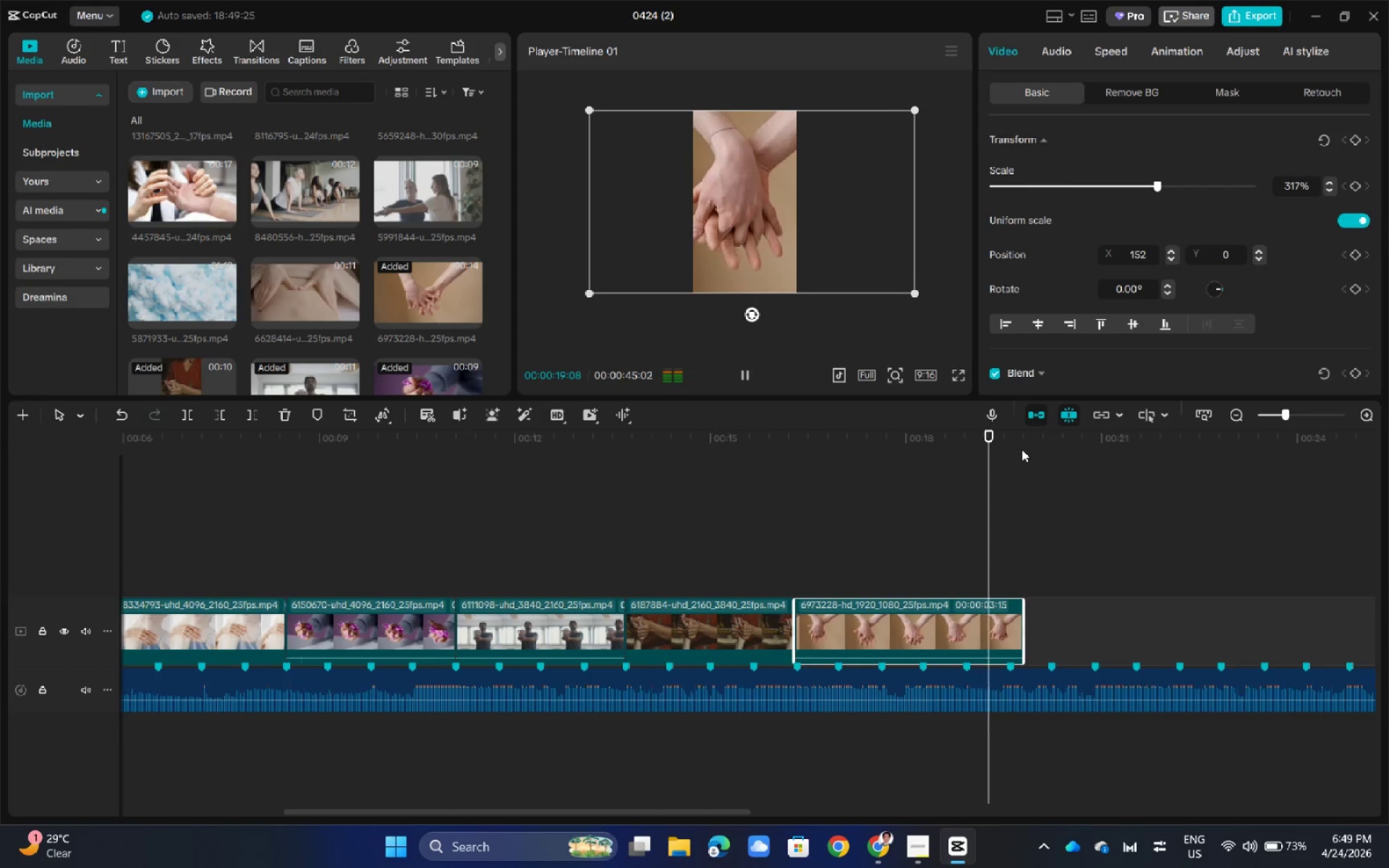 
key(Space)
 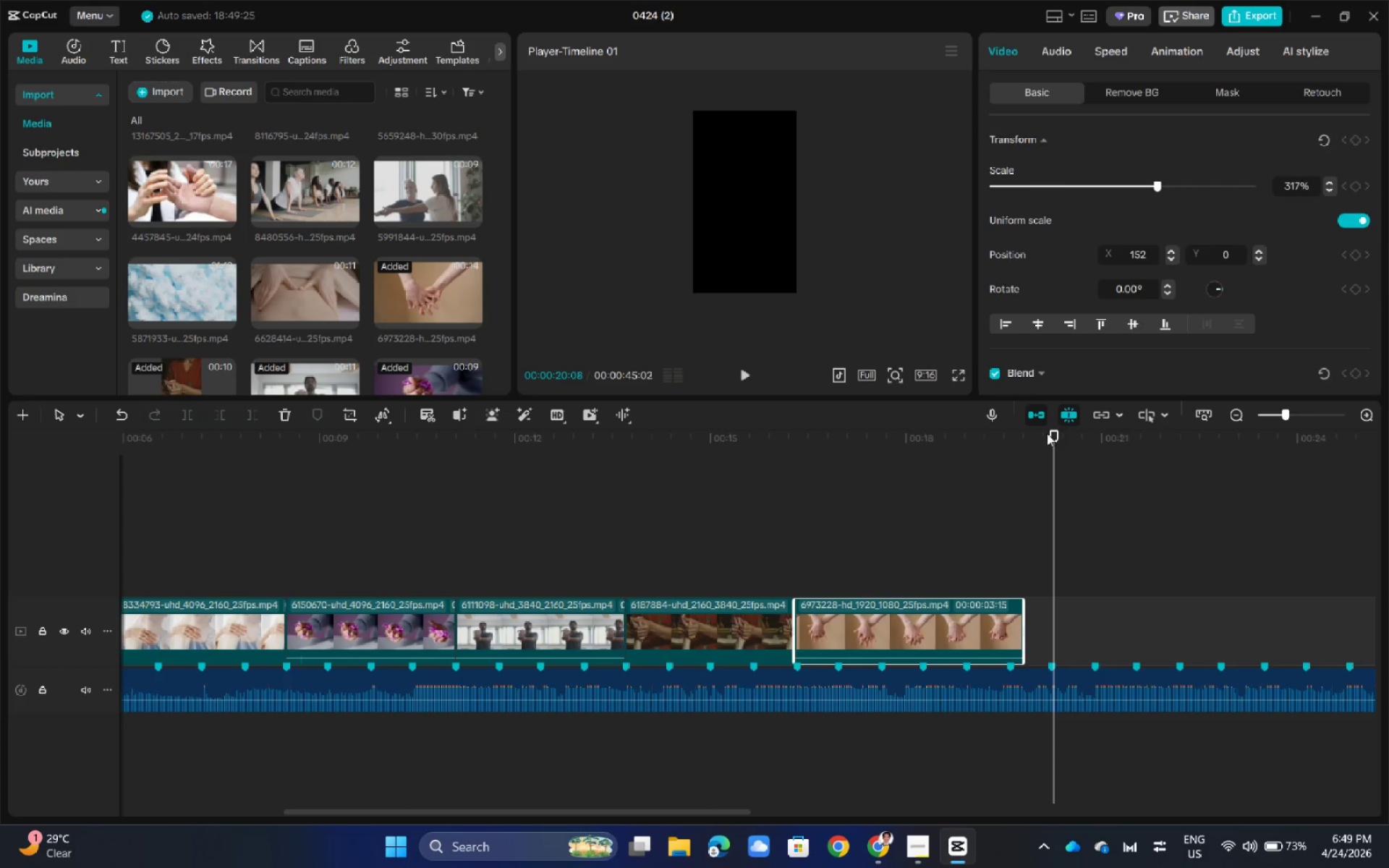 
left_click_drag(start_coordinate=[1058, 427], to_coordinate=[1032, 433])
 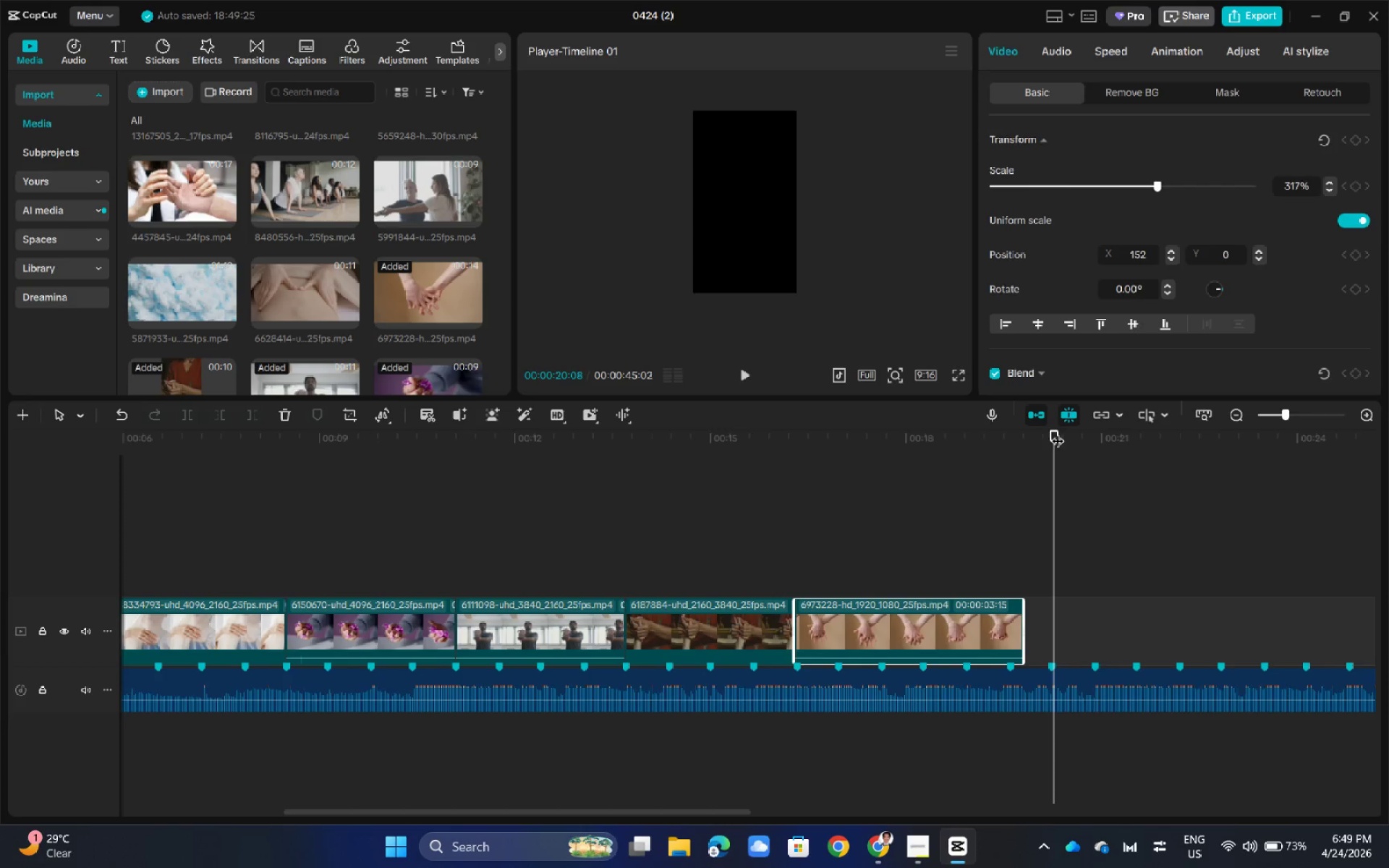 
left_click_drag(start_coordinate=[1058, 433], to_coordinate=[1016, 440])
 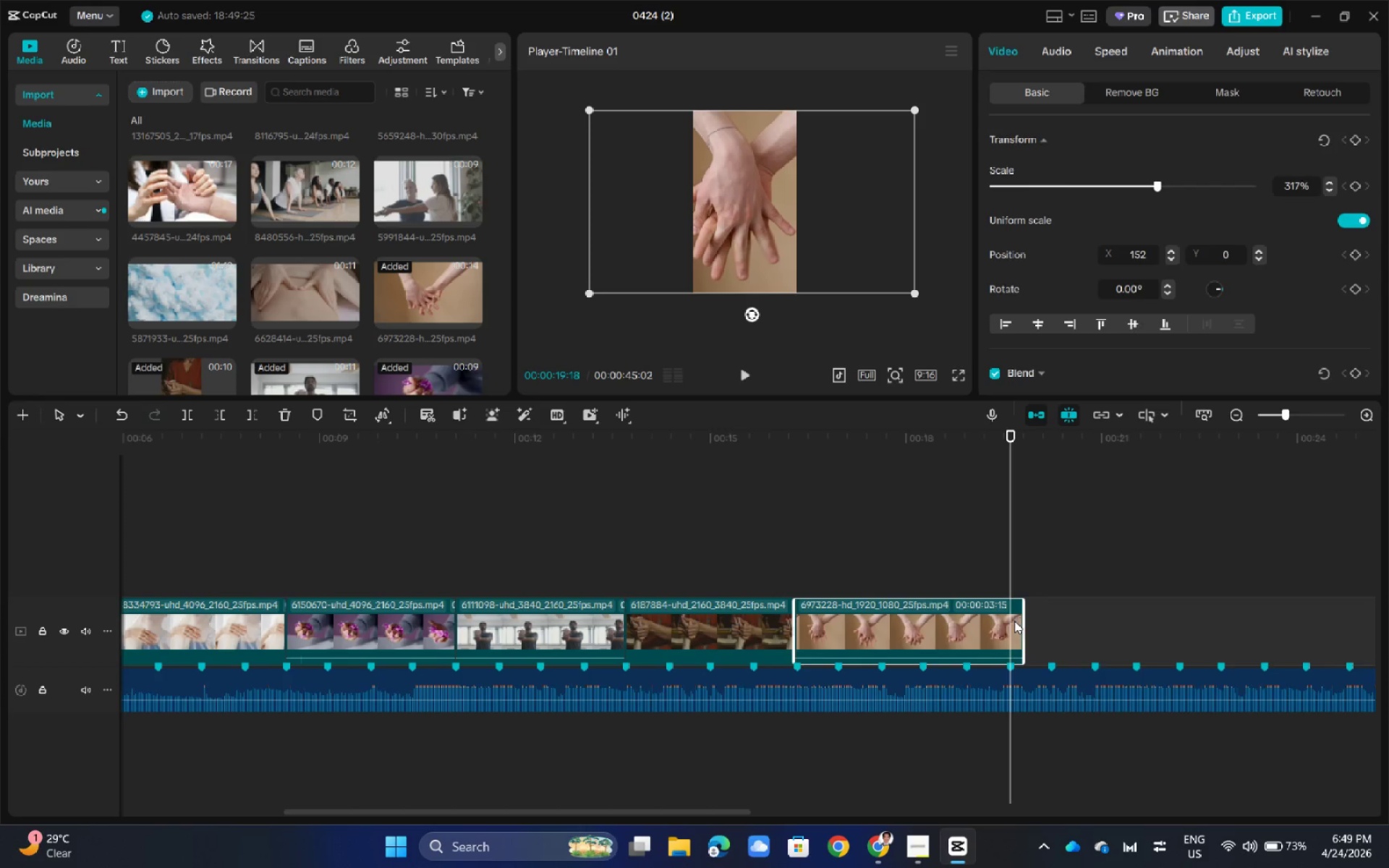 
left_click([1014, 621])
 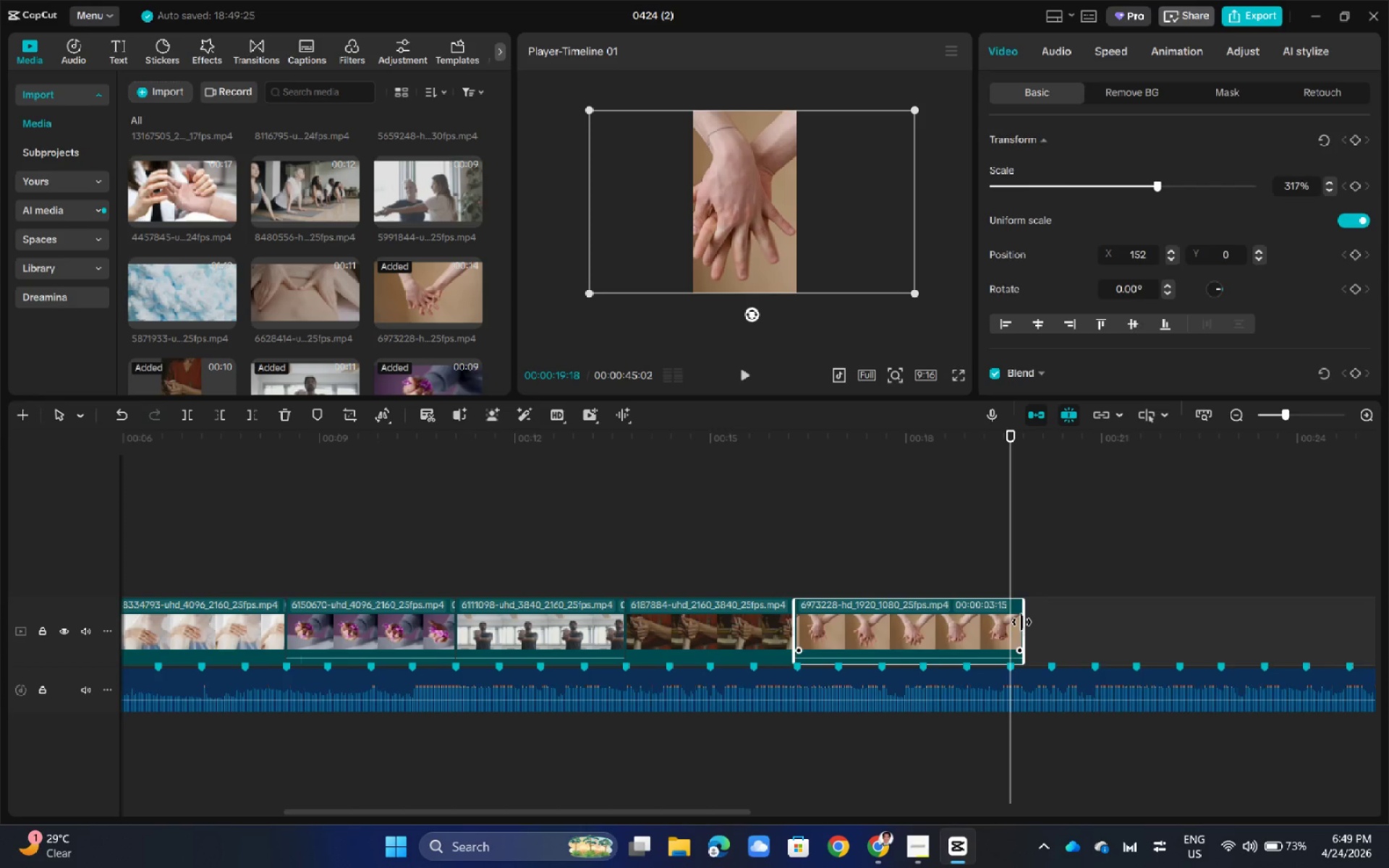 
left_click_drag(start_coordinate=[1021, 622], to_coordinate=[961, 628])
 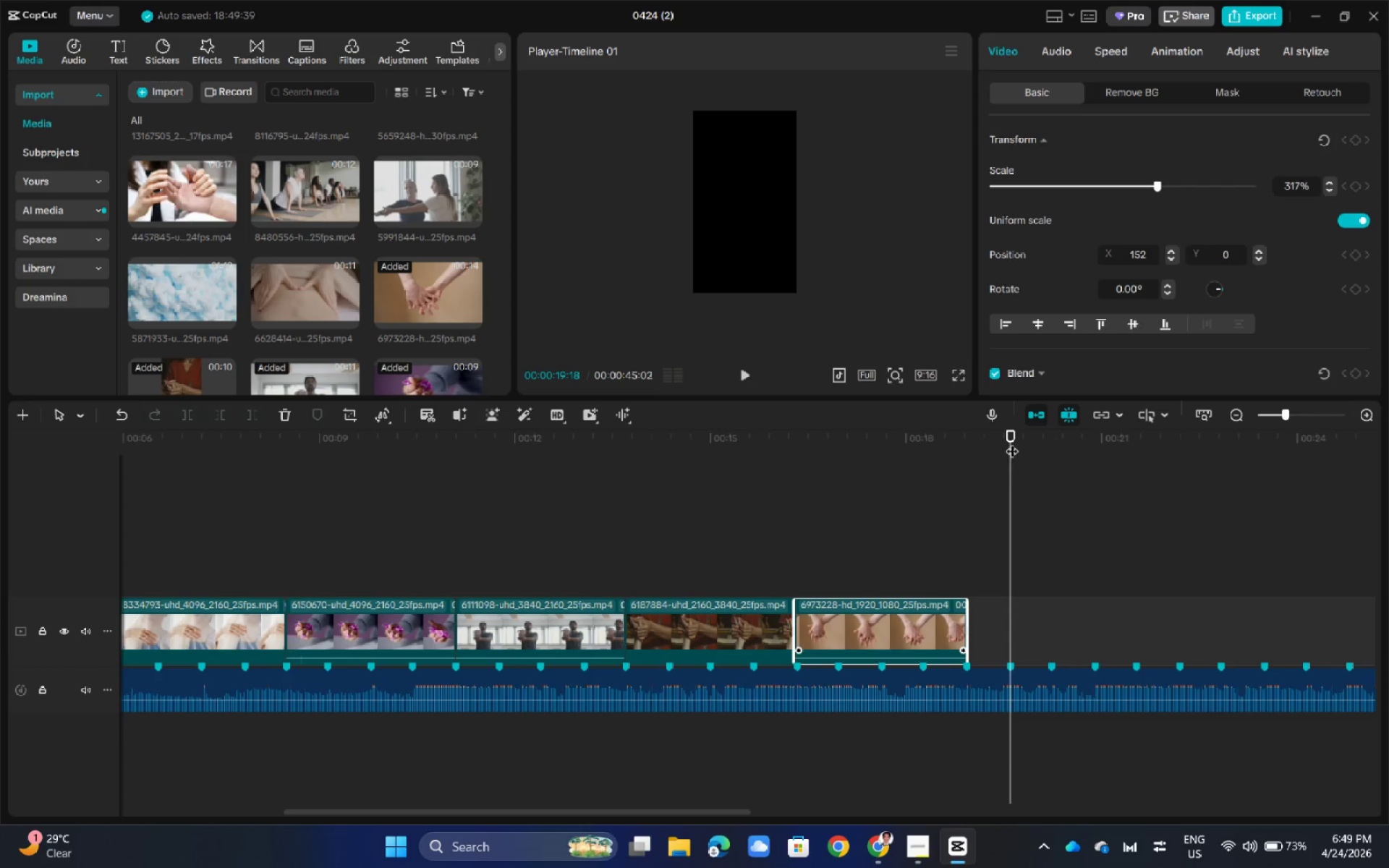 
left_click_drag(start_coordinate=[1012, 436], to_coordinate=[842, 472])
 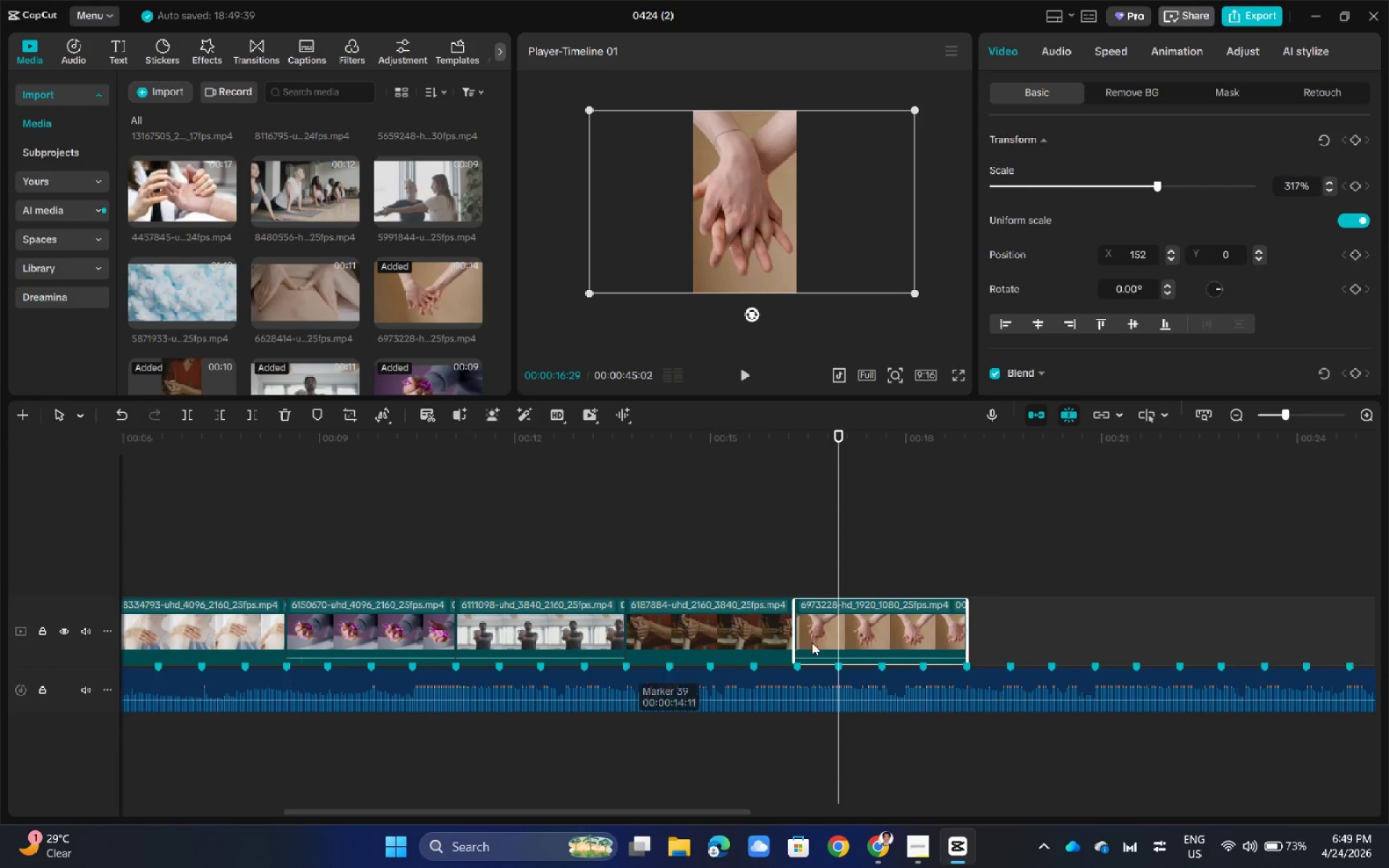 
wait(6.38)
 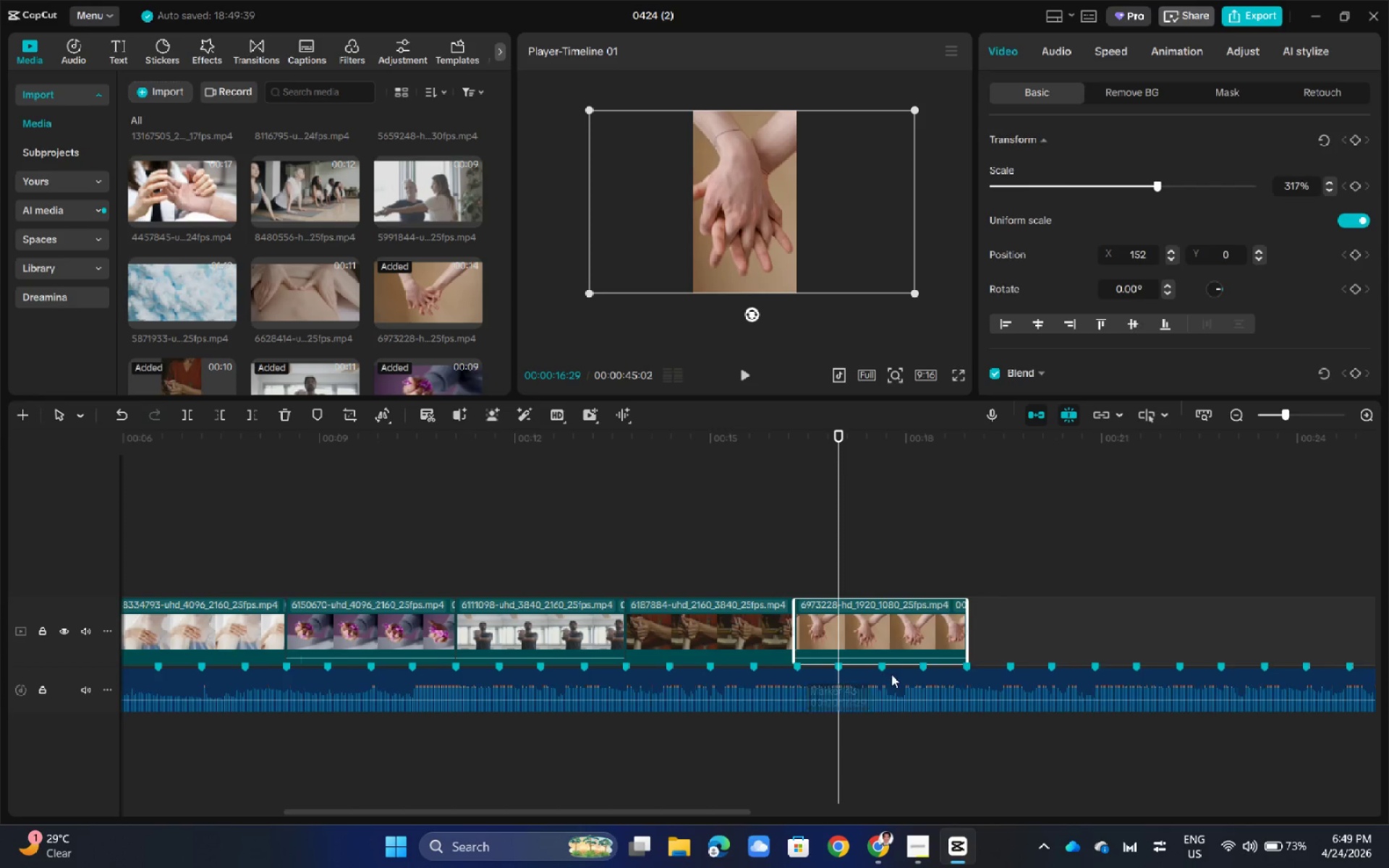 
left_click_drag(start_coordinate=[841, 434], to_coordinate=[965, 459])
 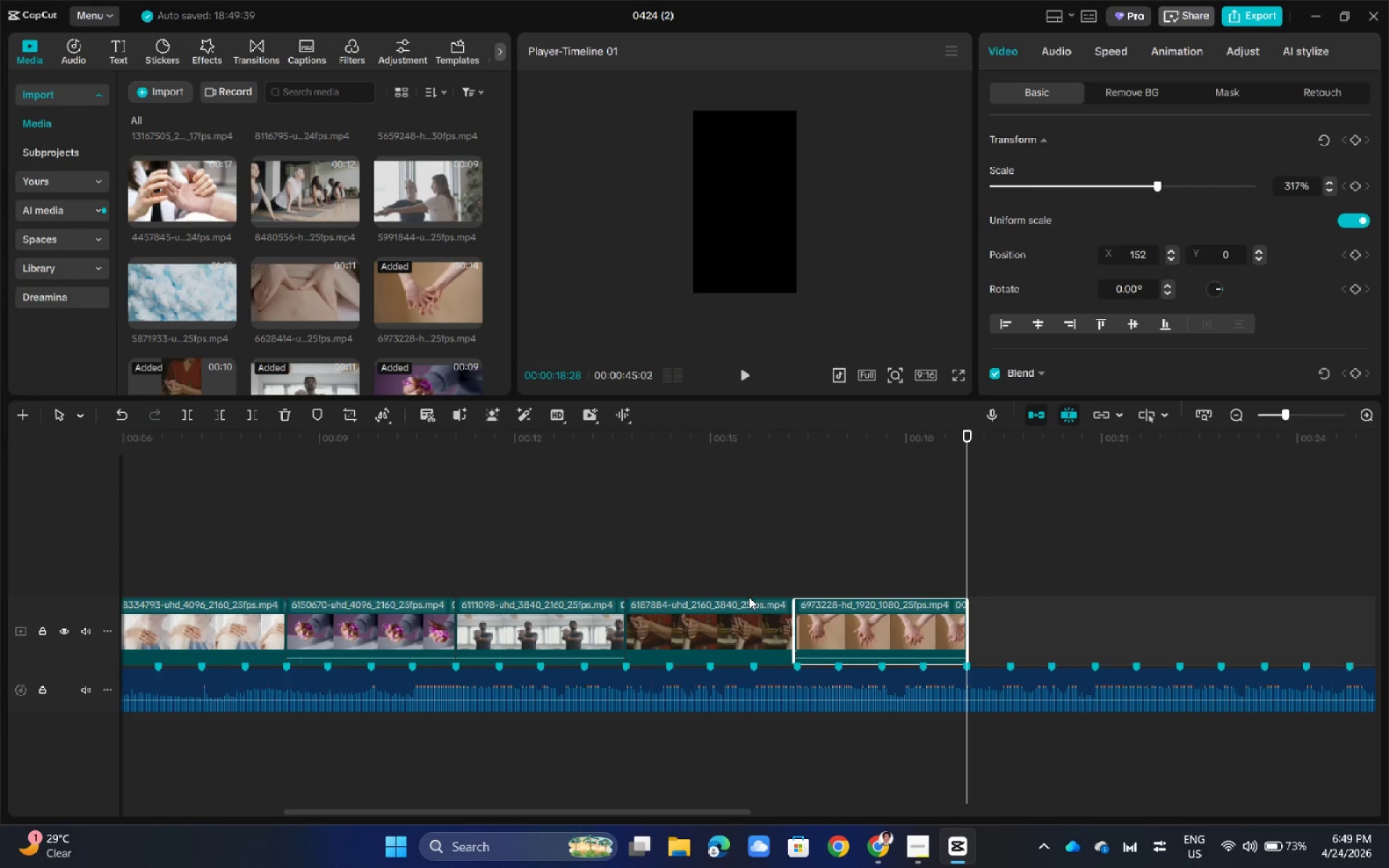 
left_click([560, 630])
 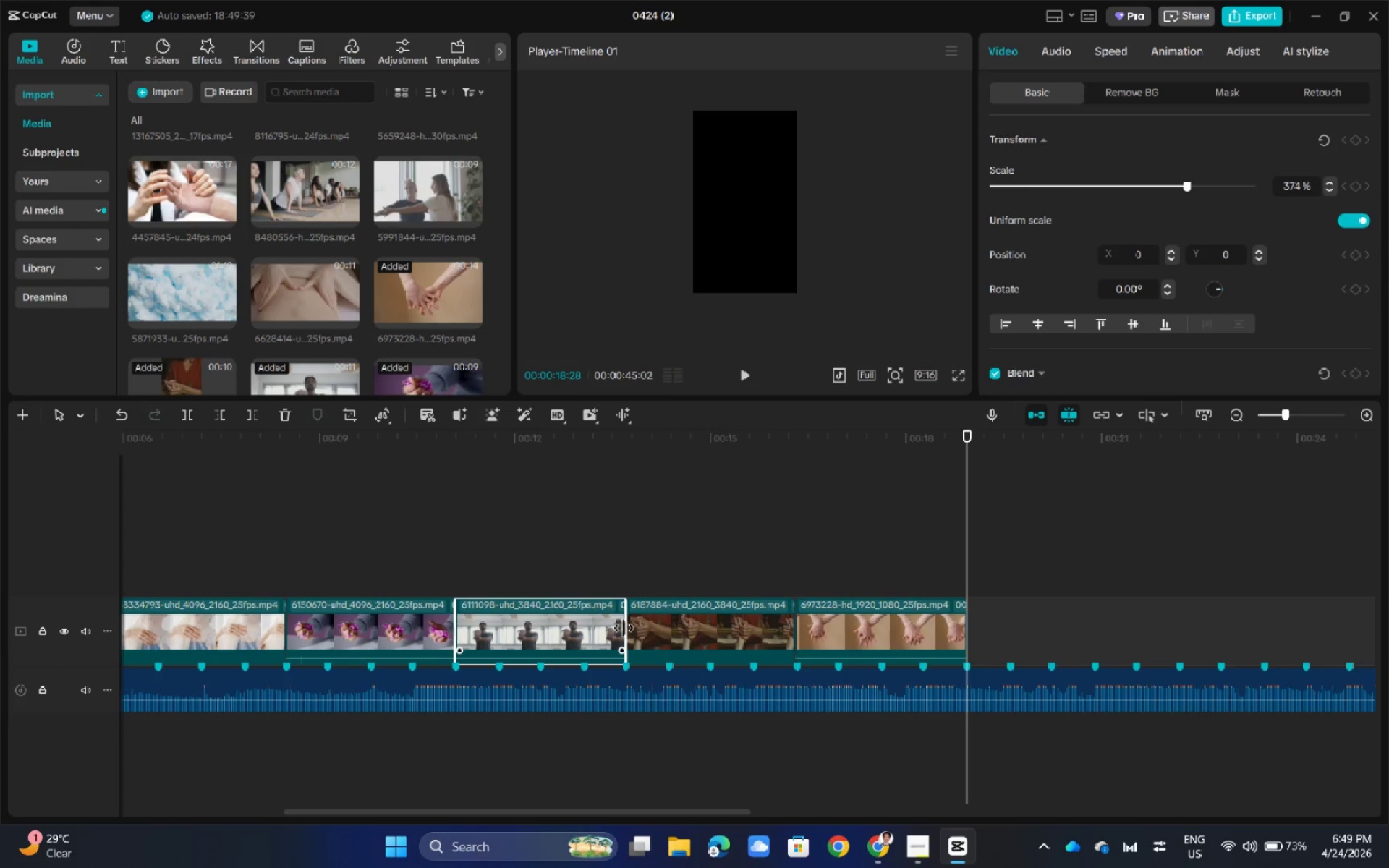 
left_click_drag(start_coordinate=[624, 628], to_coordinate=[582, 630])
 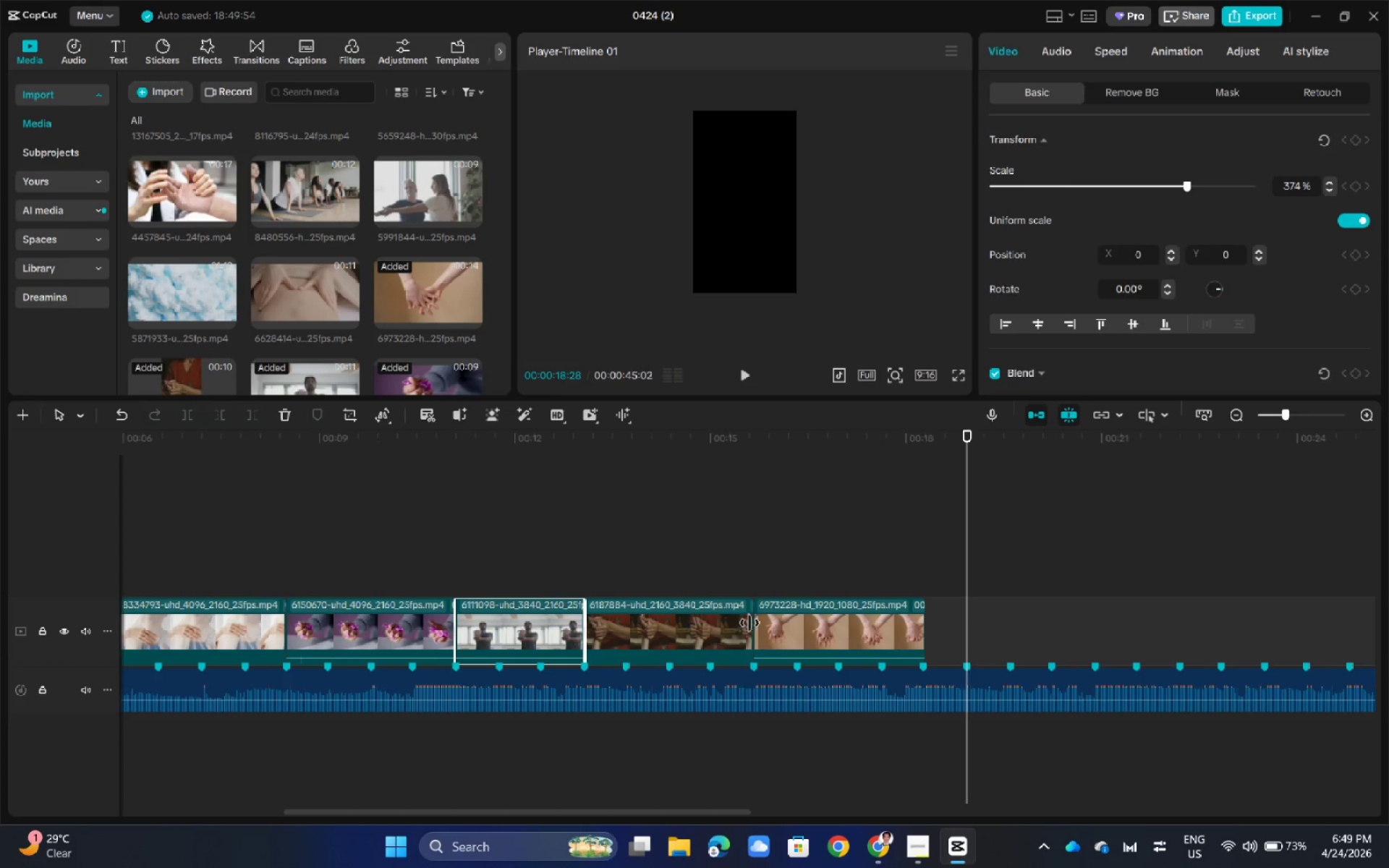 
left_click_drag(start_coordinate=[750, 623], to_coordinate=[707, 625])
 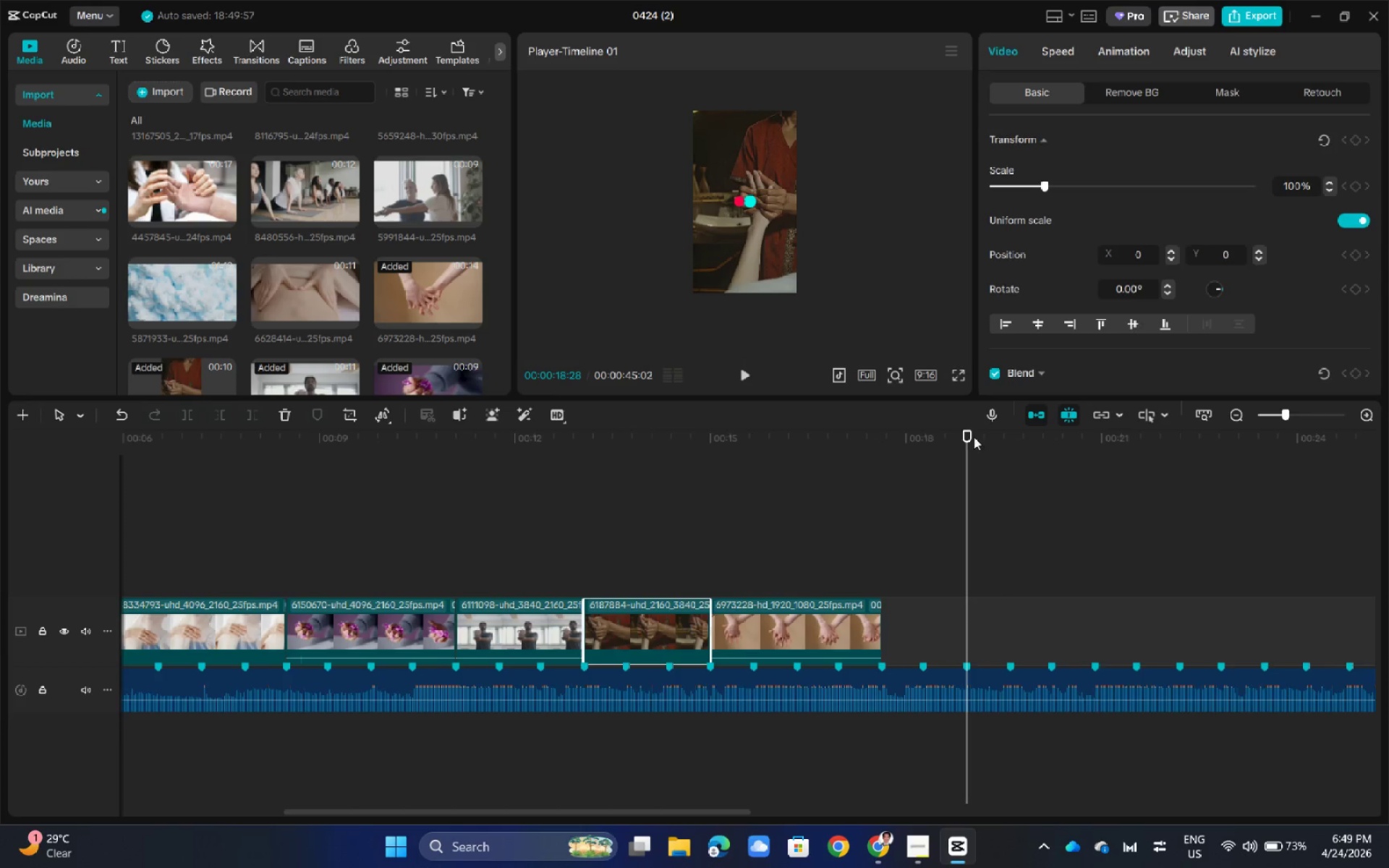 
left_click_drag(start_coordinate=[969, 433], to_coordinate=[926, 447])
 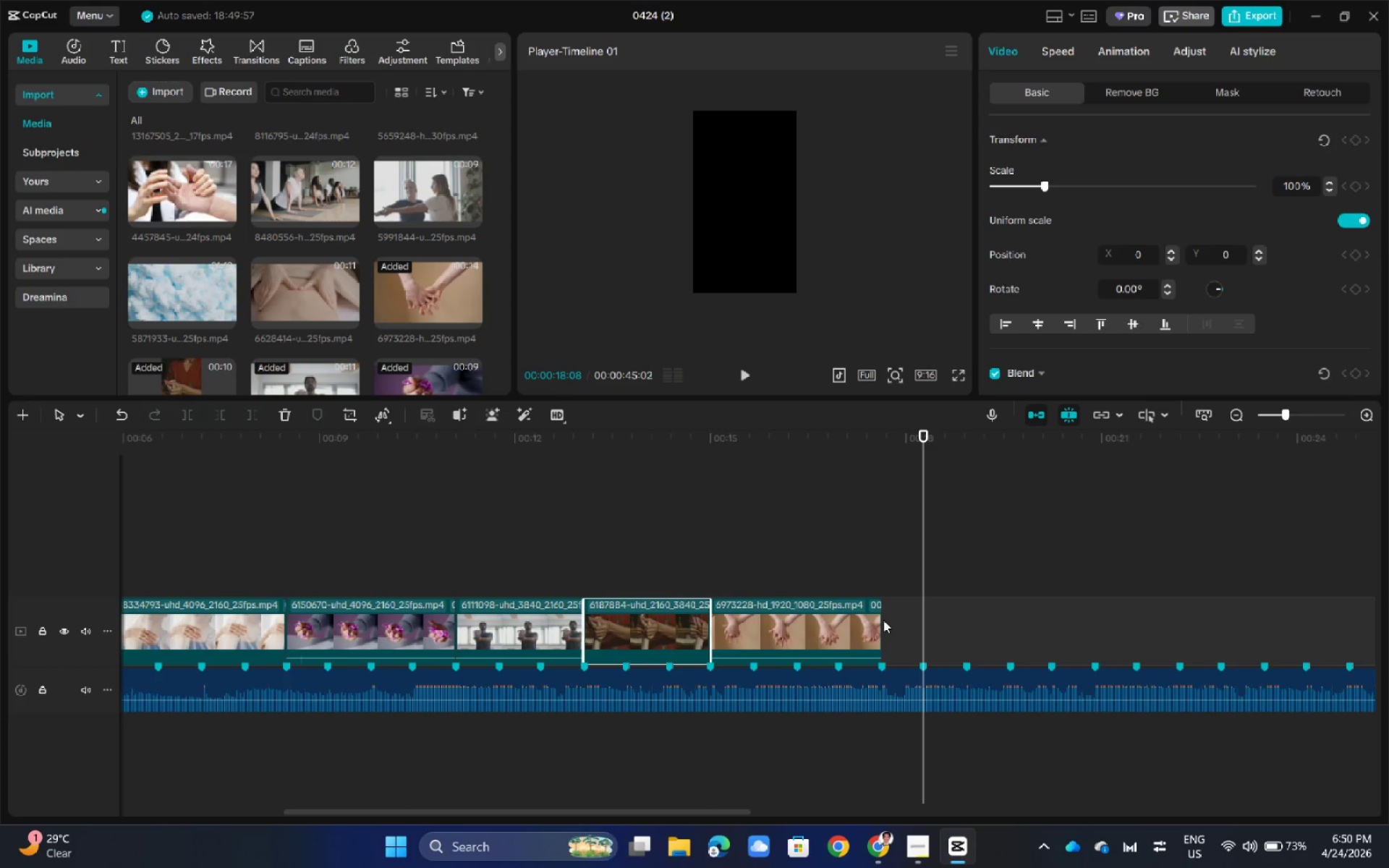 
left_click([568, 626])
 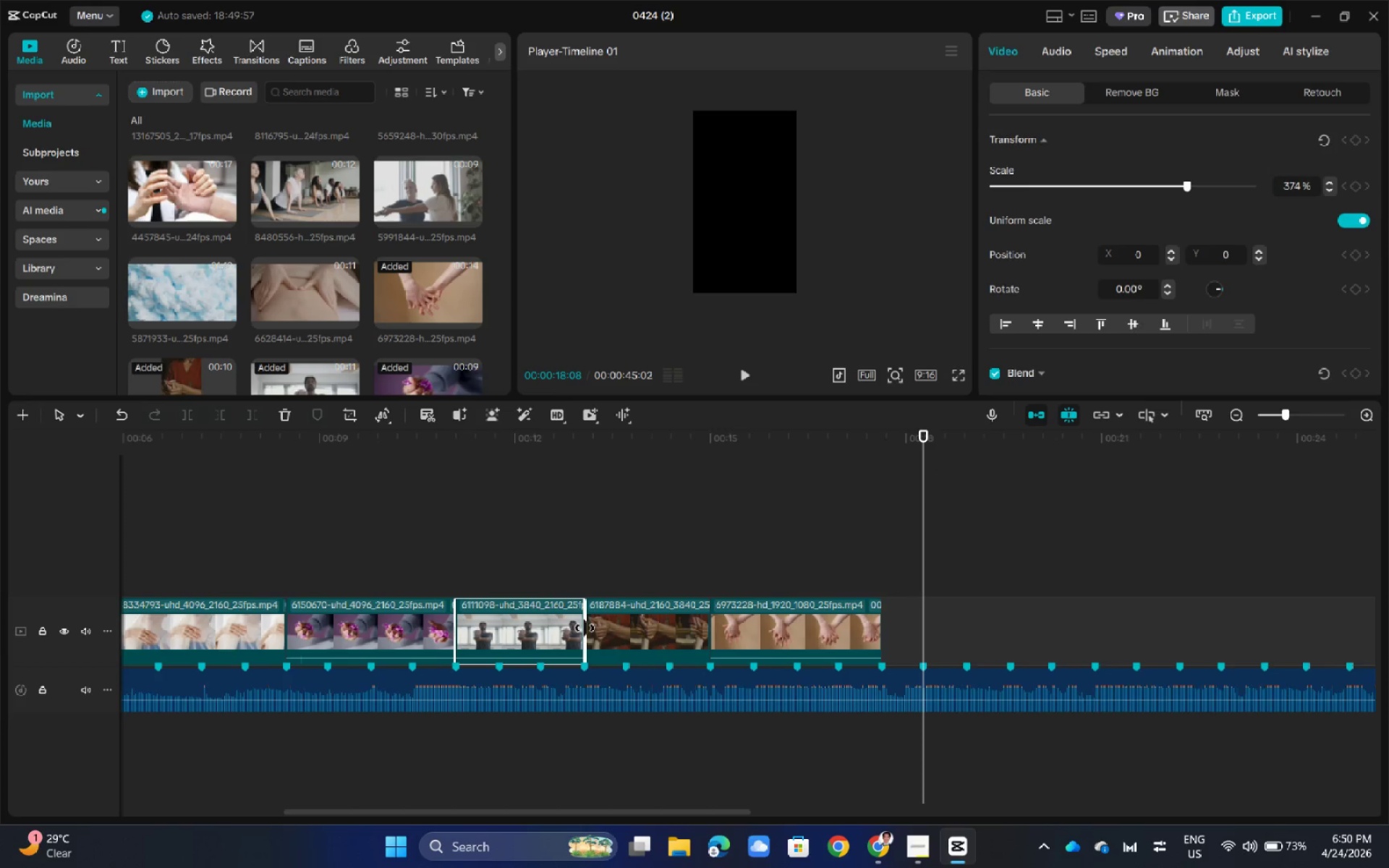 
left_click_drag(start_coordinate=[582, 627], to_coordinate=[621, 628])
 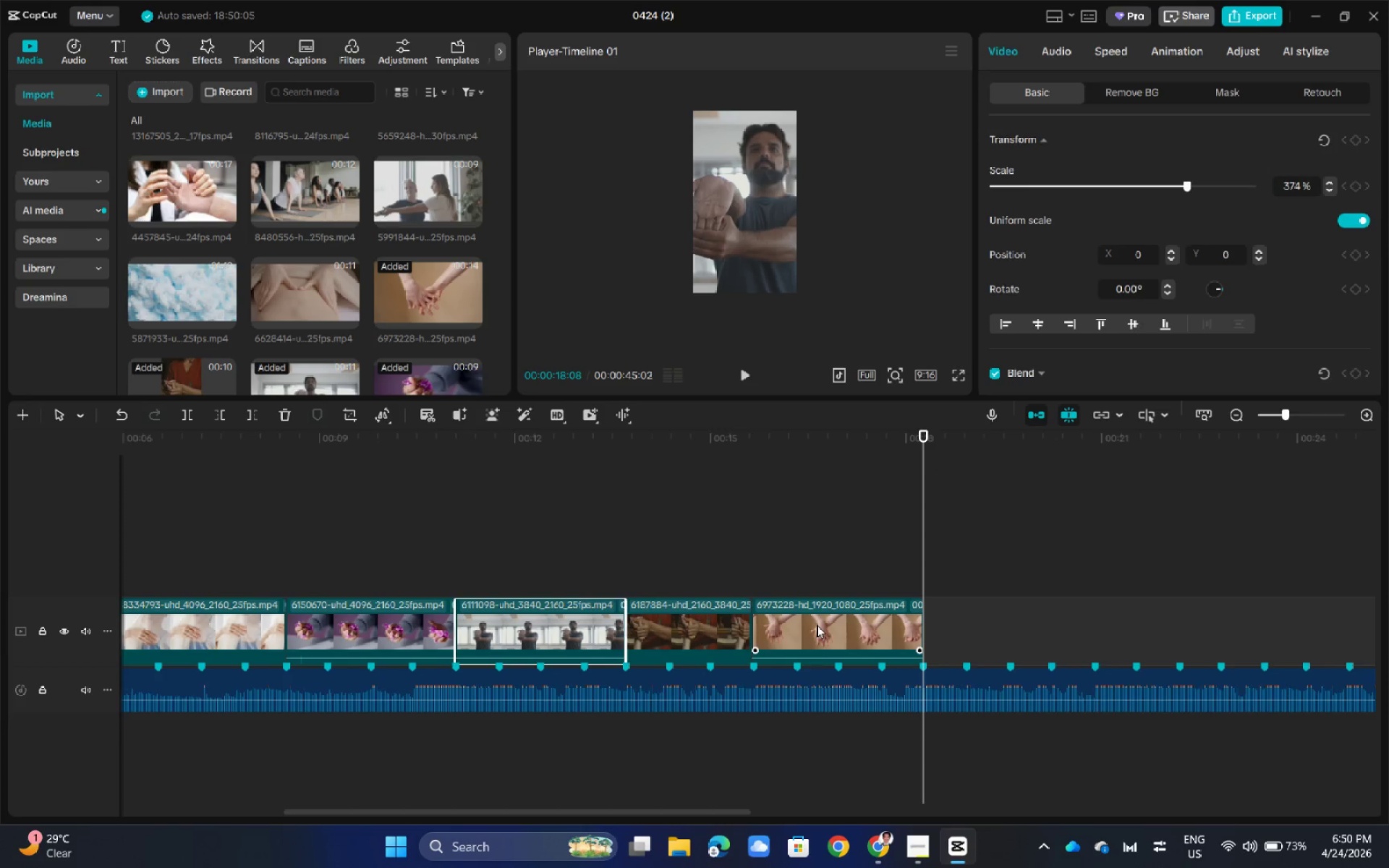 
left_click([817, 625])
 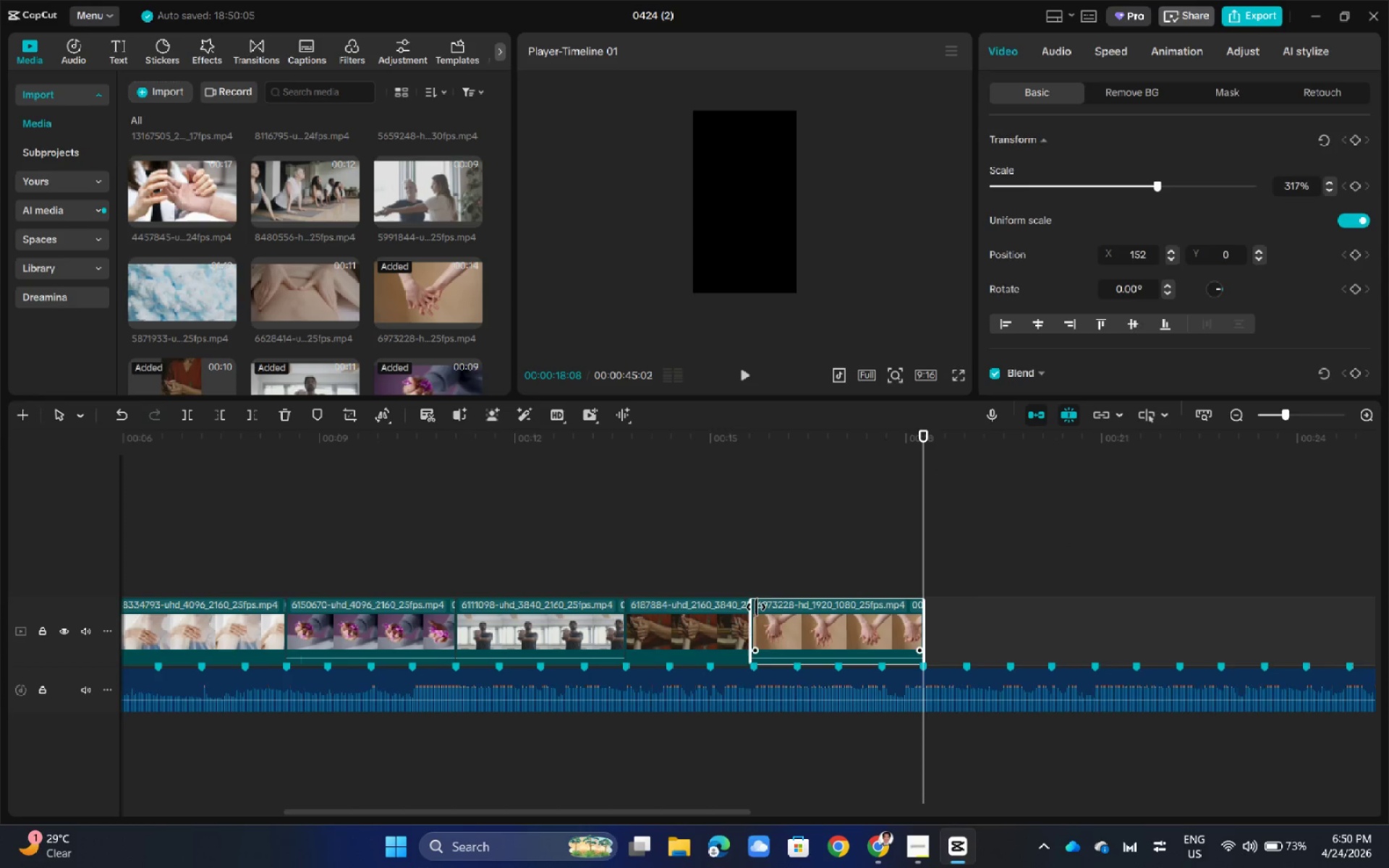 
left_click([603, 626])
 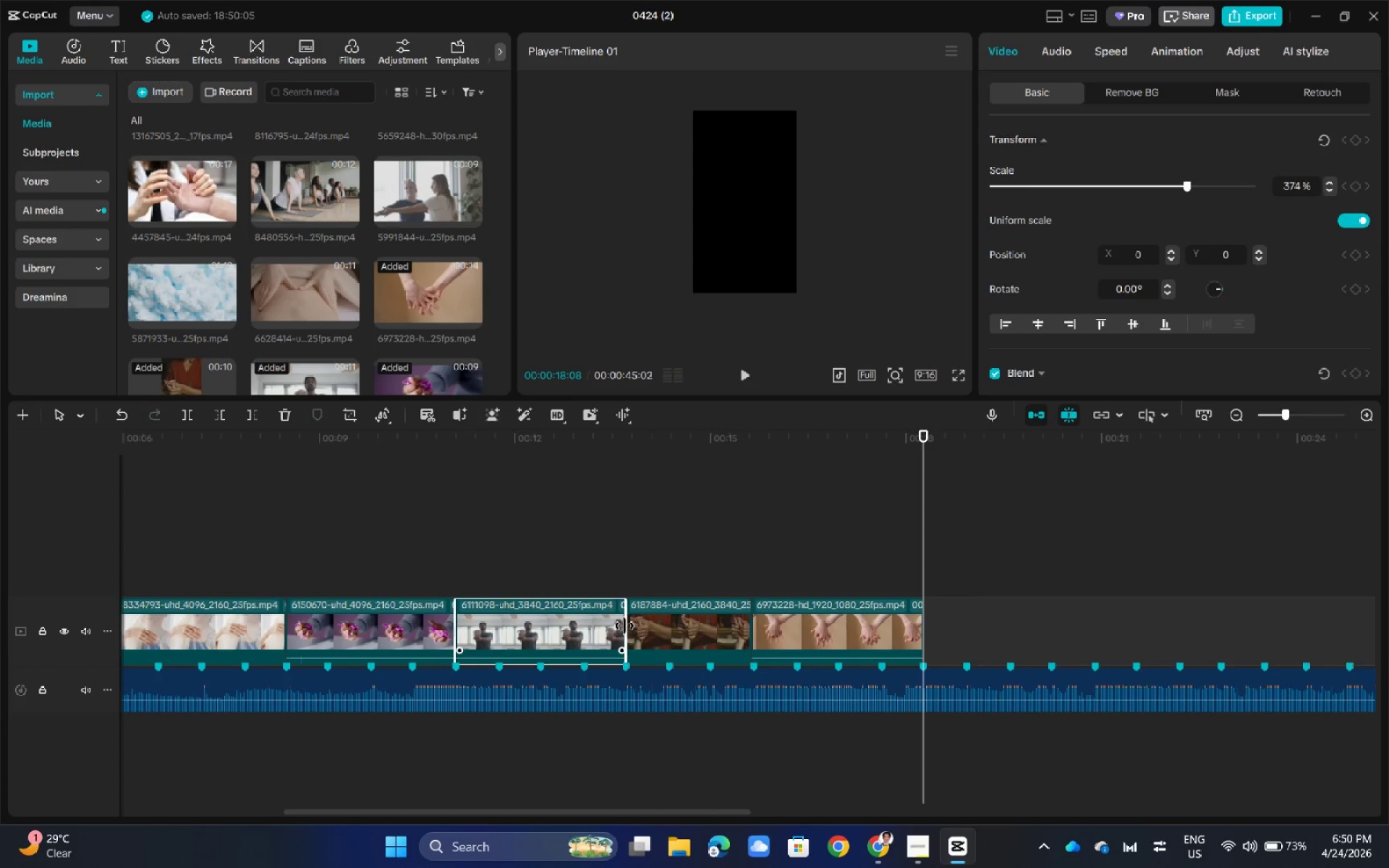 
left_click_drag(start_coordinate=[624, 626], to_coordinate=[587, 626])
 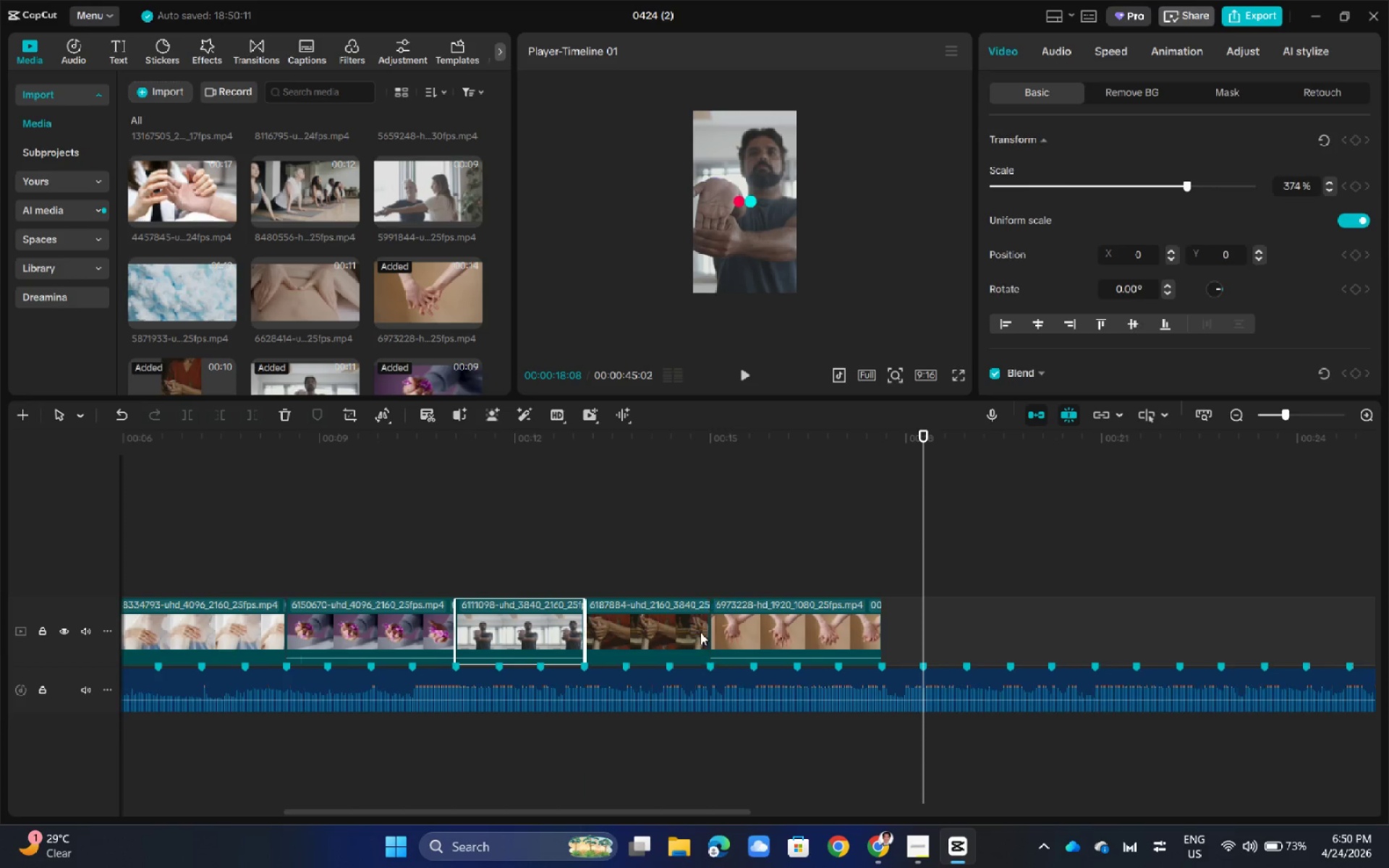 
left_click([678, 623])
 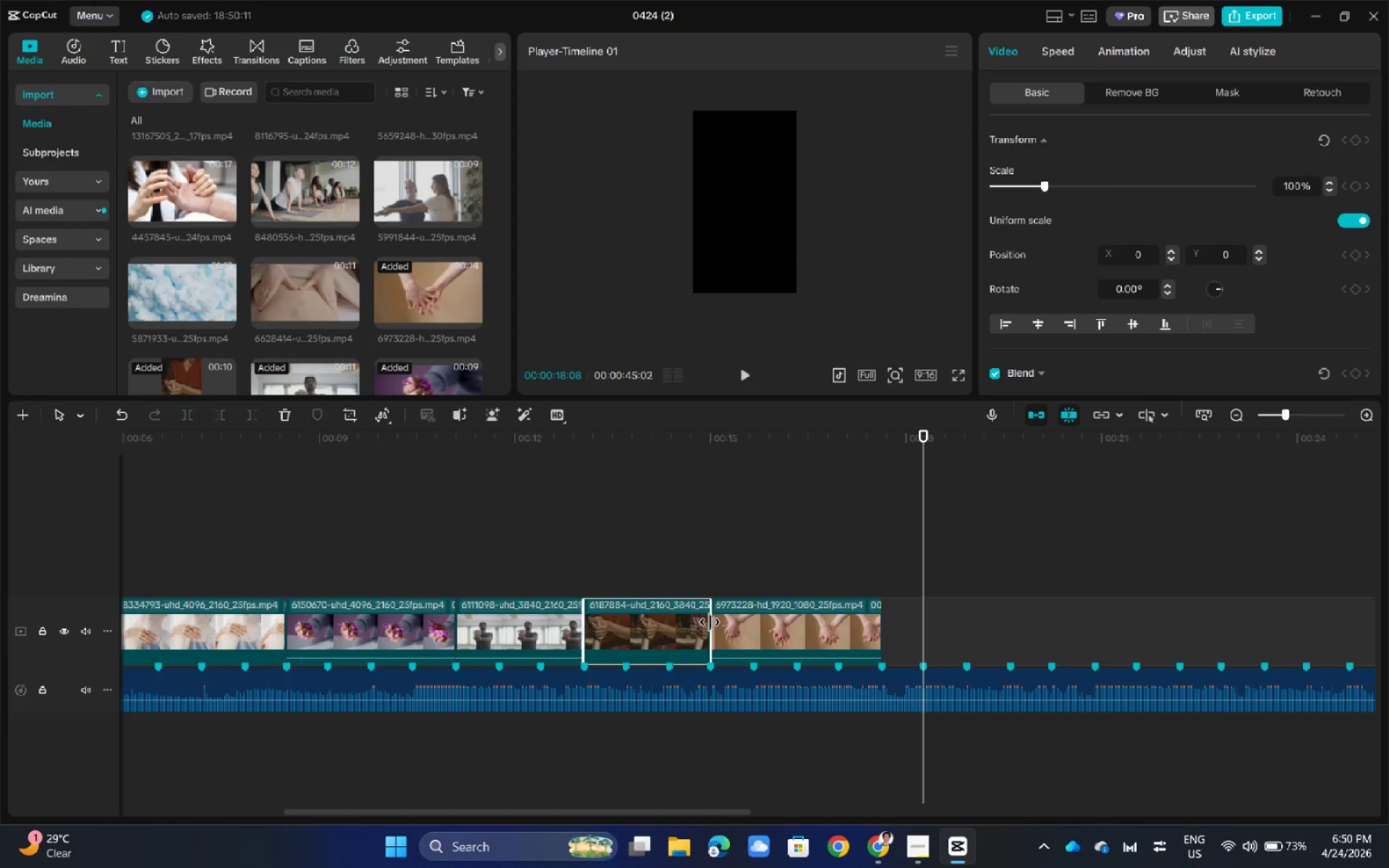 
left_click_drag(start_coordinate=[710, 622], to_coordinate=[749, 623])
 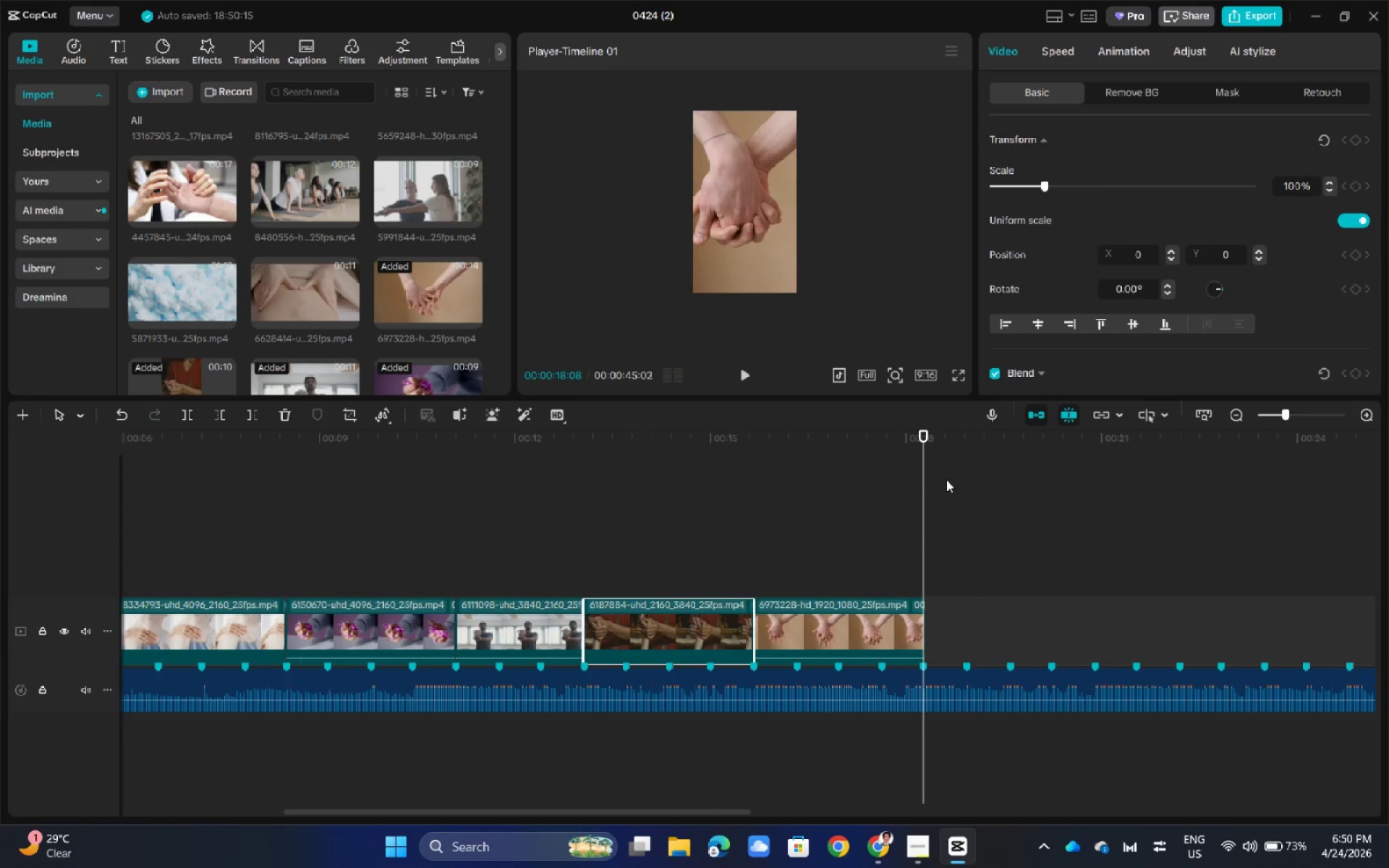 
wait(8.52)
 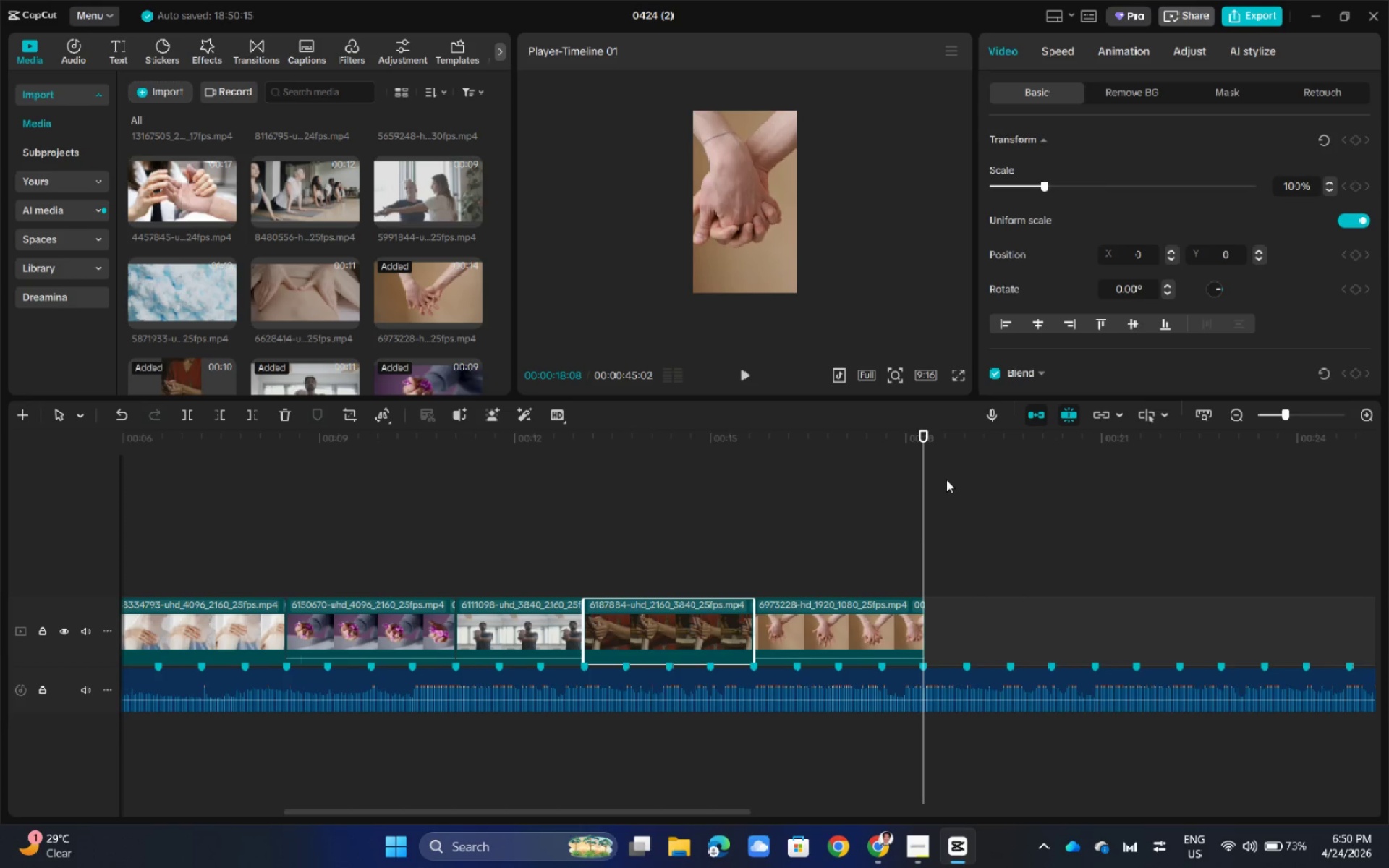 
left_click([549, 618])
 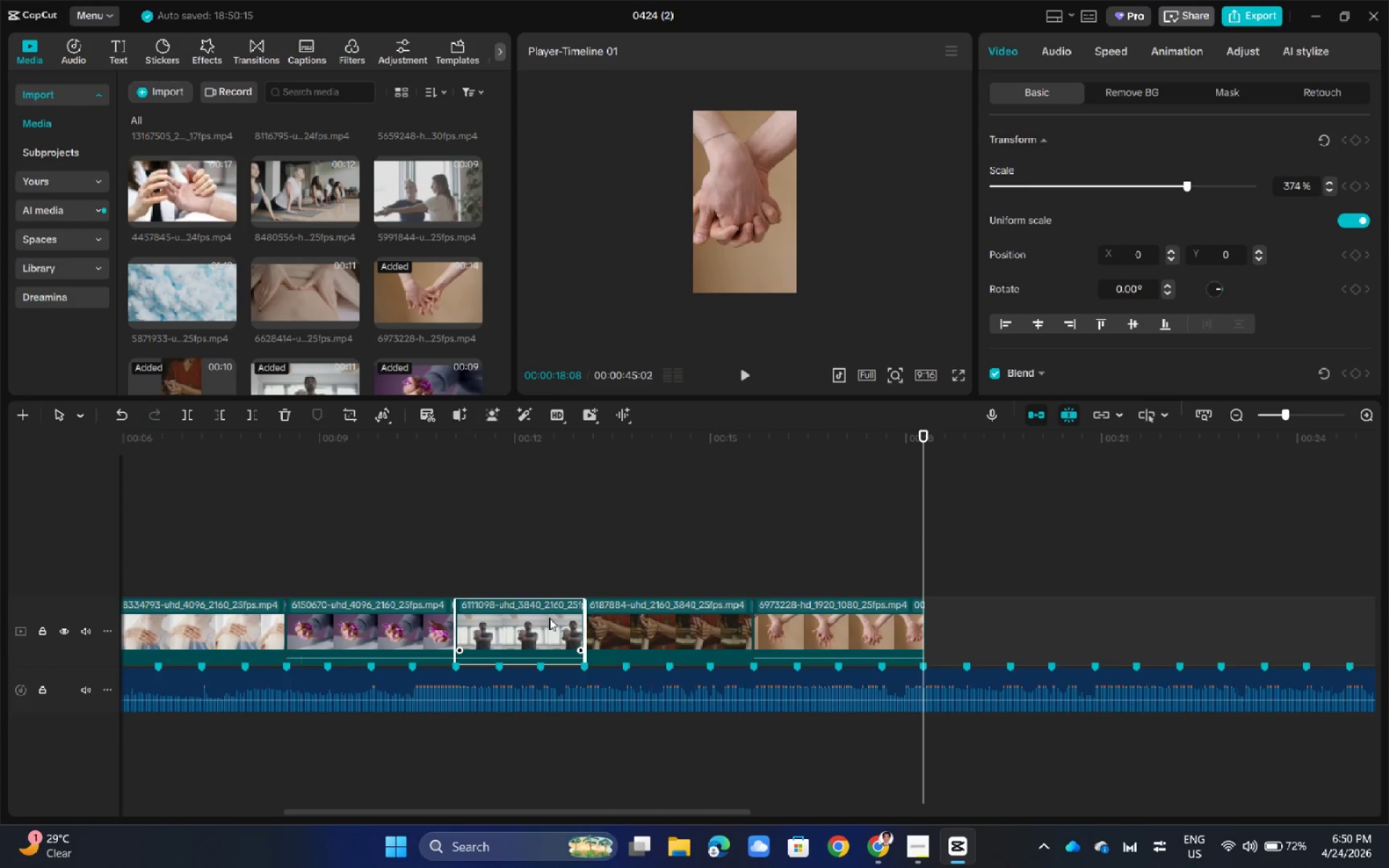 
hold_key(key=ShiftLeft, duration=0.64)
left_click([684, 626])
 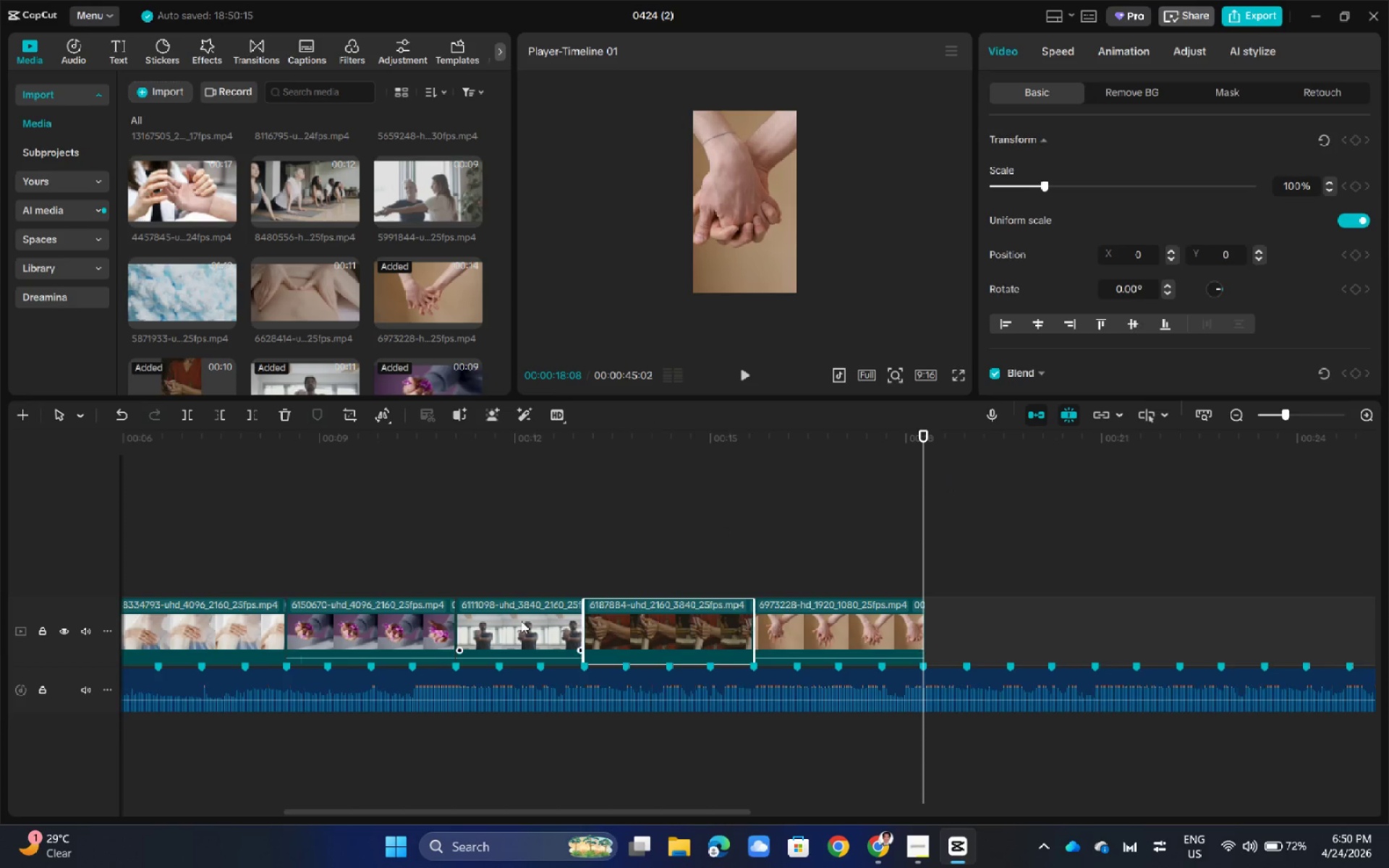 
left_click([521, 621])
 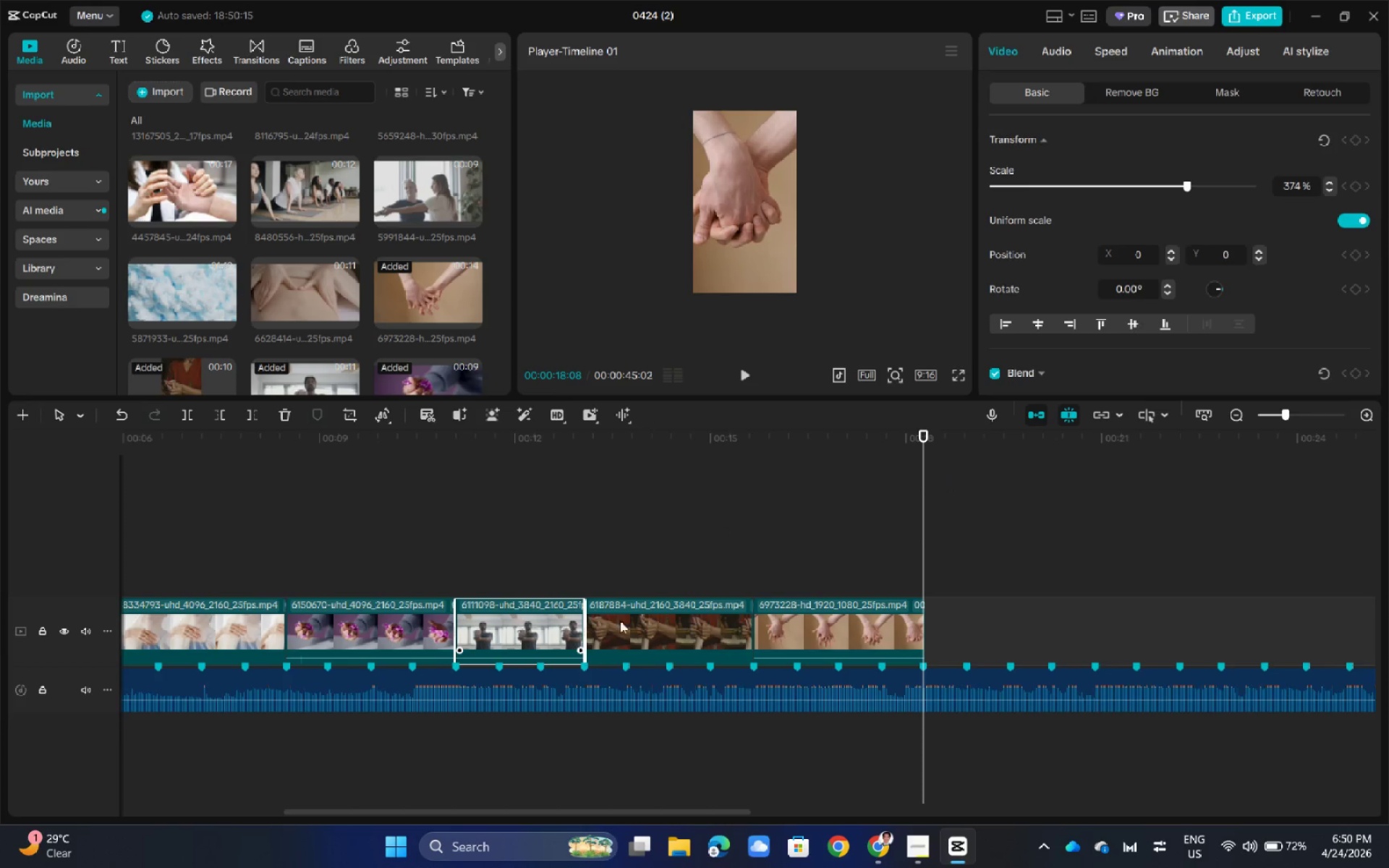 
hold_key(key=ControlLeft, duration=0.78)
double_click([820, 620])
 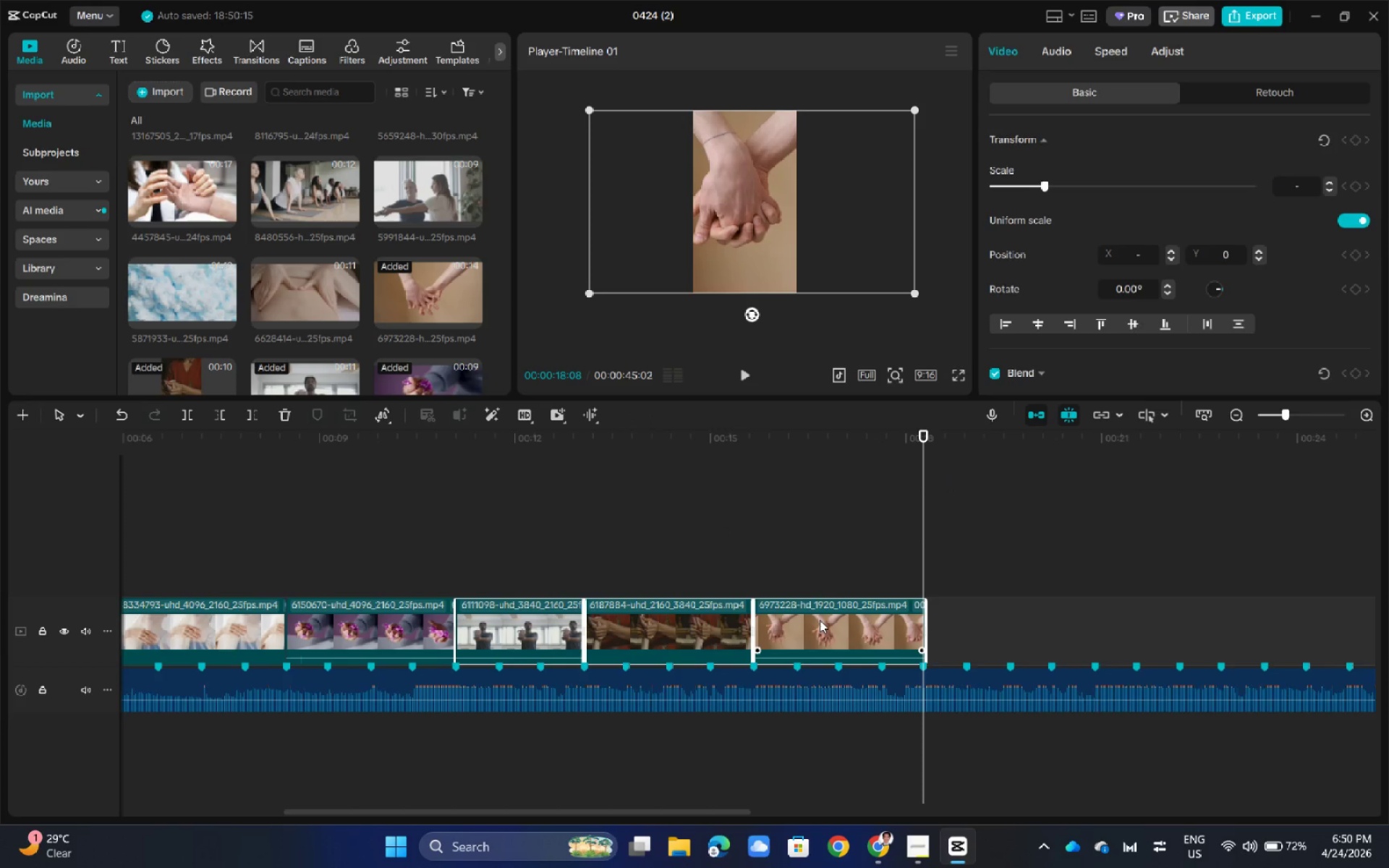 
key(Control+G)
 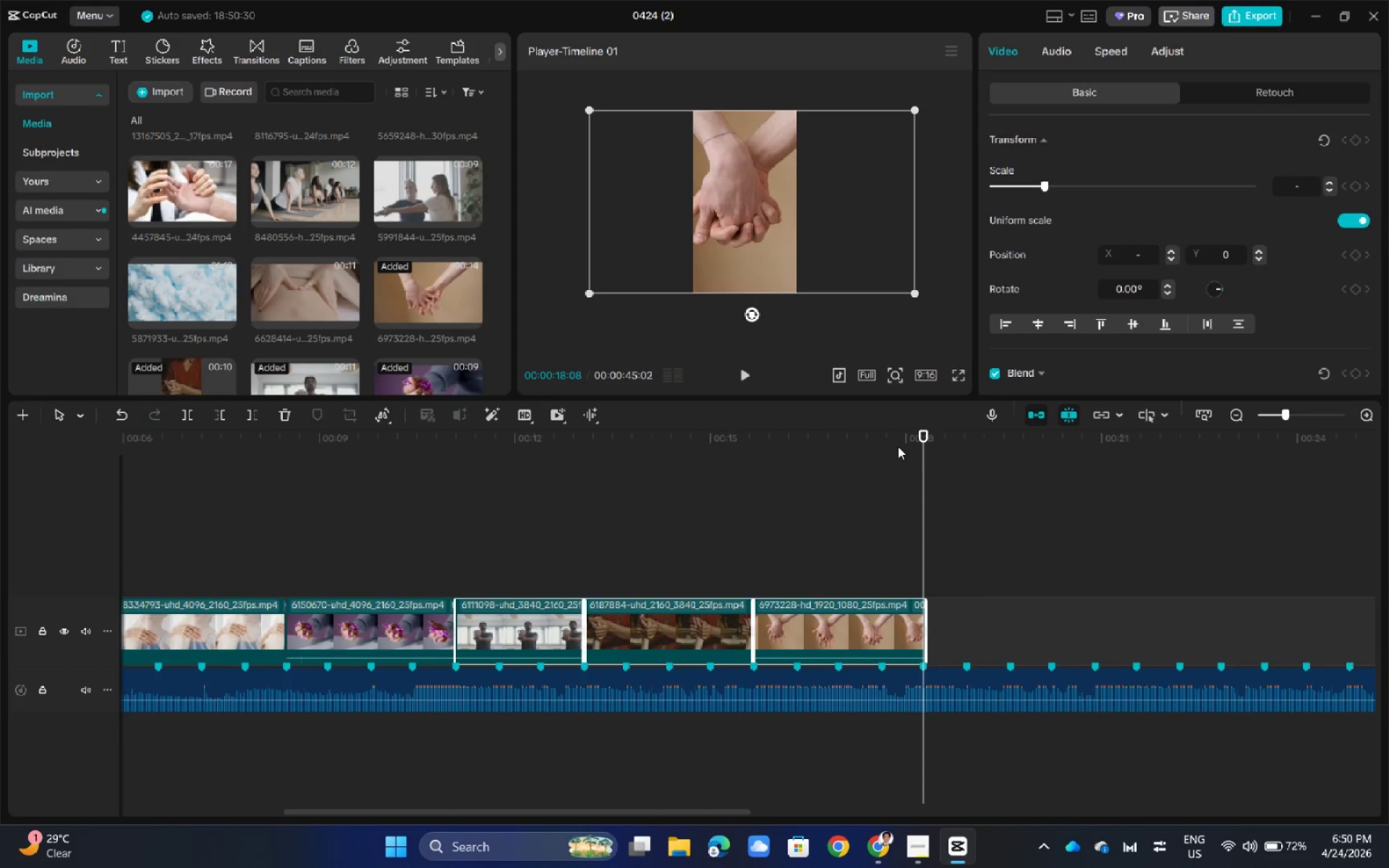 
left_click_drag(start_coordinate=[927, 432], to_coordinate=[598, 543])
 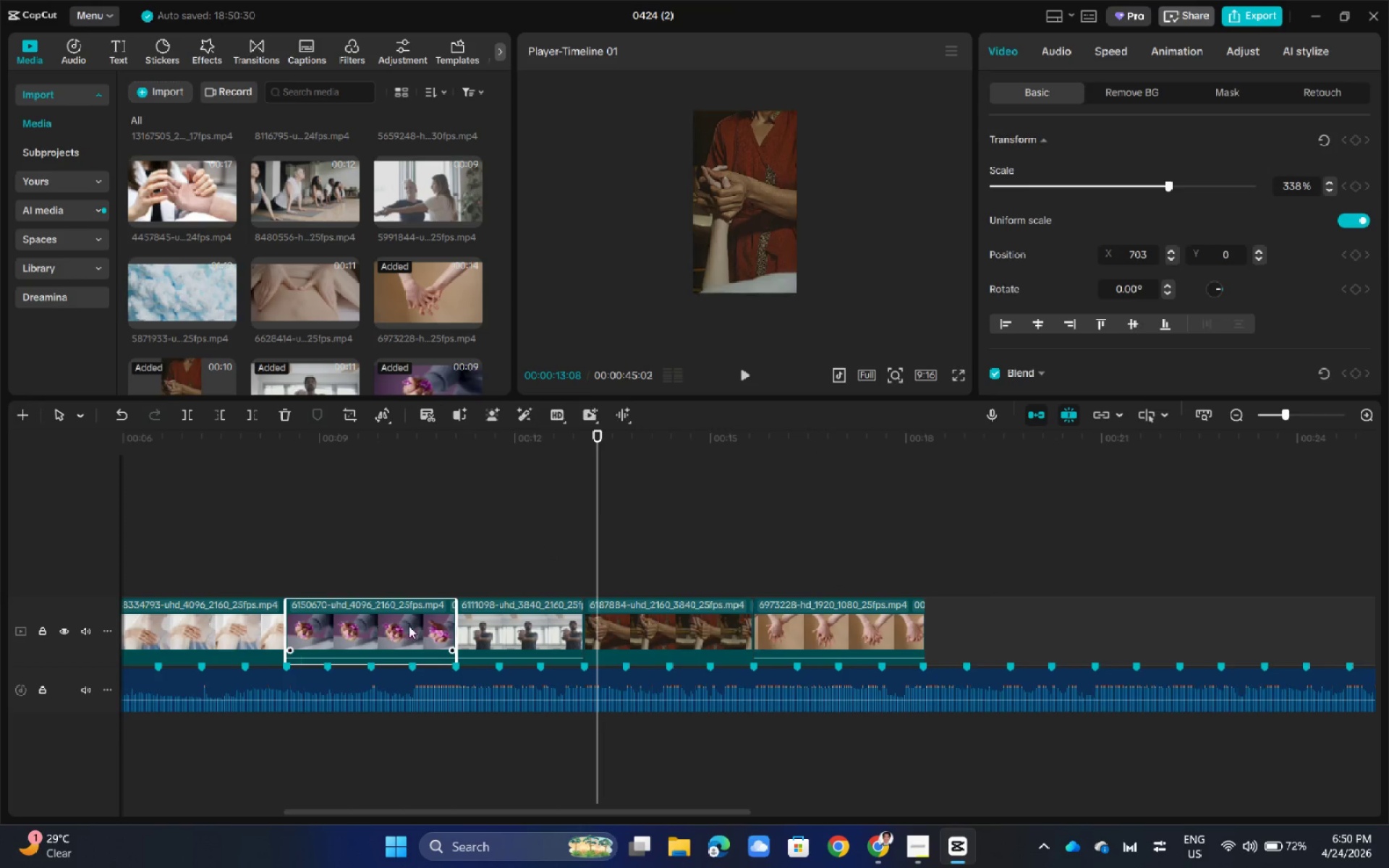 
double_click([595, 626])
 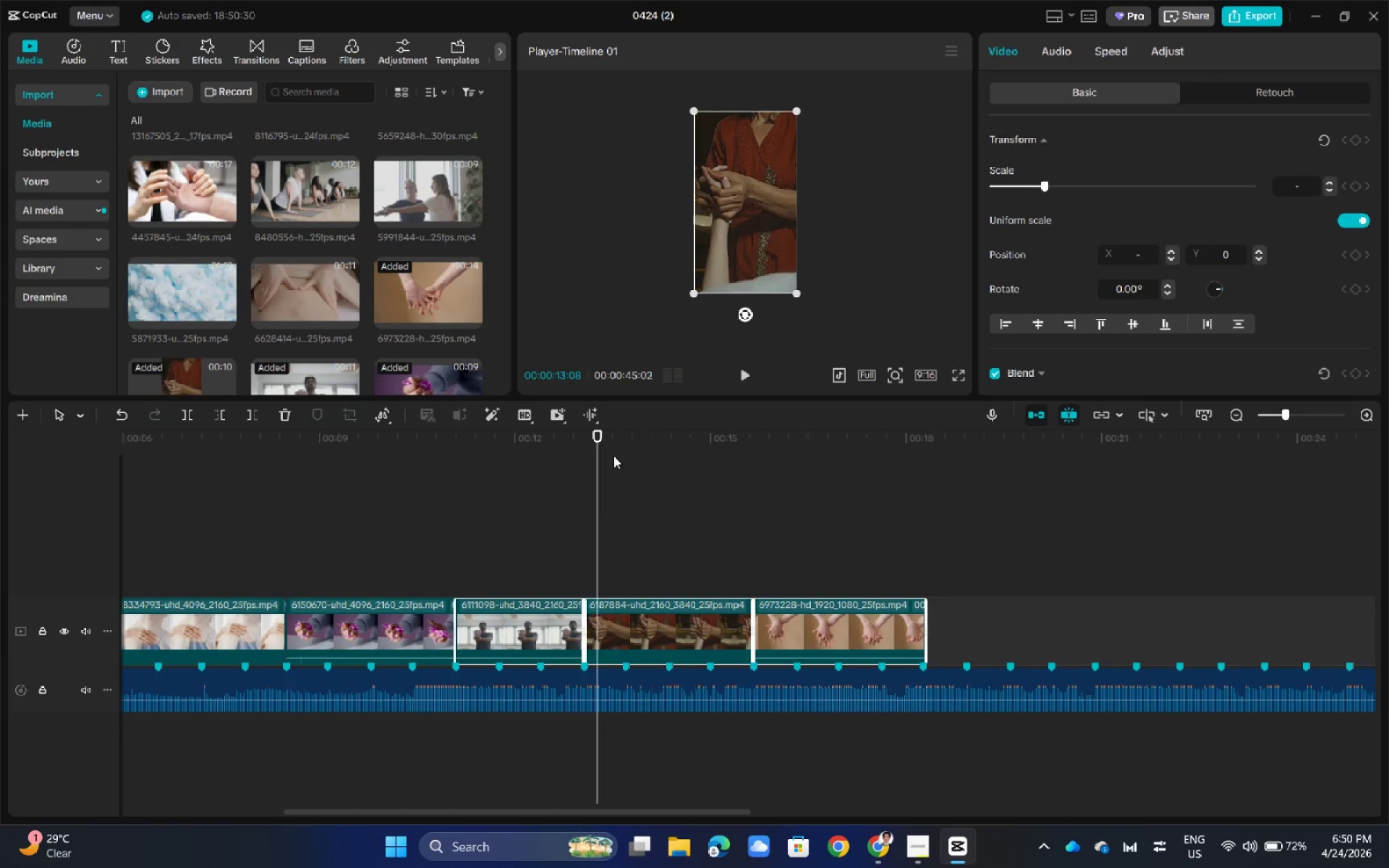 
left_click_drag(start_coordinate=[605, 440], to_coordinate=[458, 458])
 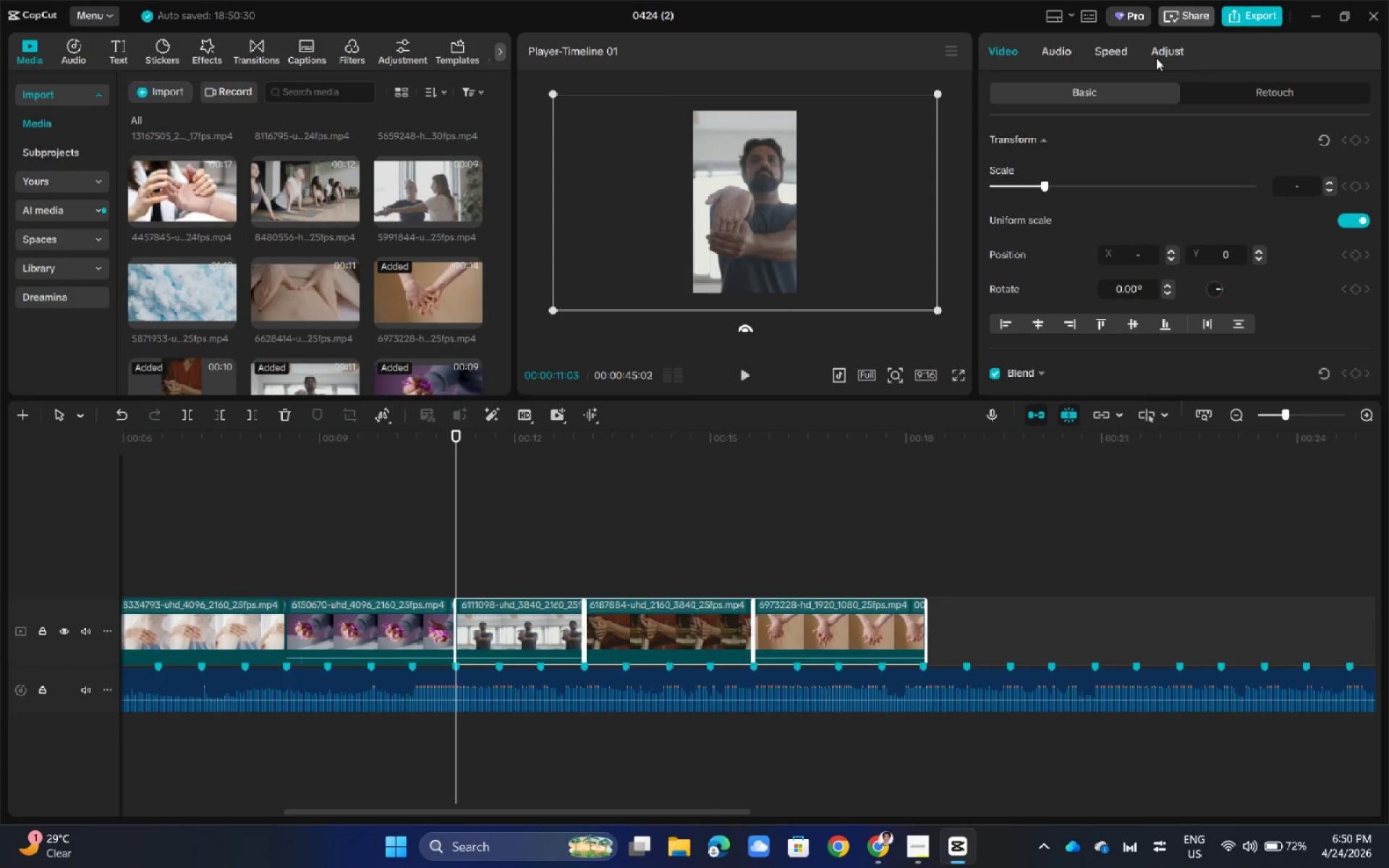 
left_click([1109, 51])
 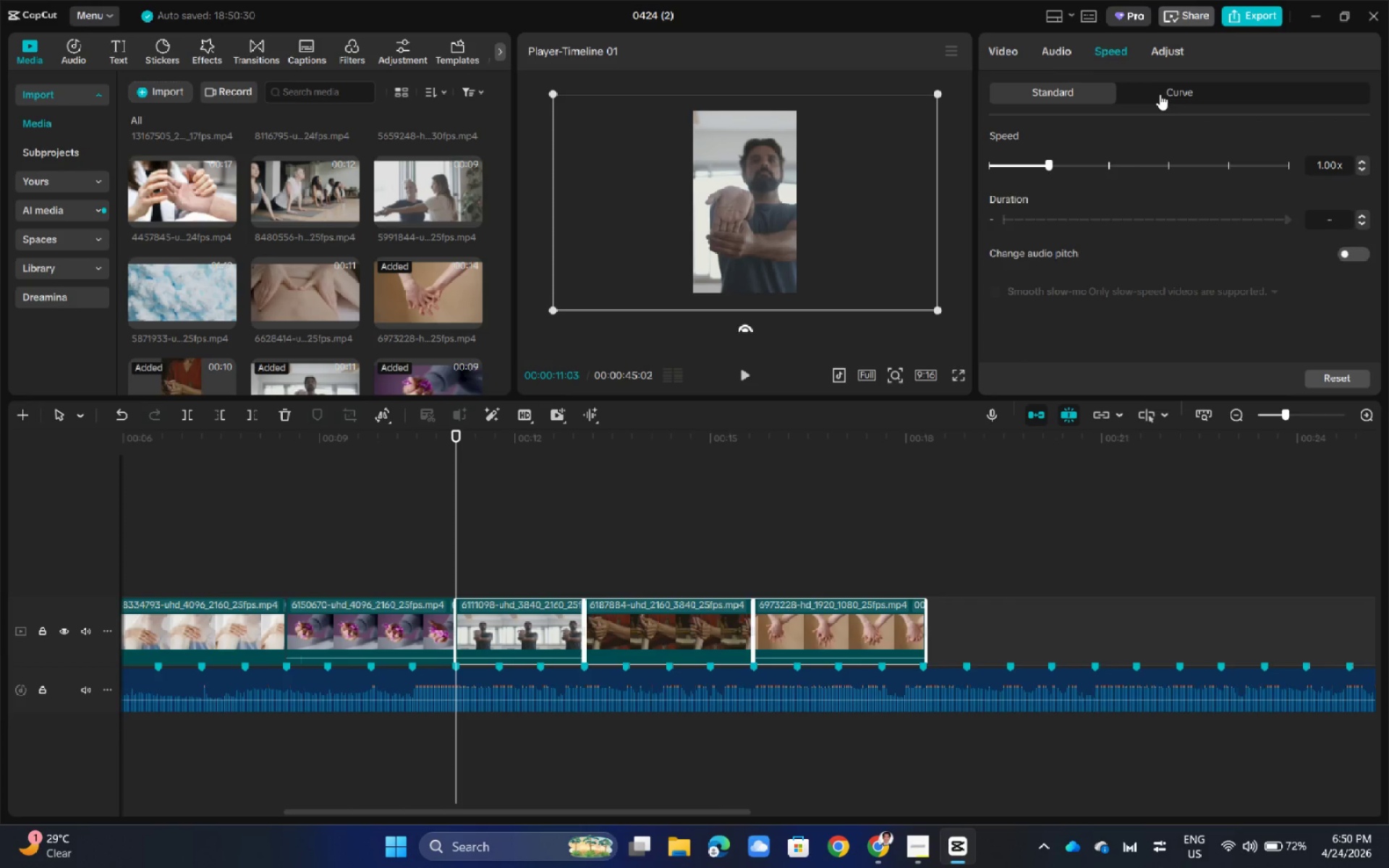 
wait(5.5)
 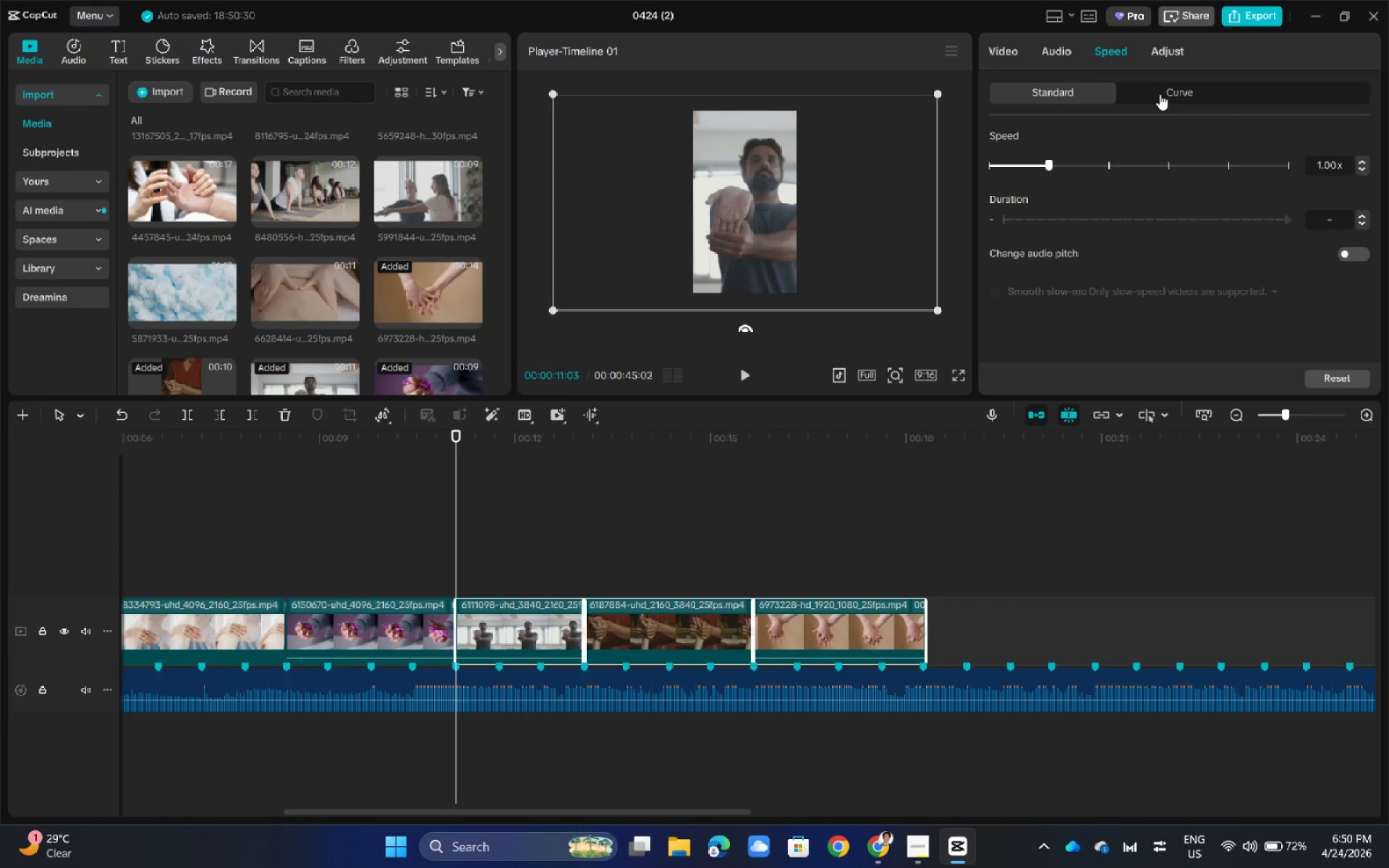 
left_click([1160, 94])
 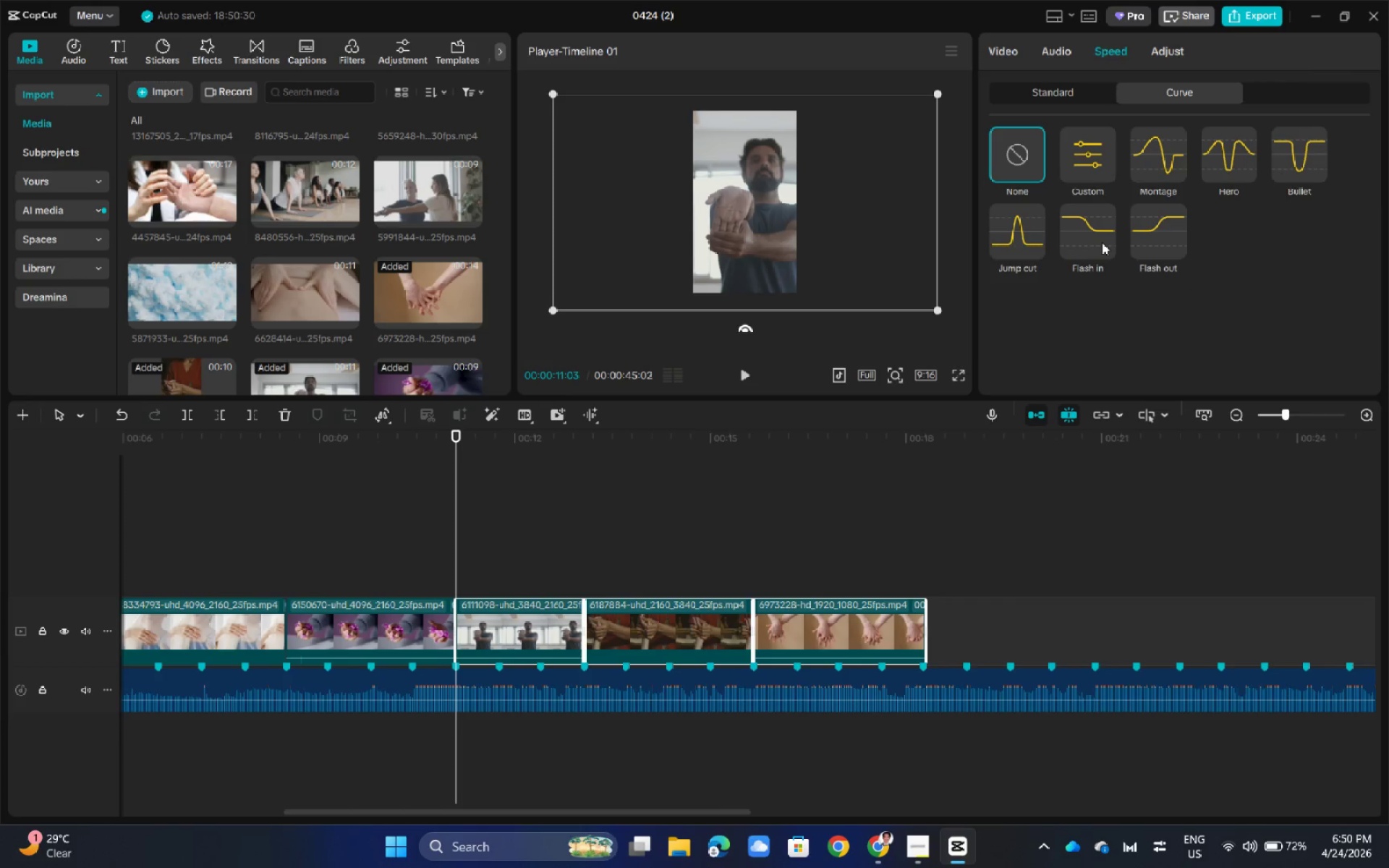 
left_click([1102, 237])
 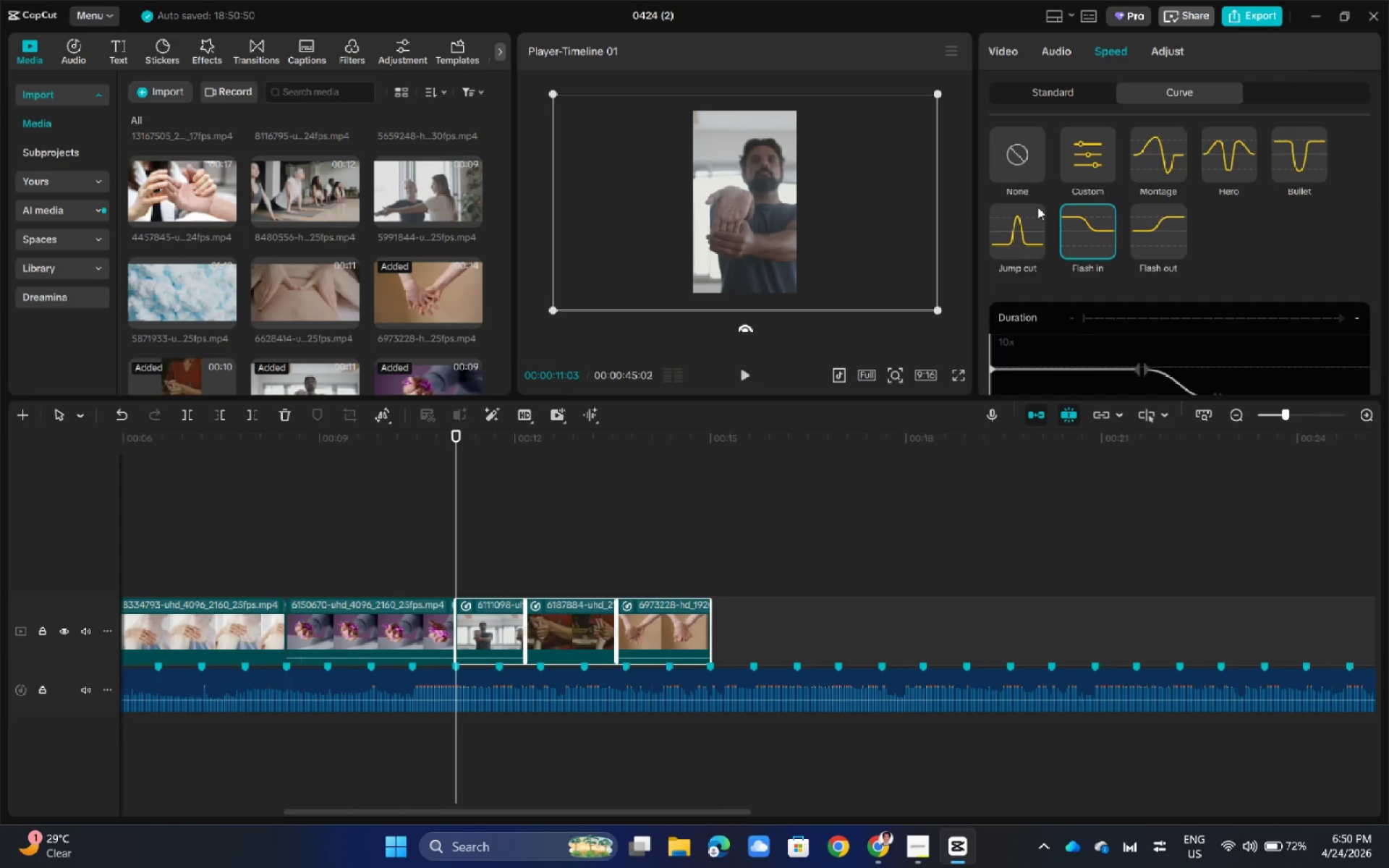 
key(Space)
 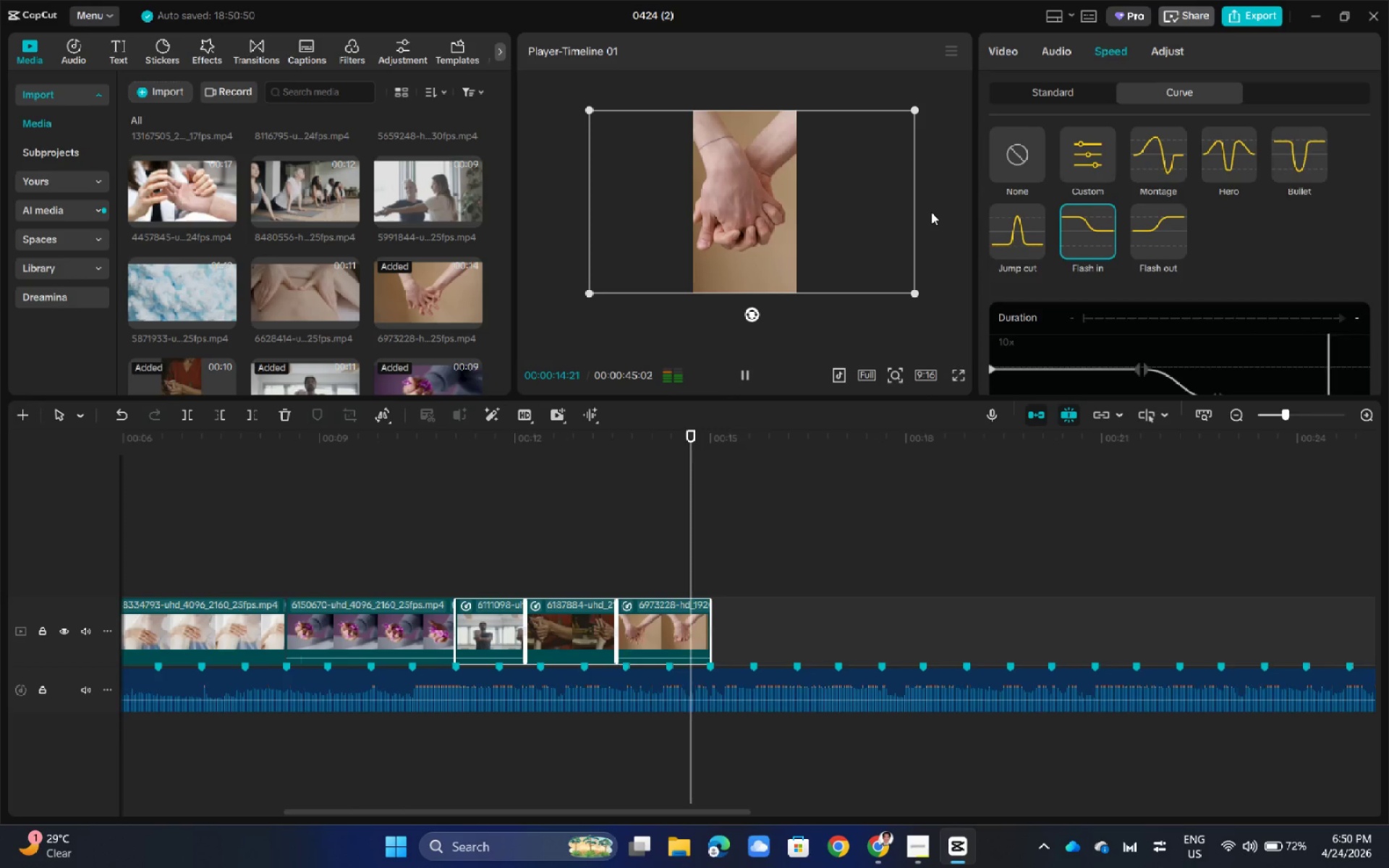 
left_click_drag(start_coordinate=[770, 442], to_coordinate=[452, 517])
 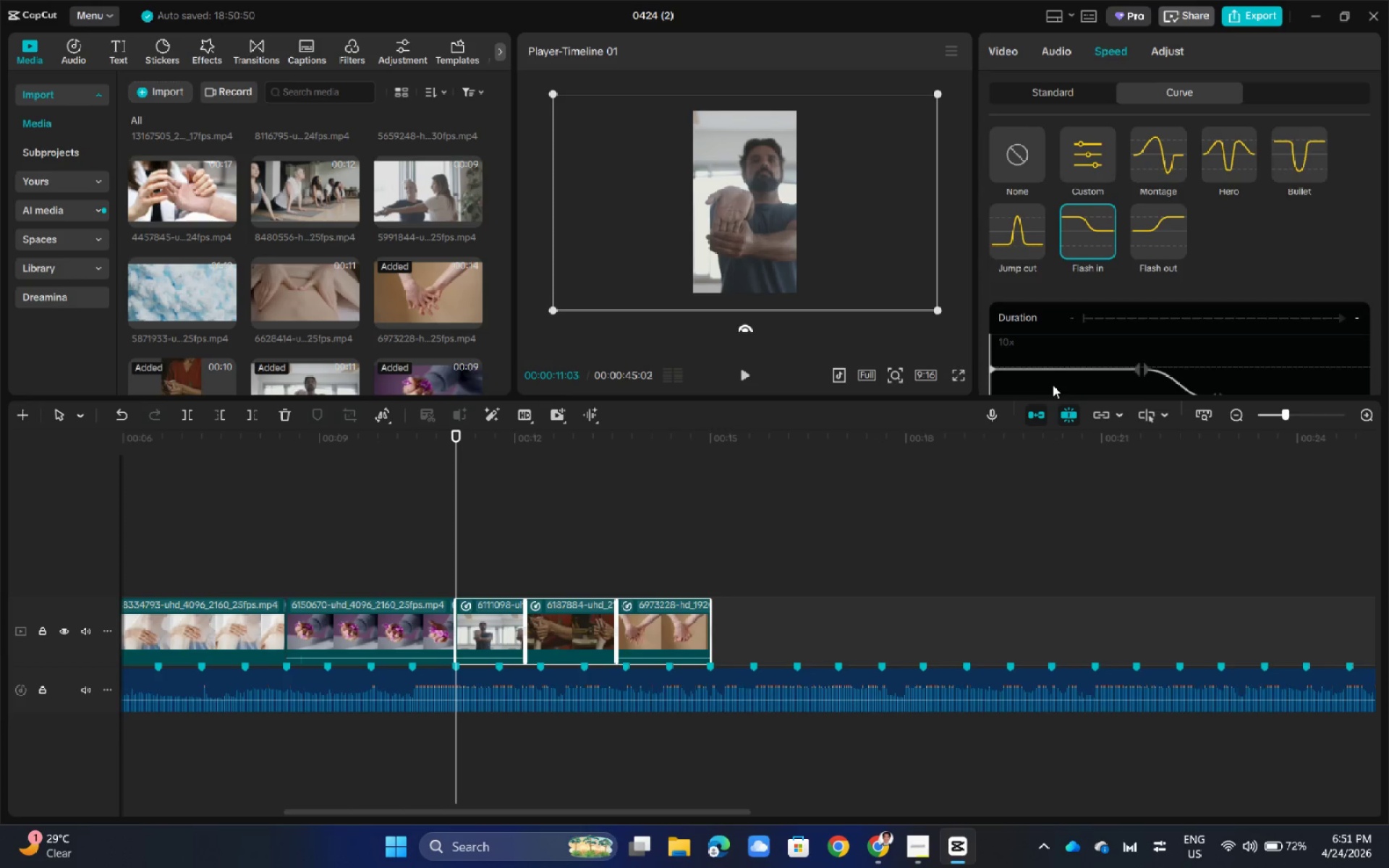 
key(Space)
 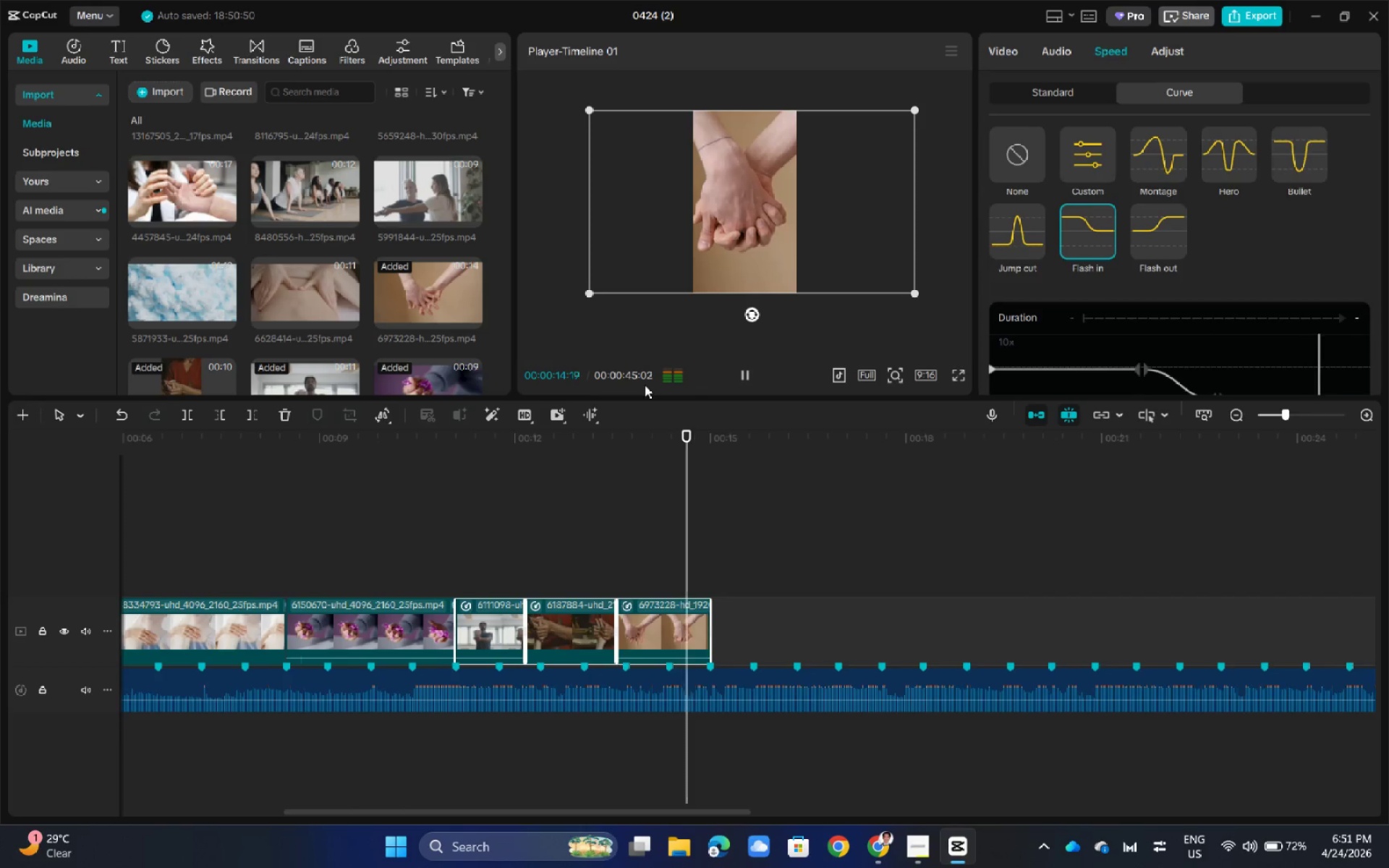 
left_click_drag(start_coordinate=[760, 433], to_coordinate=[456, 501])
 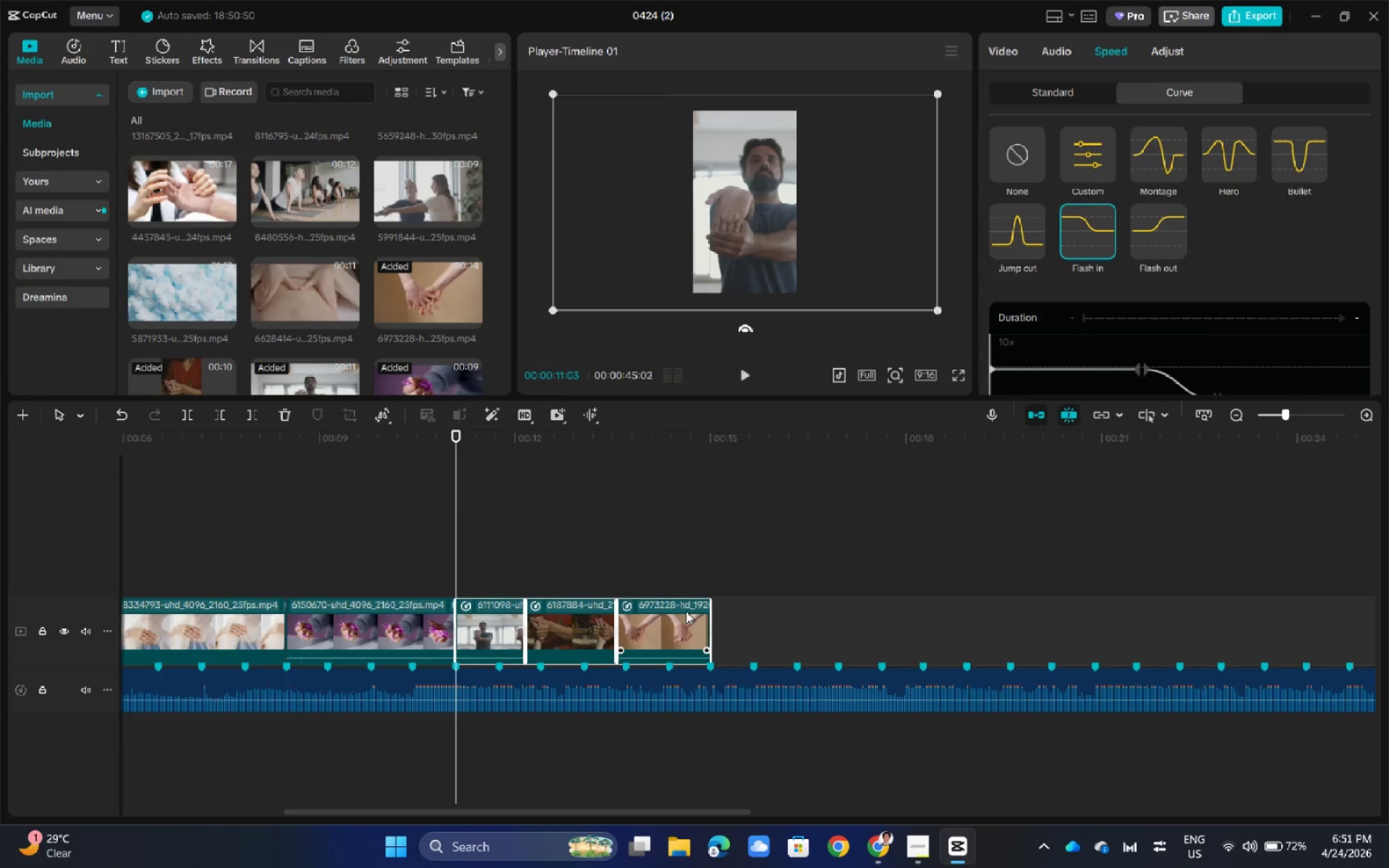 
left_click([668, 622])
 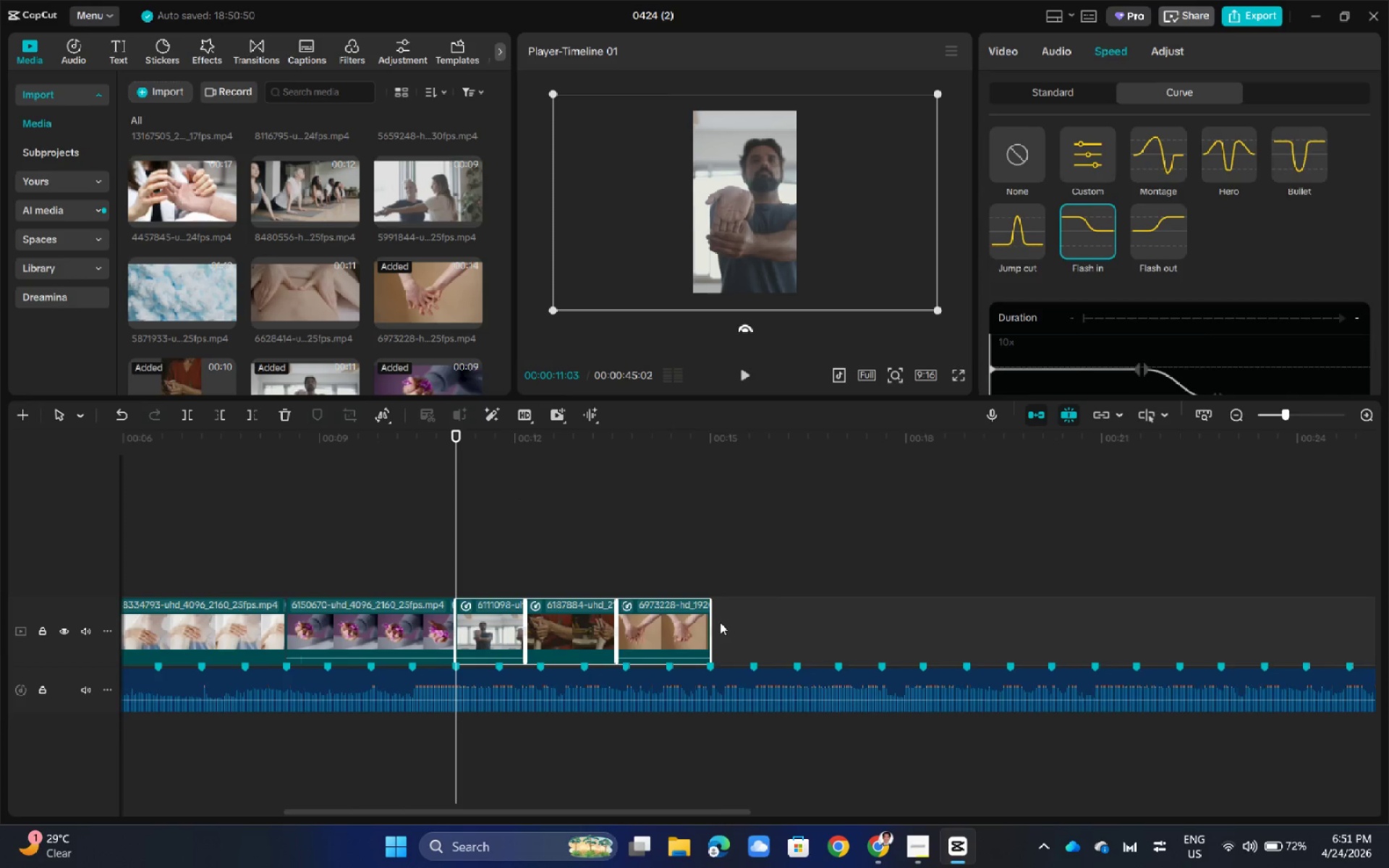 
left_click_drag(start_coordinate=[713, 624], to_coordinate=[917, 644])
 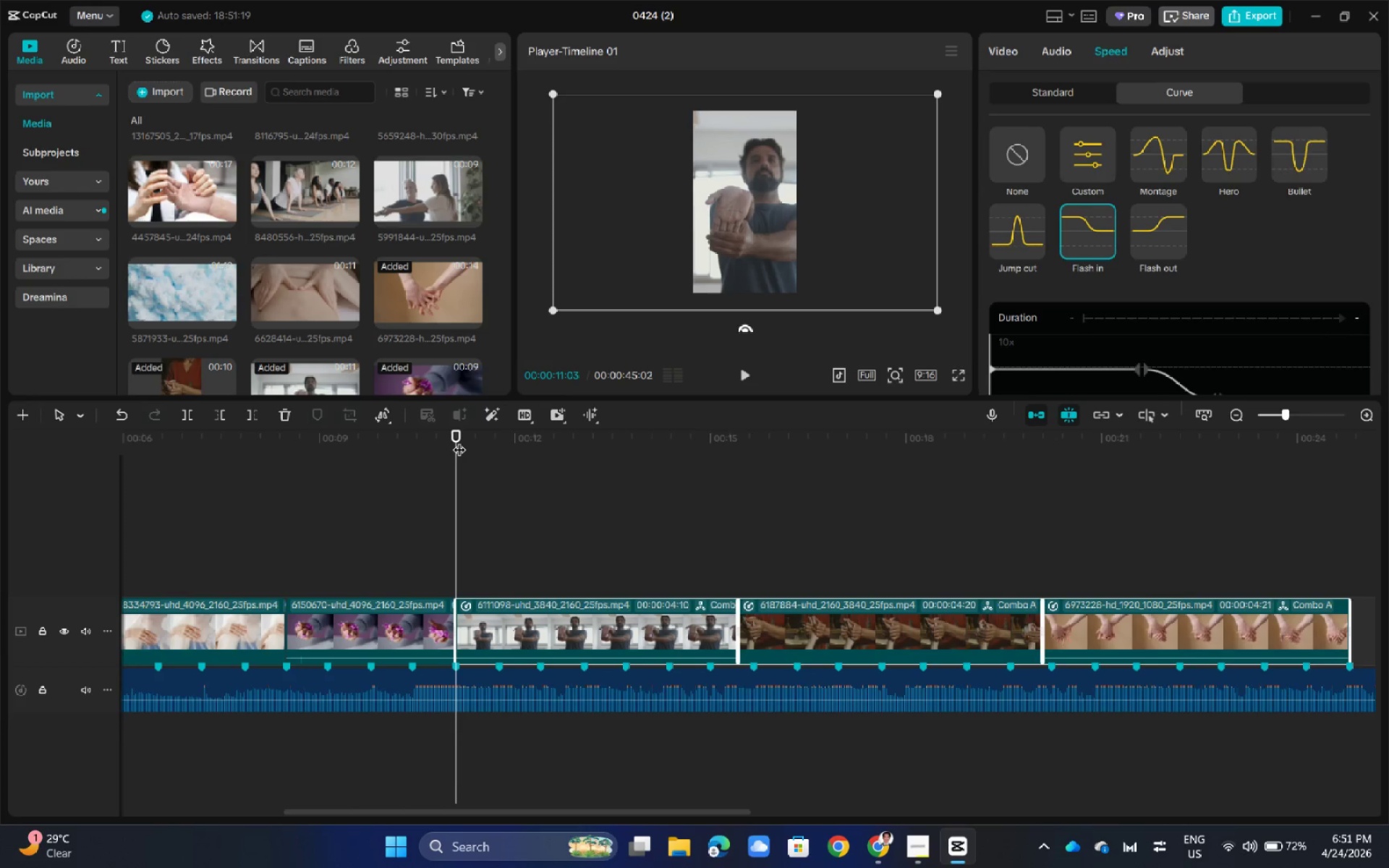 
left_click_drag(start_coordinate=[457, 429], to_coordinate=[454, 440])
 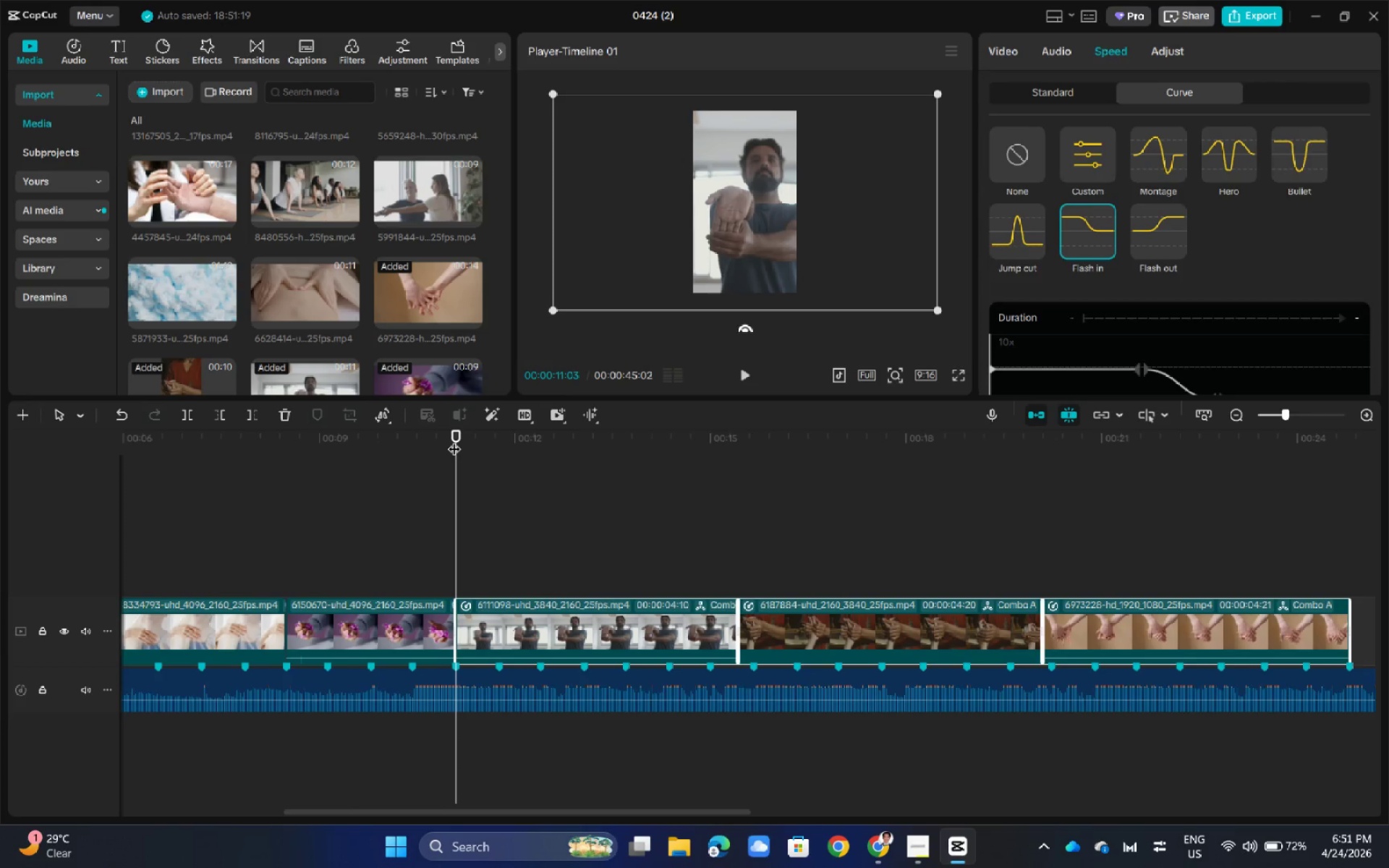 
key(Space)
 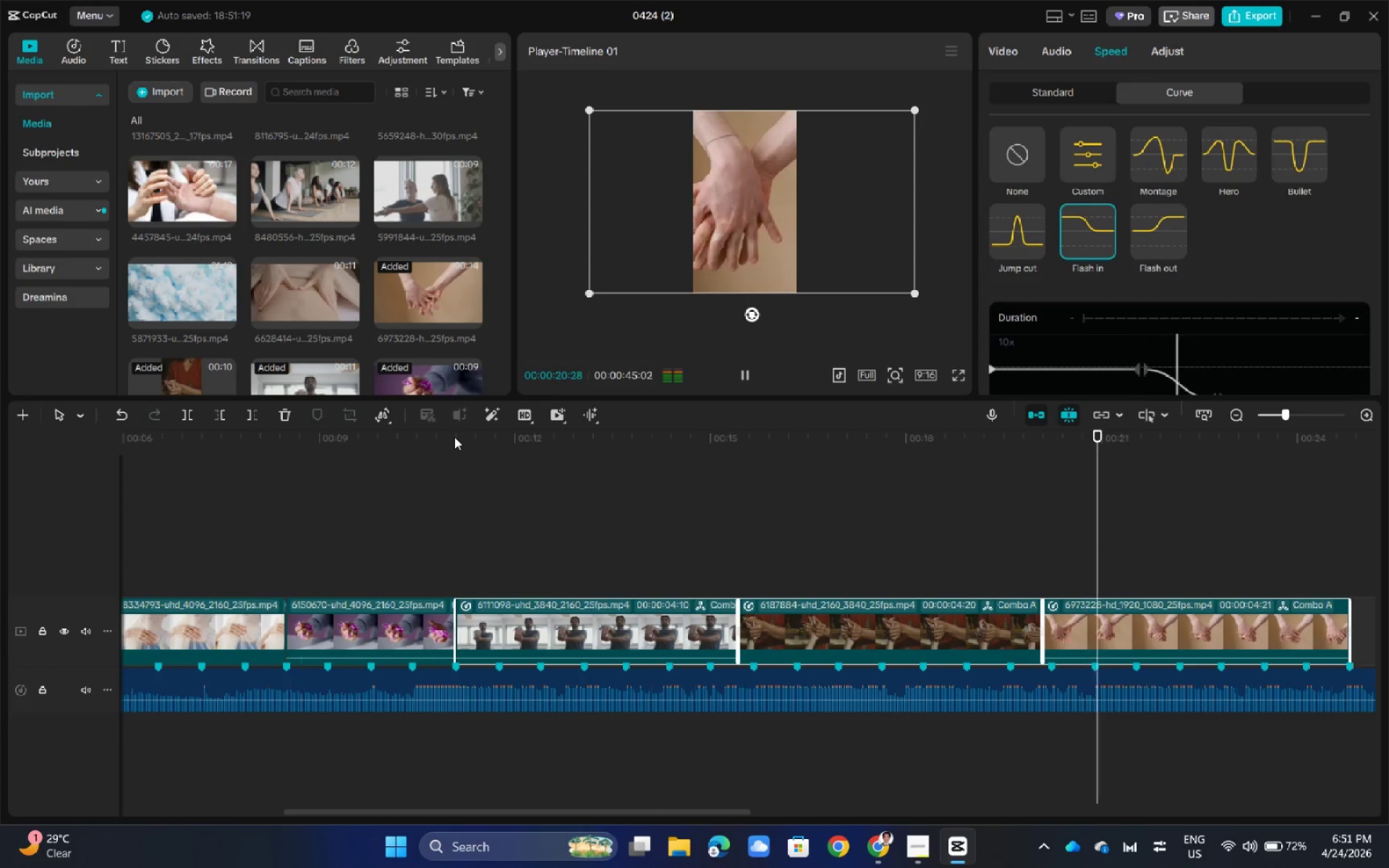 
wait(14.73)
 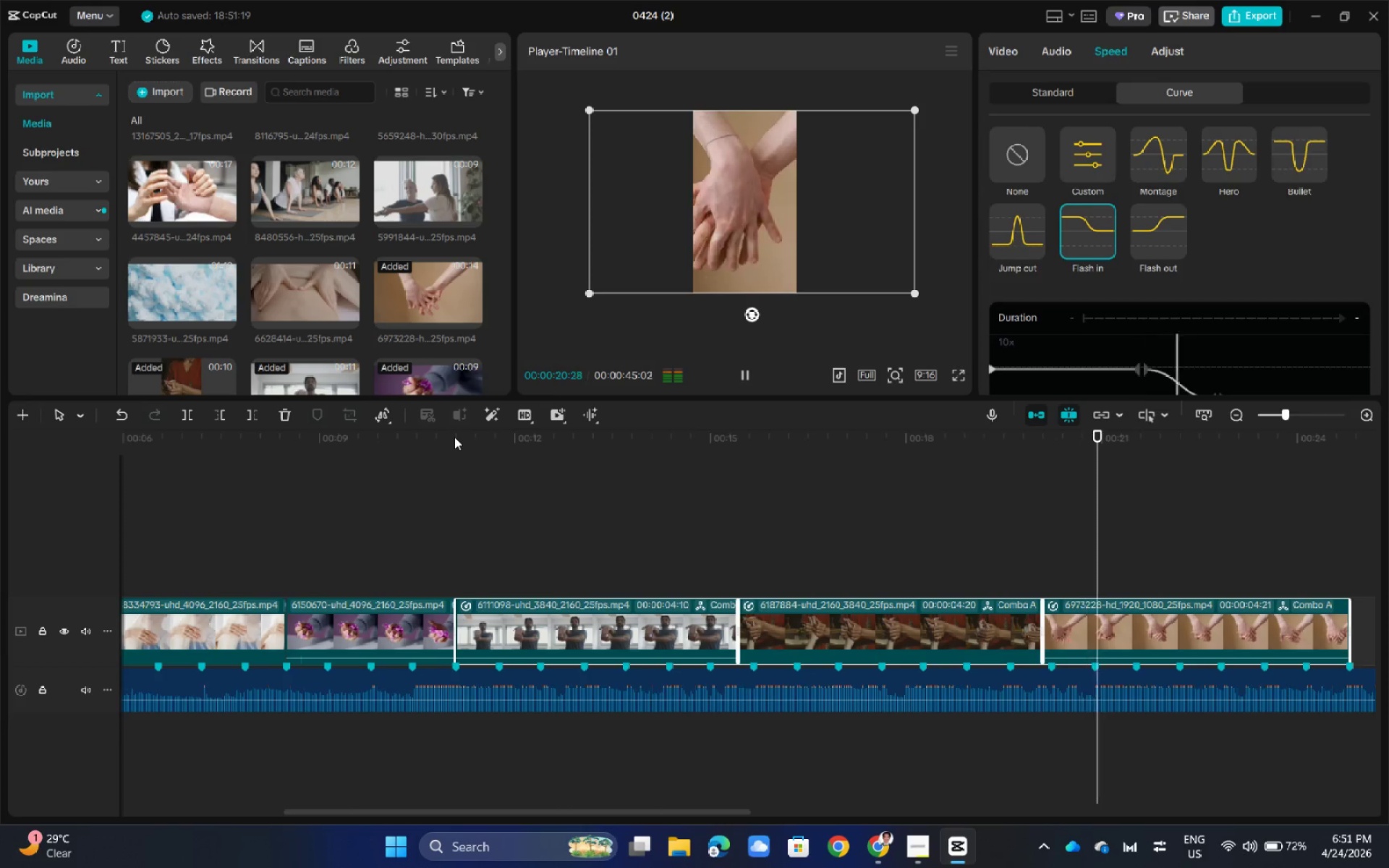 
key(Space)
 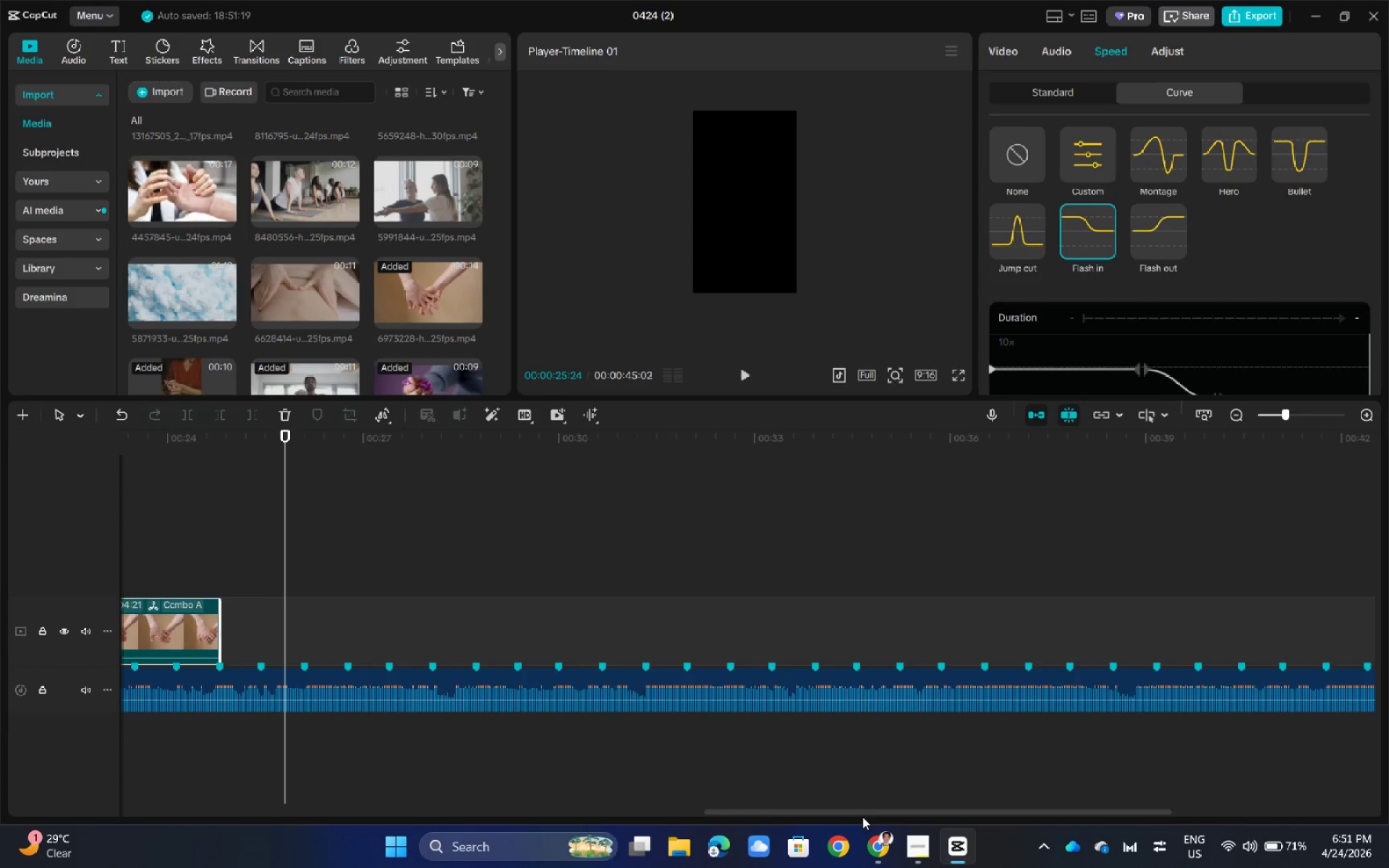 
left_click_drag(start_coordinate=[862, 810], to_coordinate=[616, 801])
 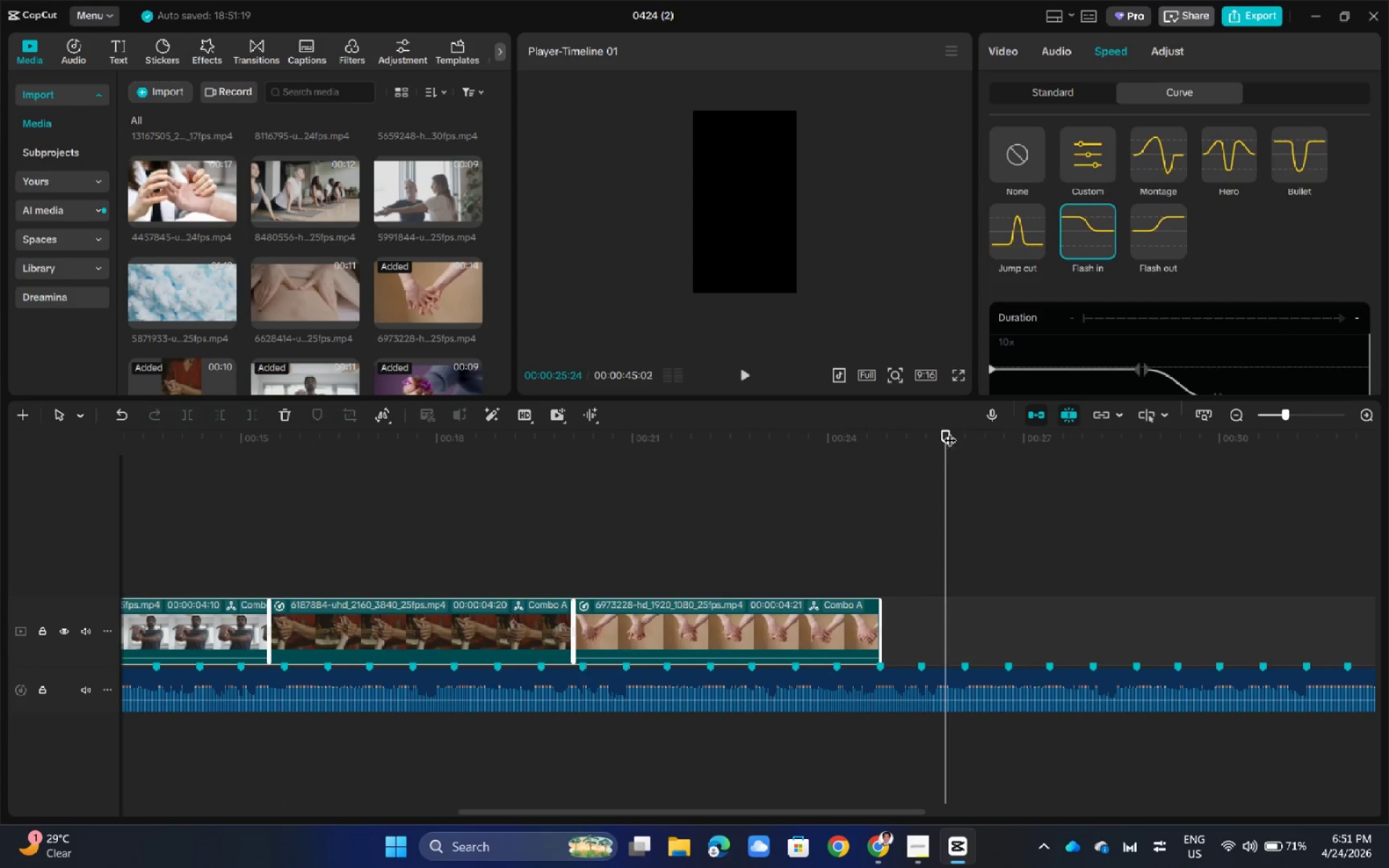 
left_click_drag(start_coordinate=[949, 432], to_coordinate=[422, 557])
 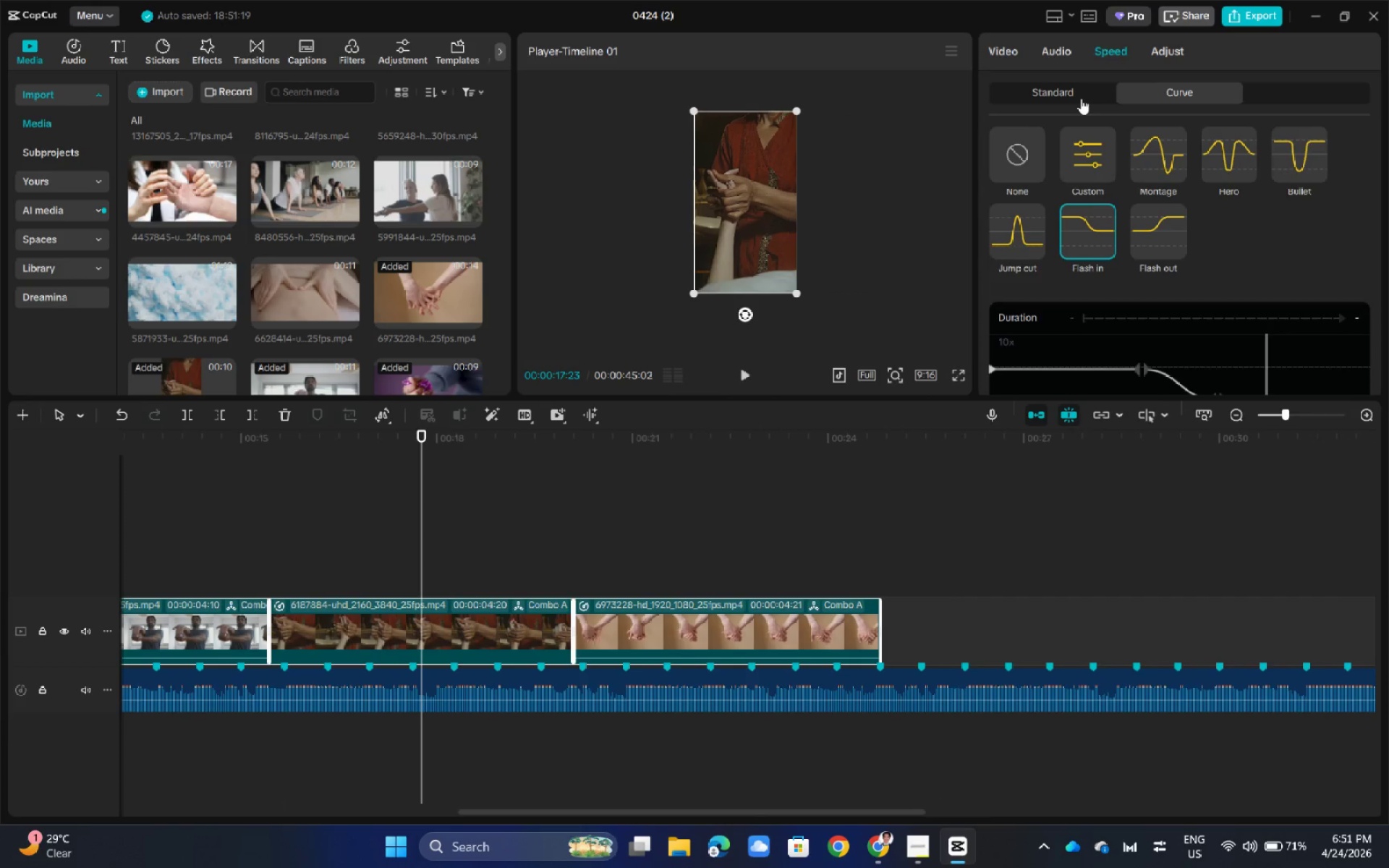 
left_click([1080, 93])
 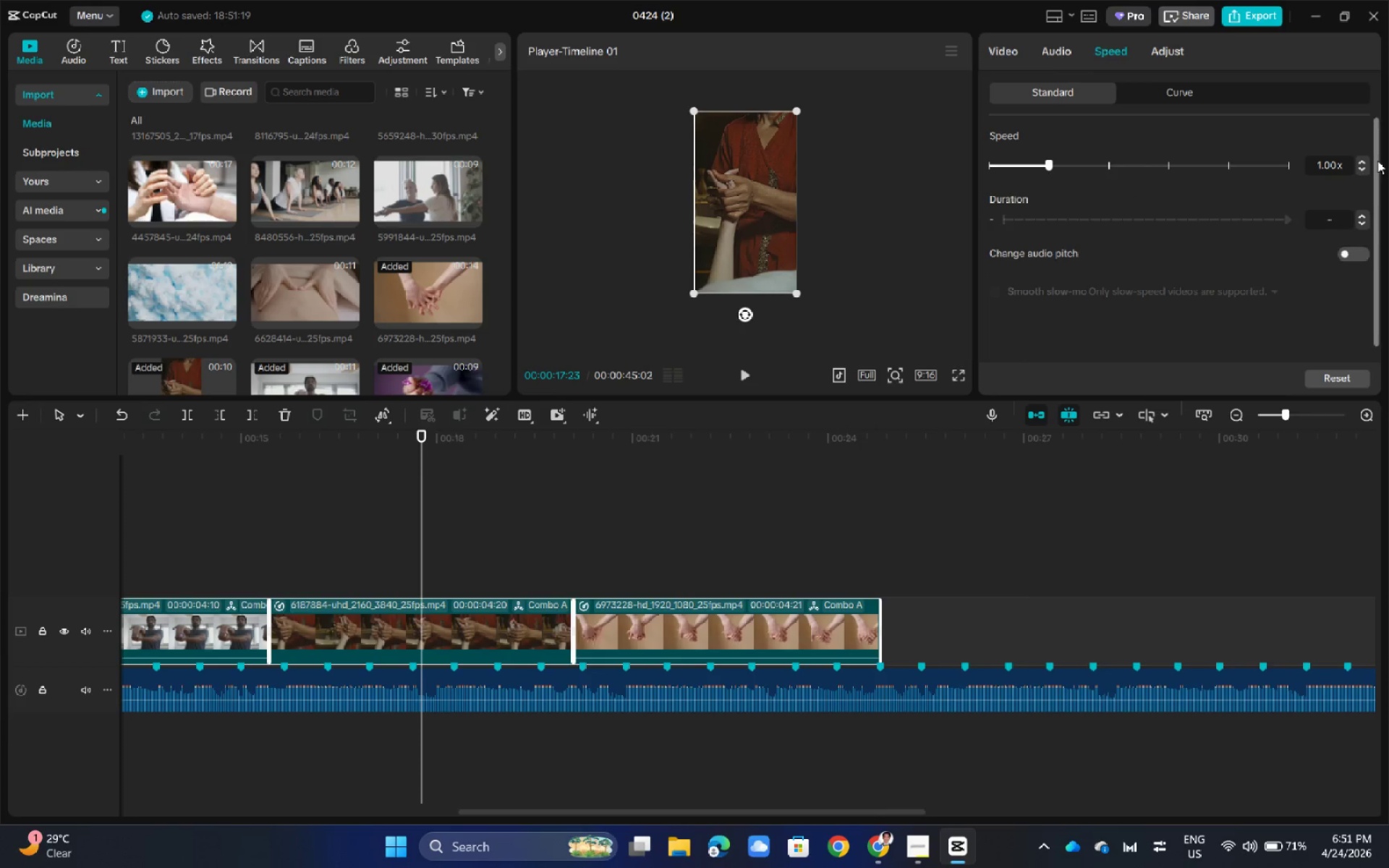 
left_click([1364, 166])
 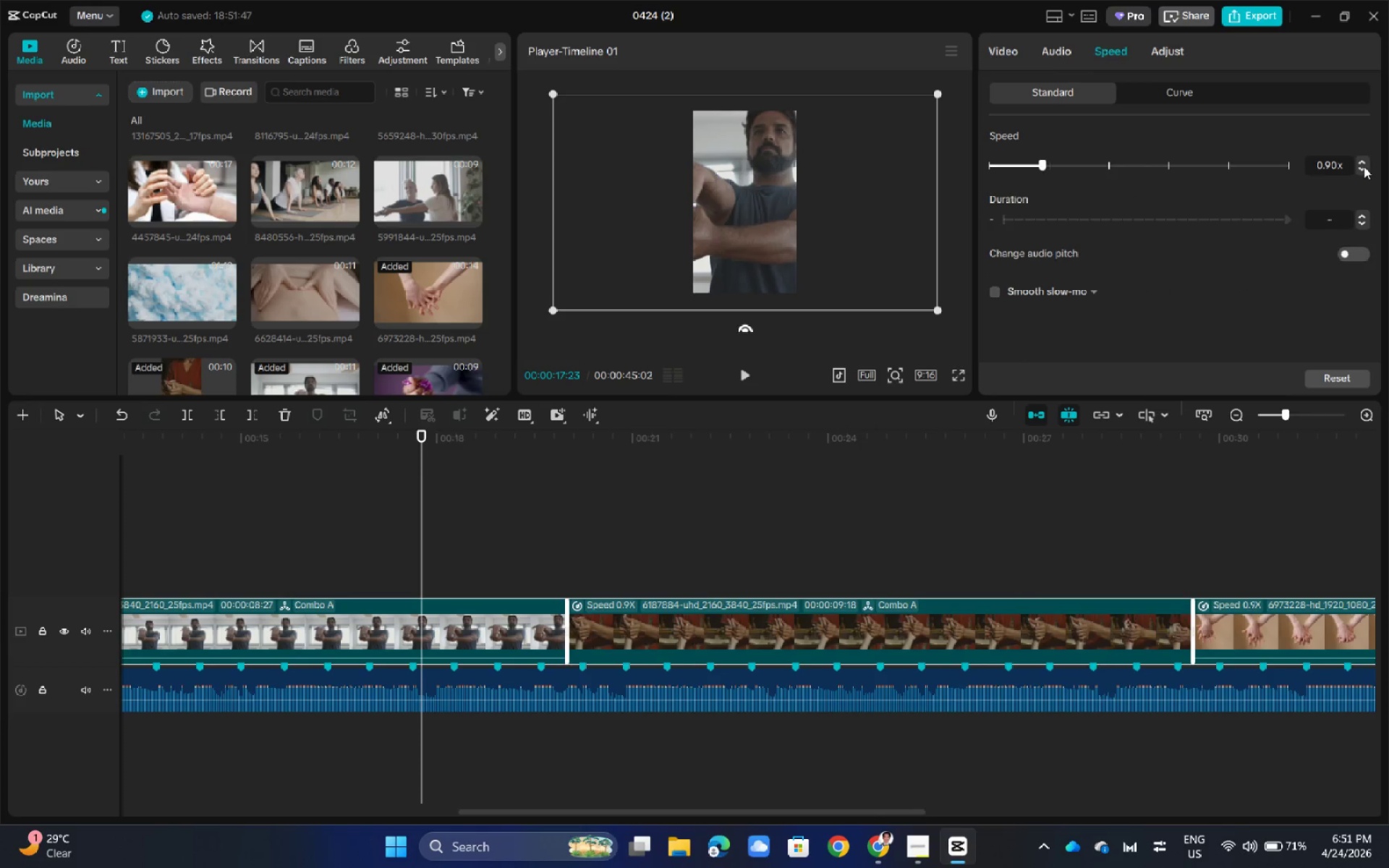 
left_click([1364, 166])
 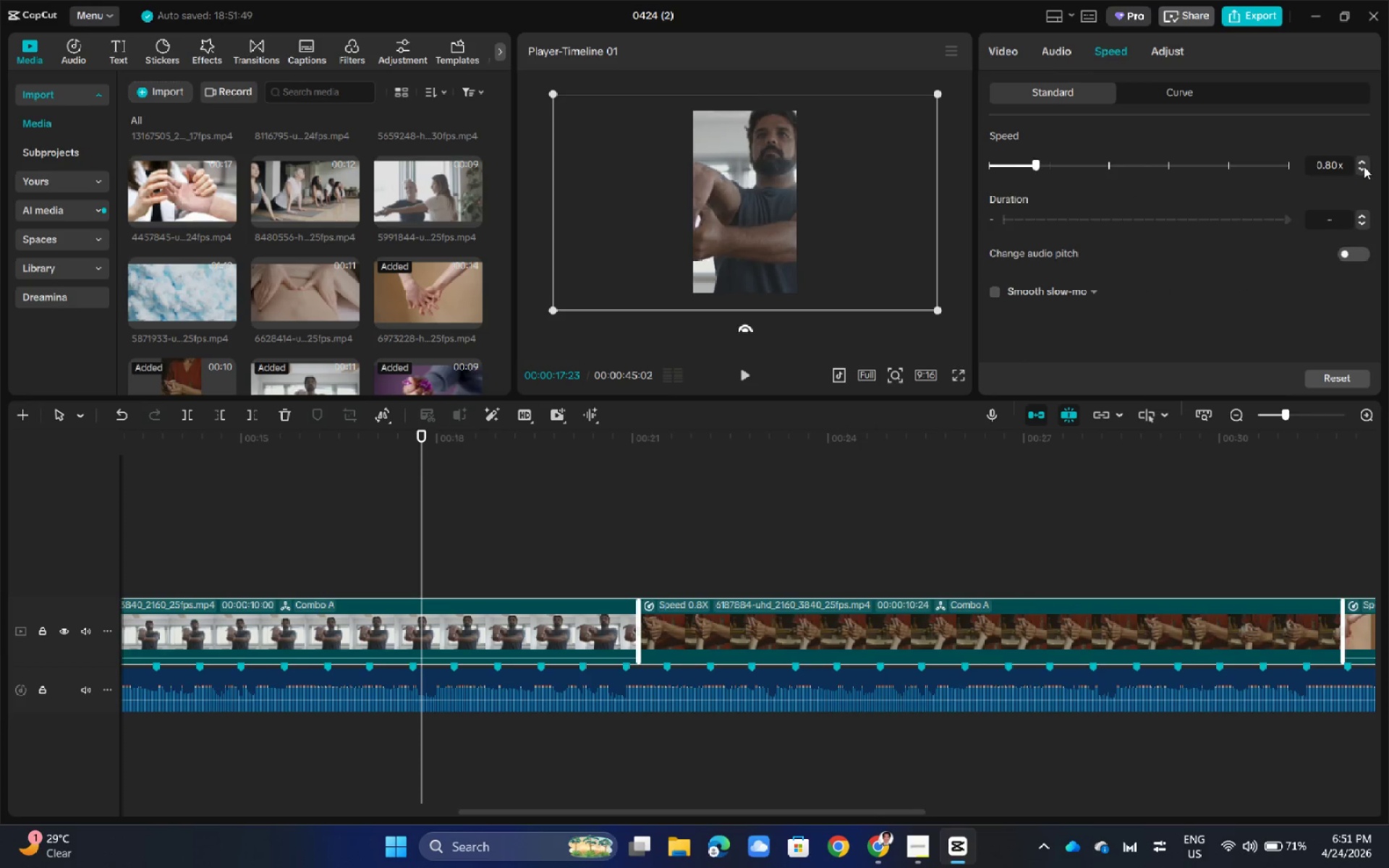 
left_click([1364, 166])
 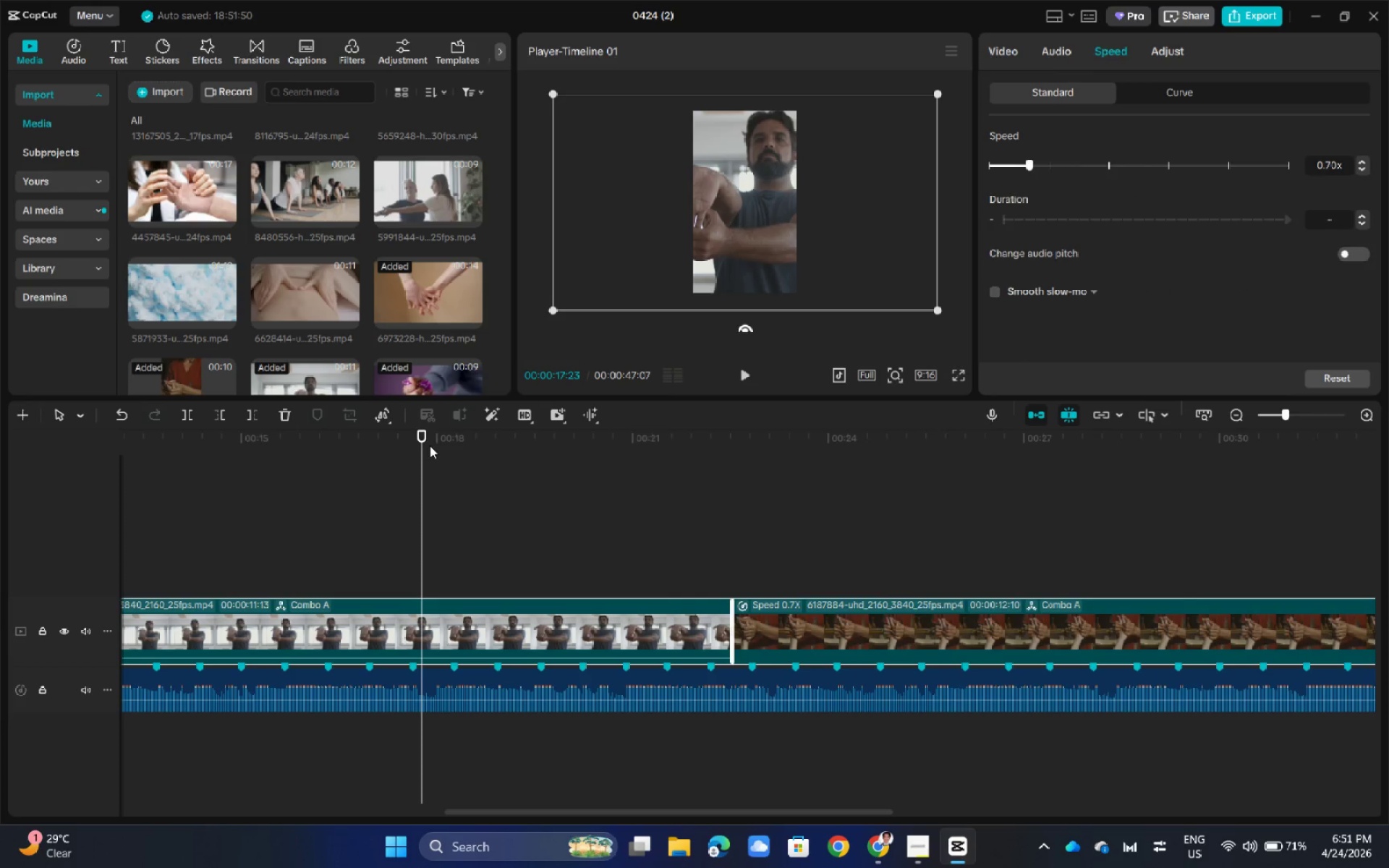 
left_click_drag(start_coordinate=[425, 435], to_coordinate=[291, 473])
 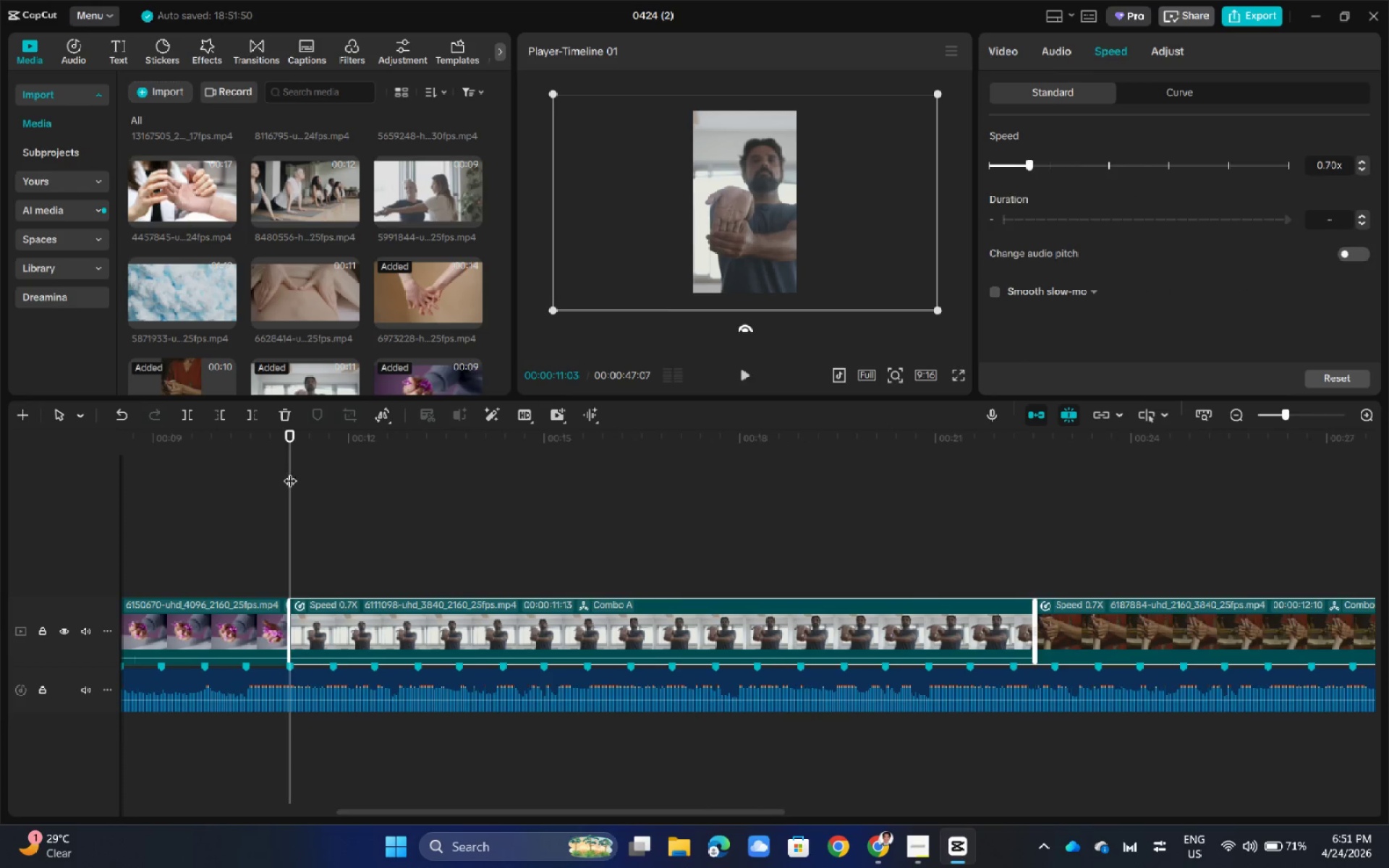 
key(Space)
 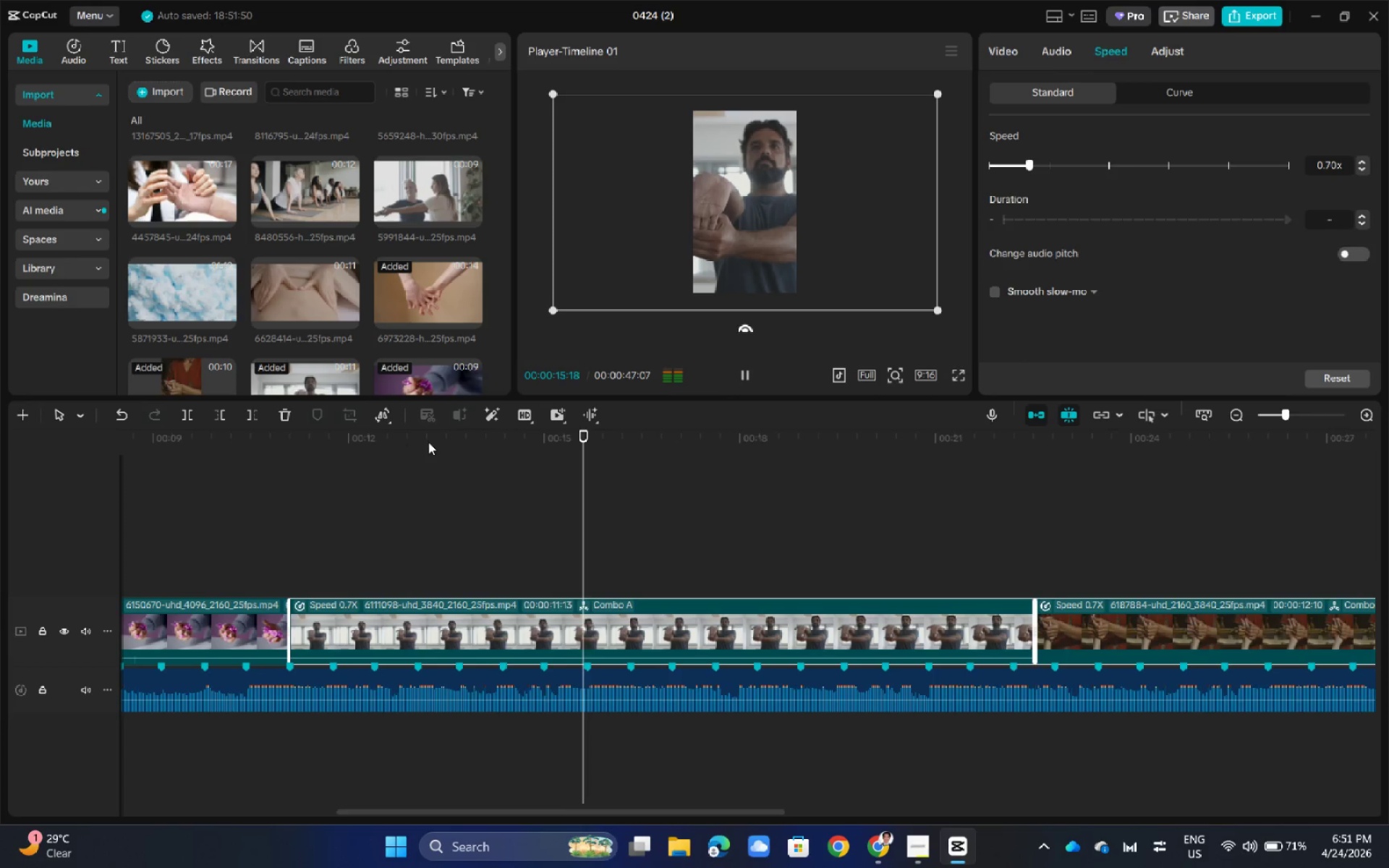 
wait(9.48)
 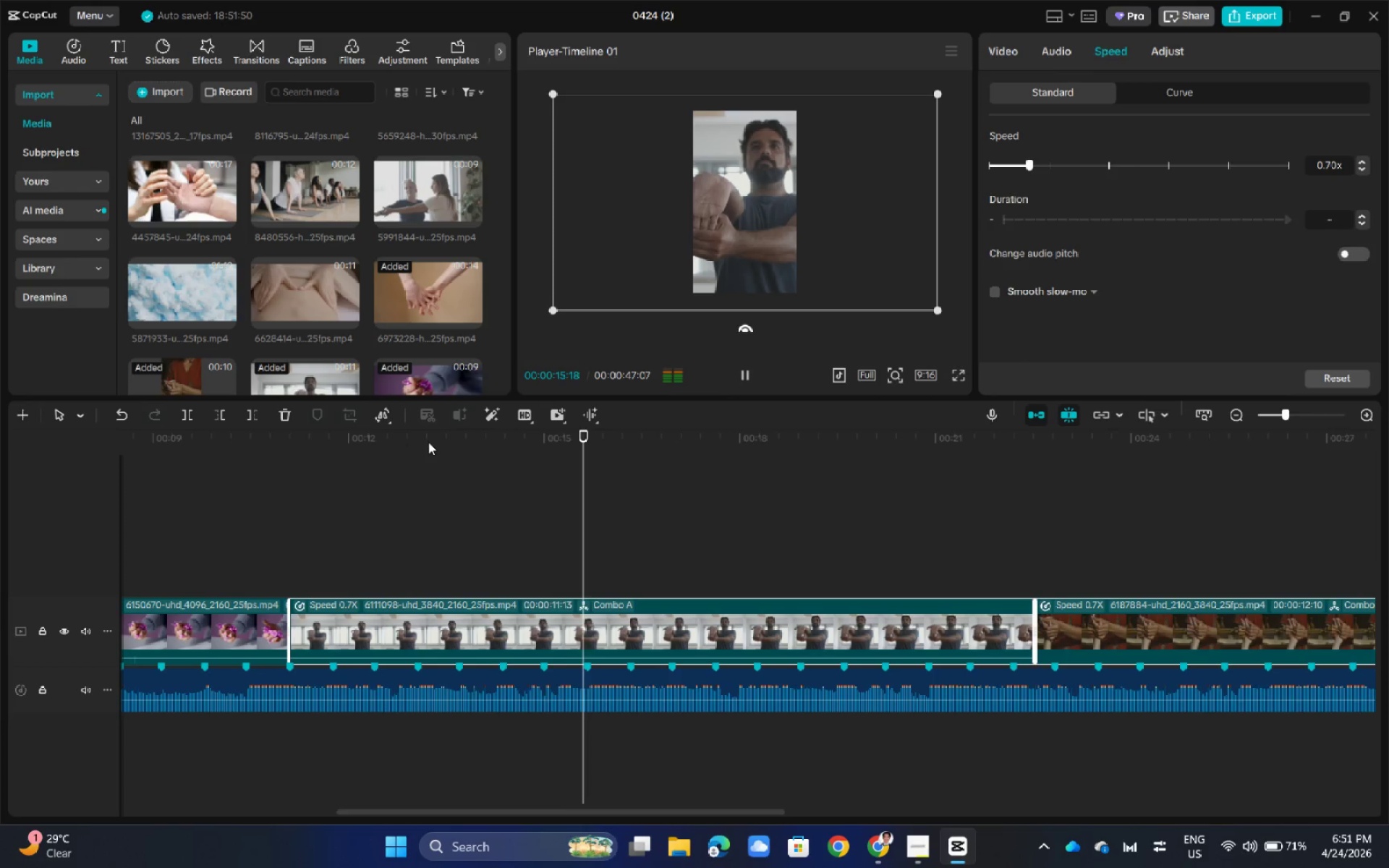 
left_click([1164, 92])
 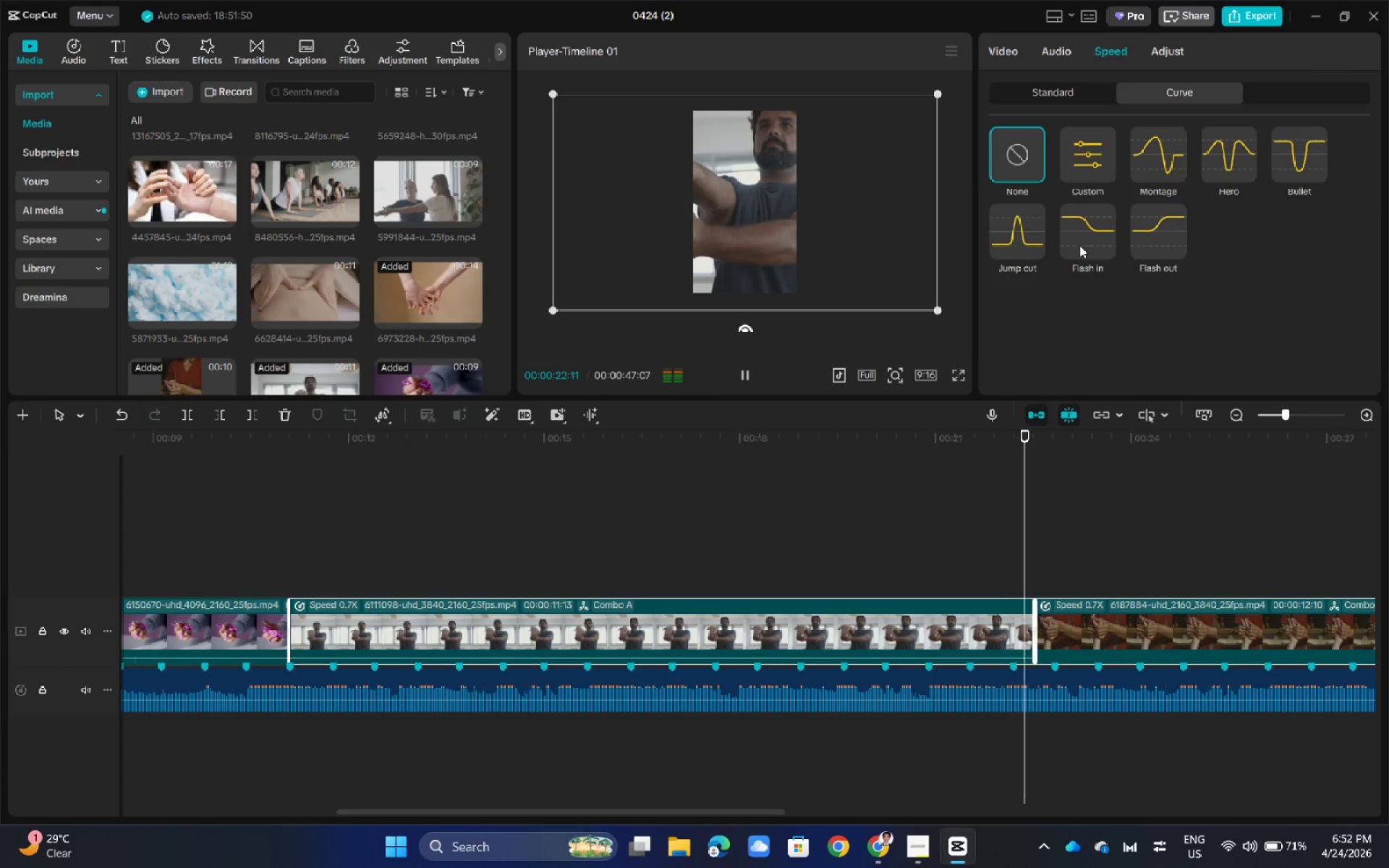 
left_click([1092, 247])
 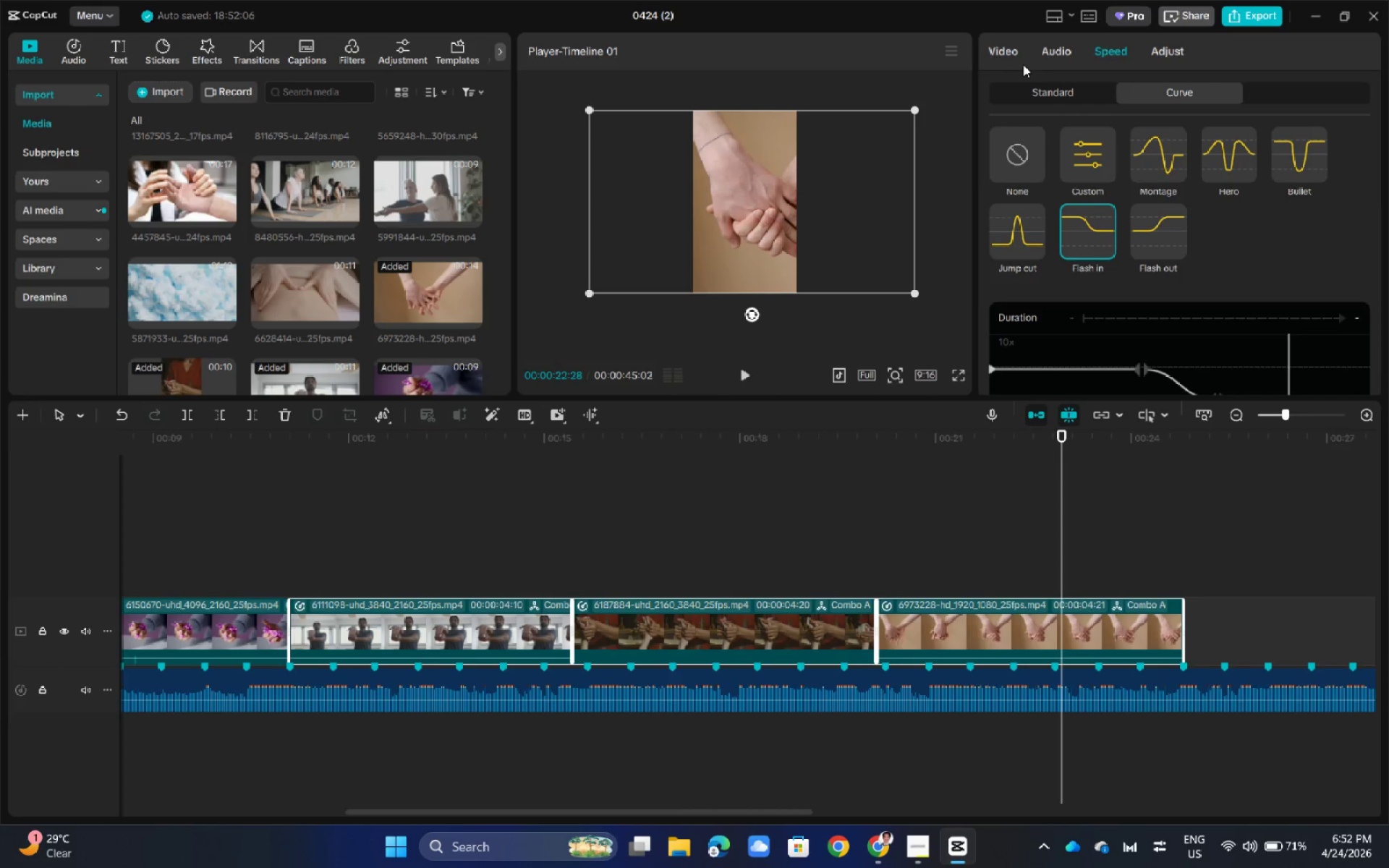 
left_click([1037, 90])
 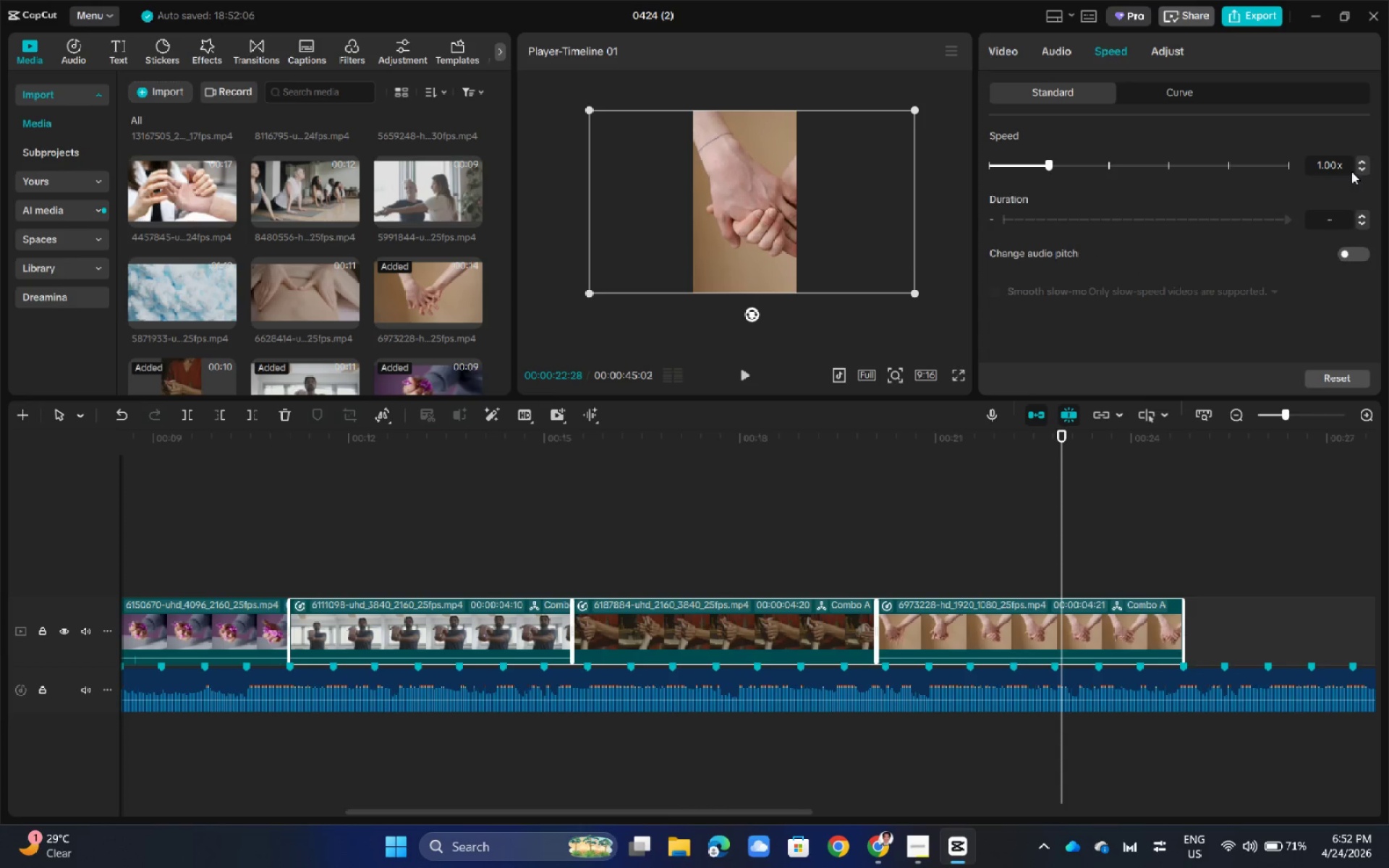 
left_click([1206, 90])
 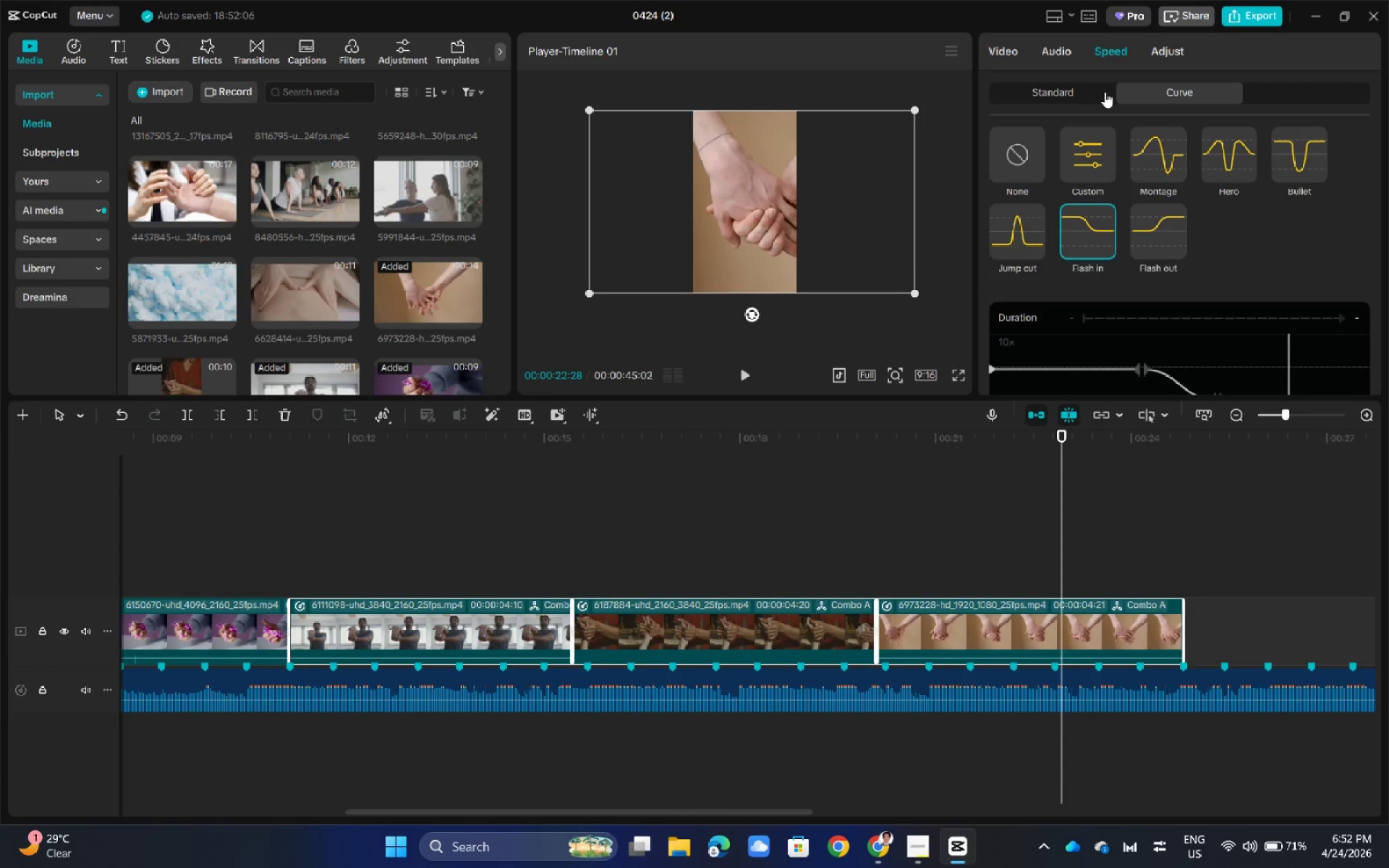 
left_click([1095, 92])
 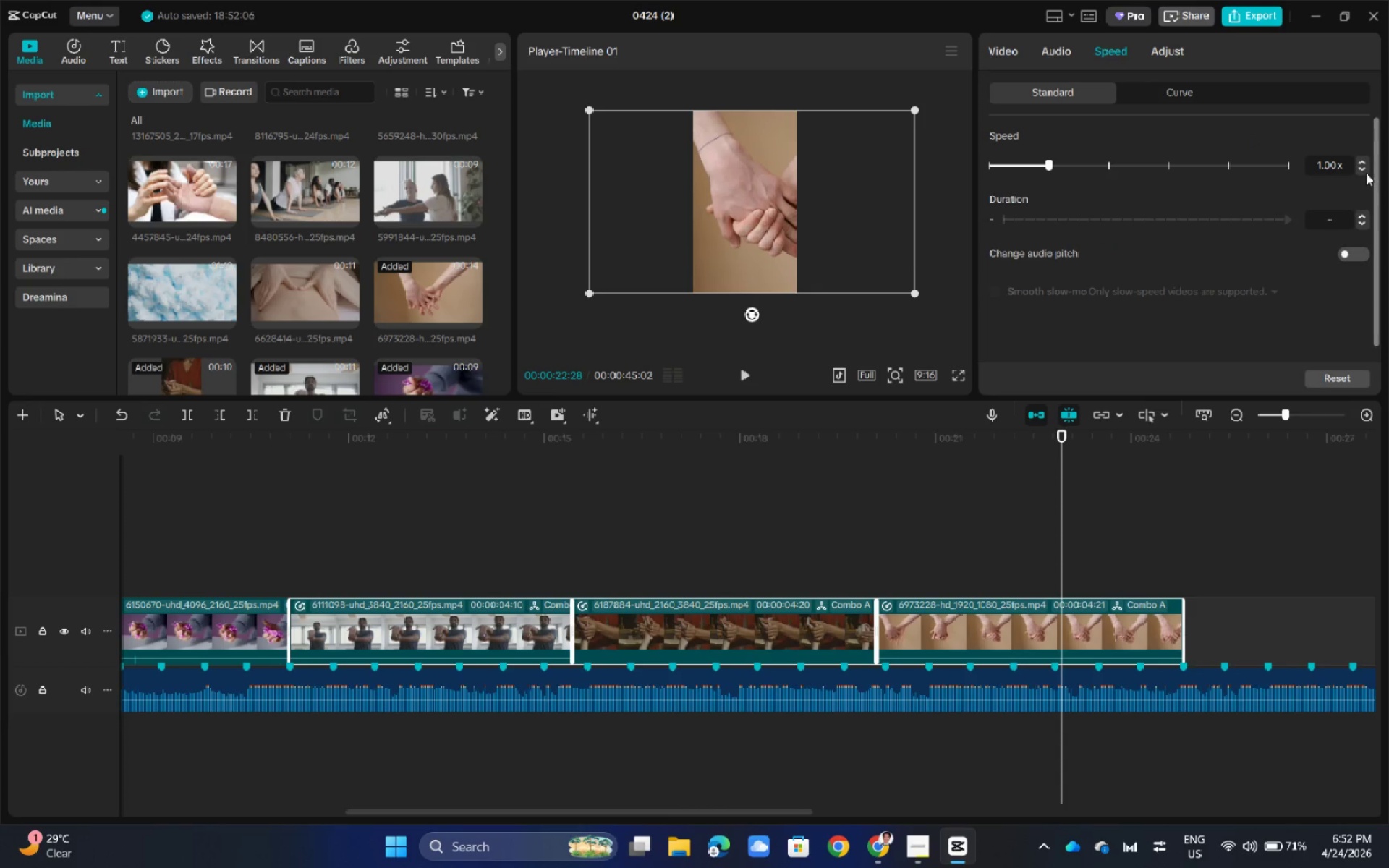 
double_click([1366, 173])
 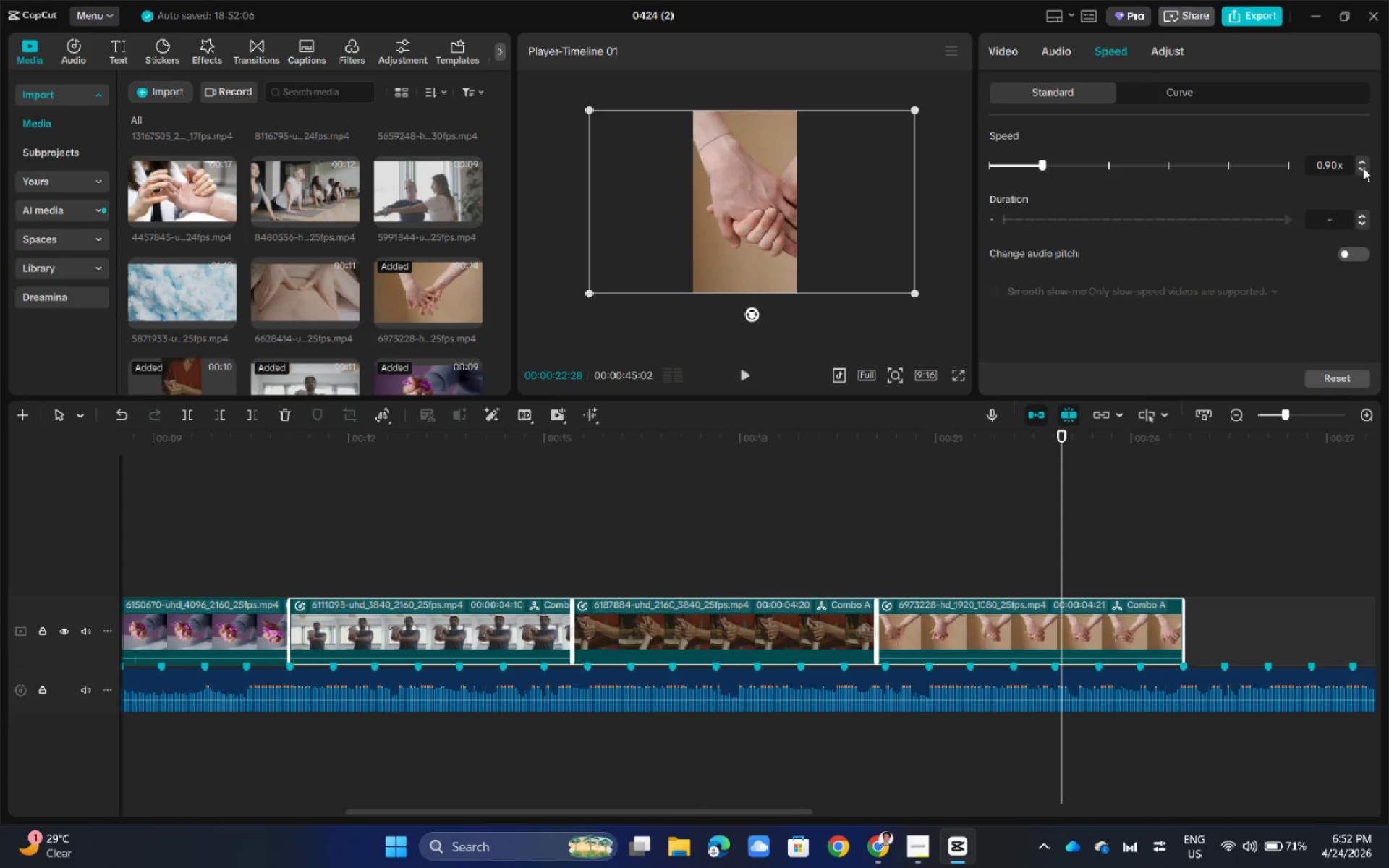 
double_click([1363, 168])
 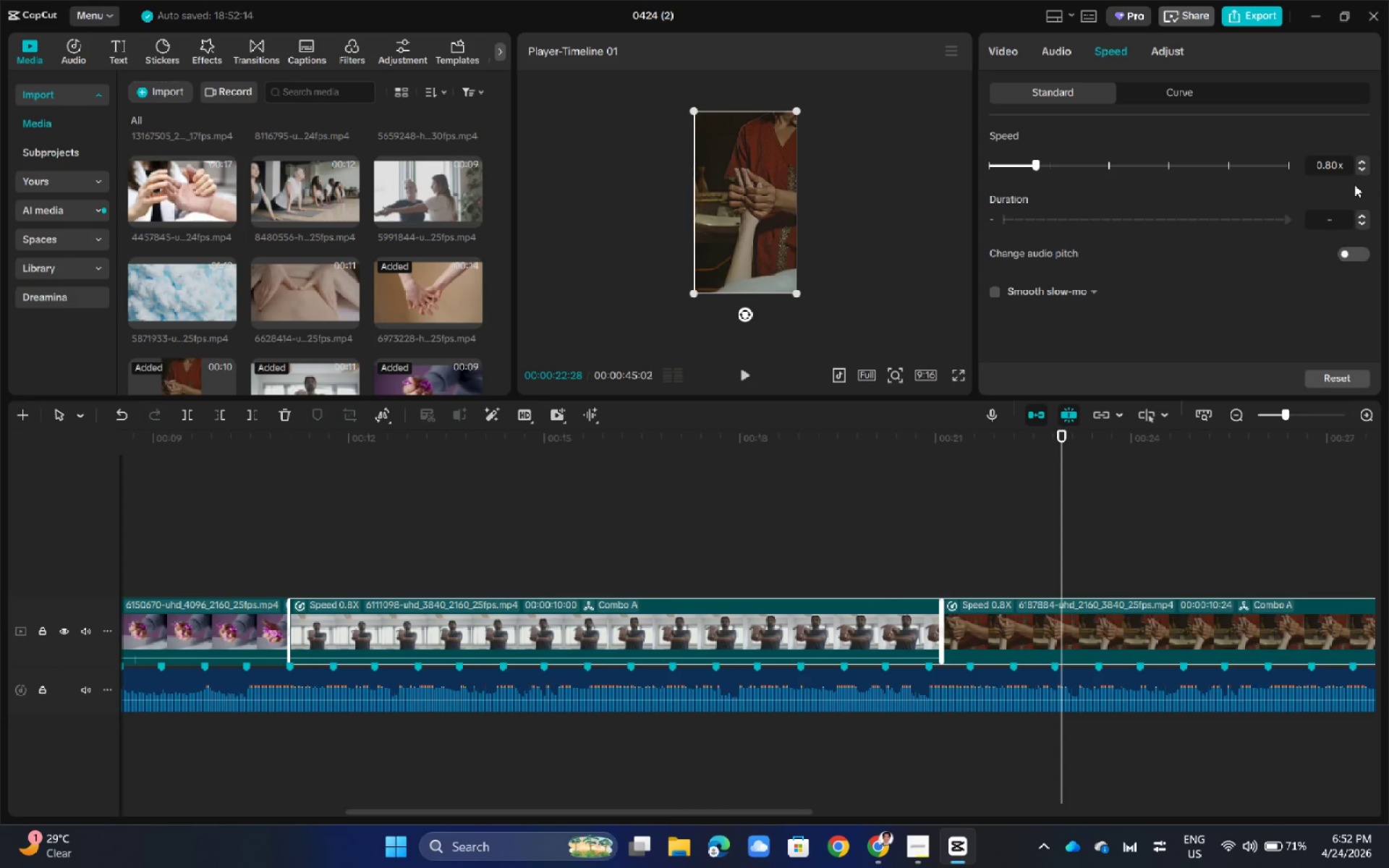 
left_click([1365, 170])
 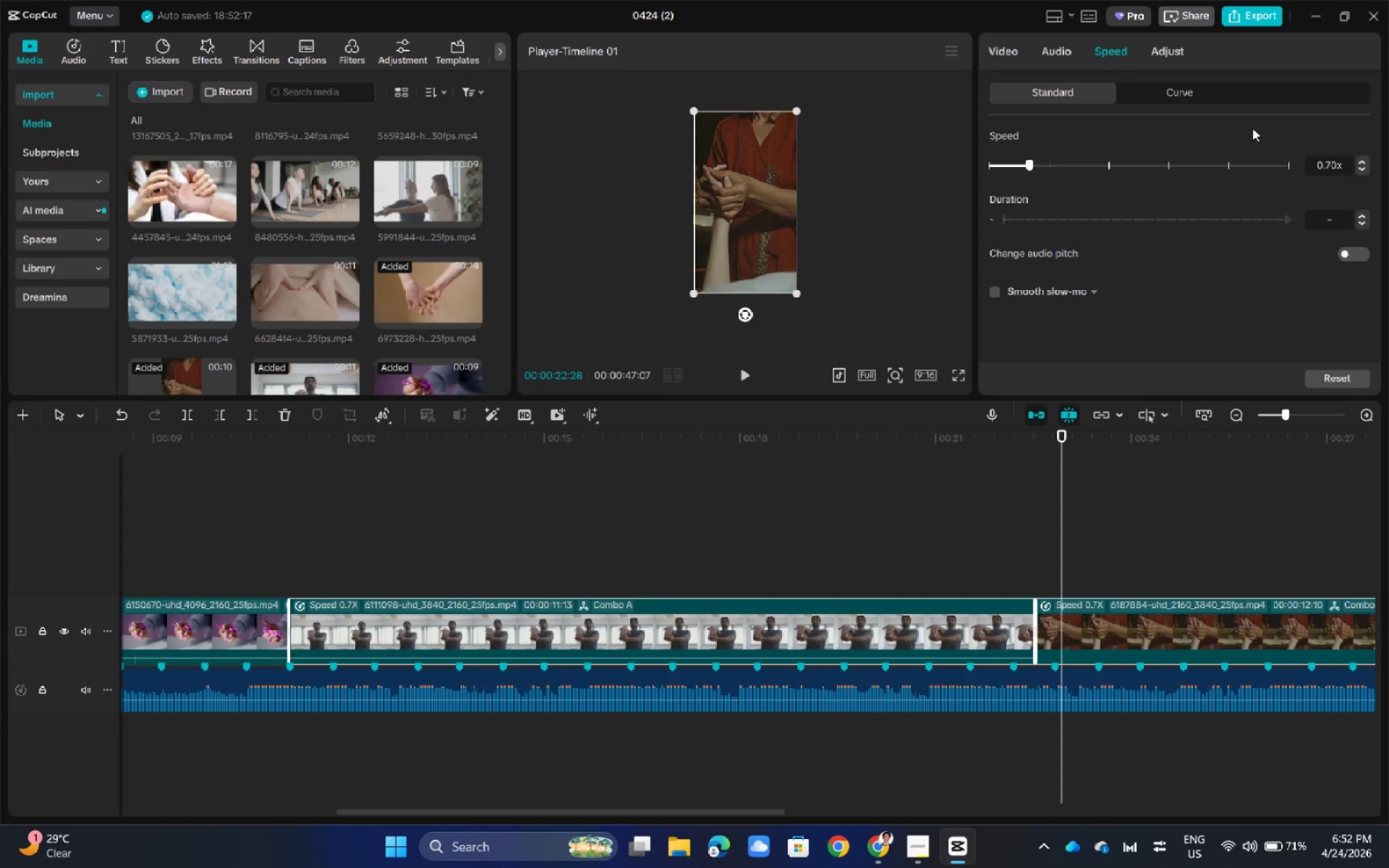 
left_click([1183, 97])
 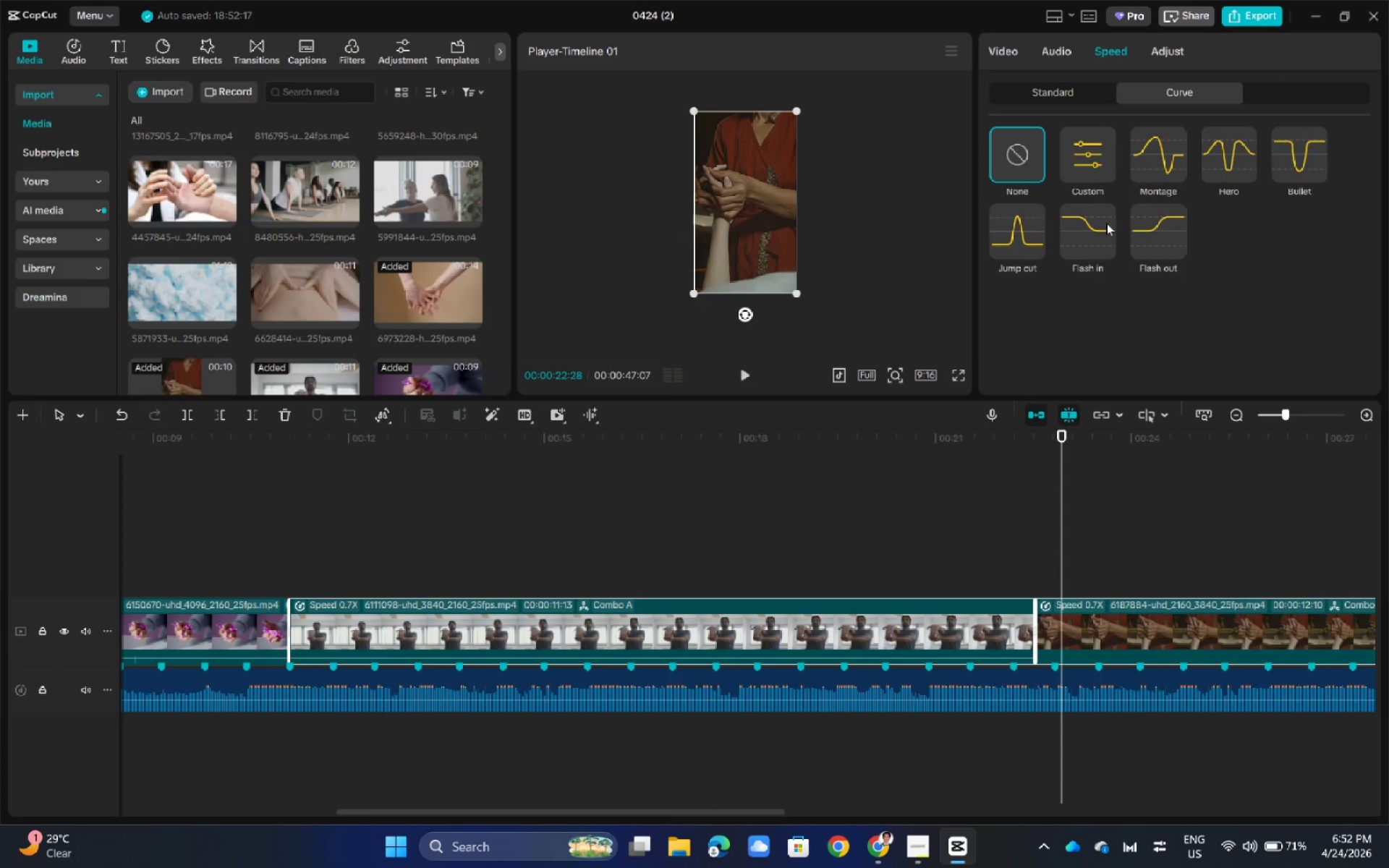 
left_click([1077, 230])
 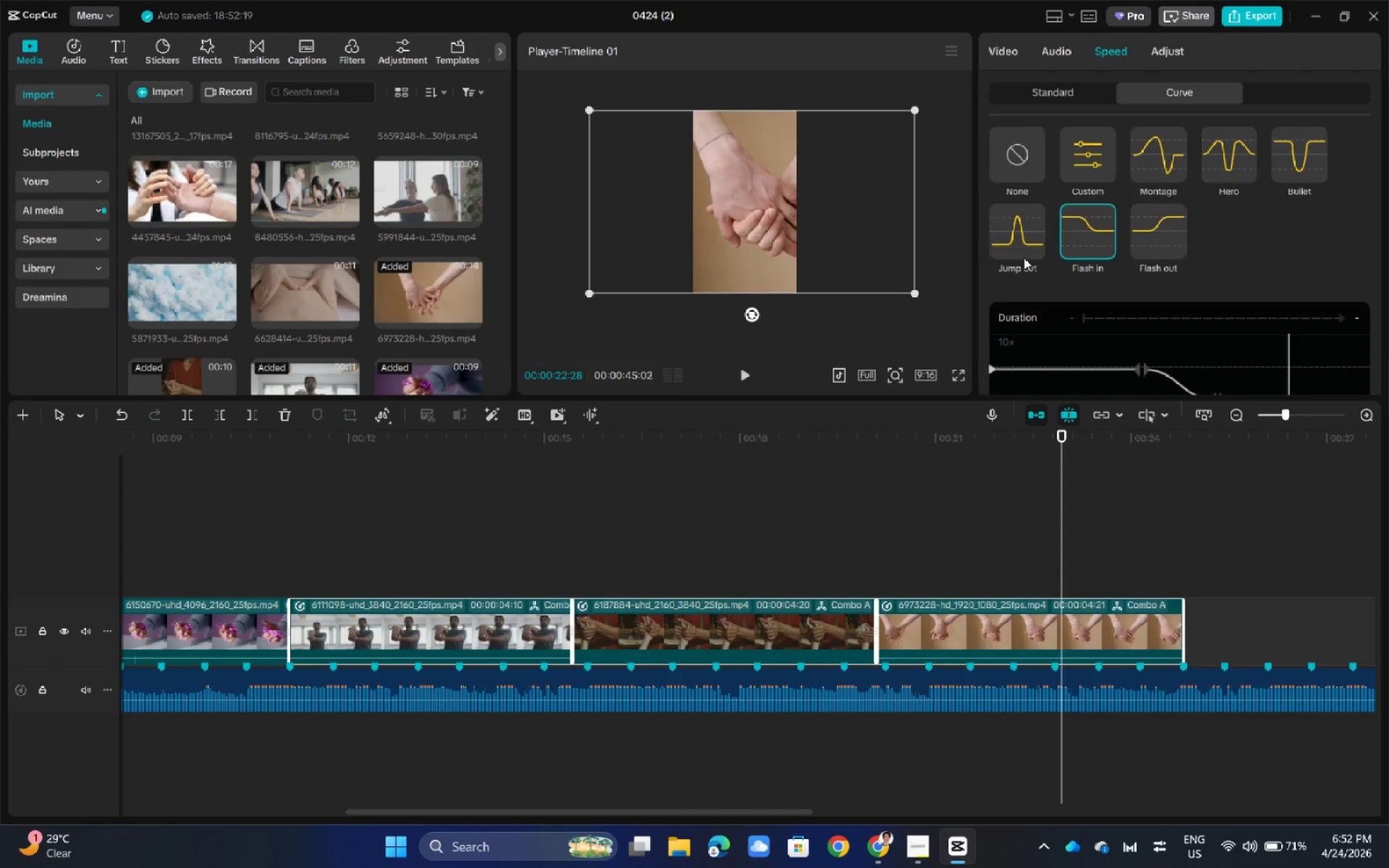 
wait(9.02)
 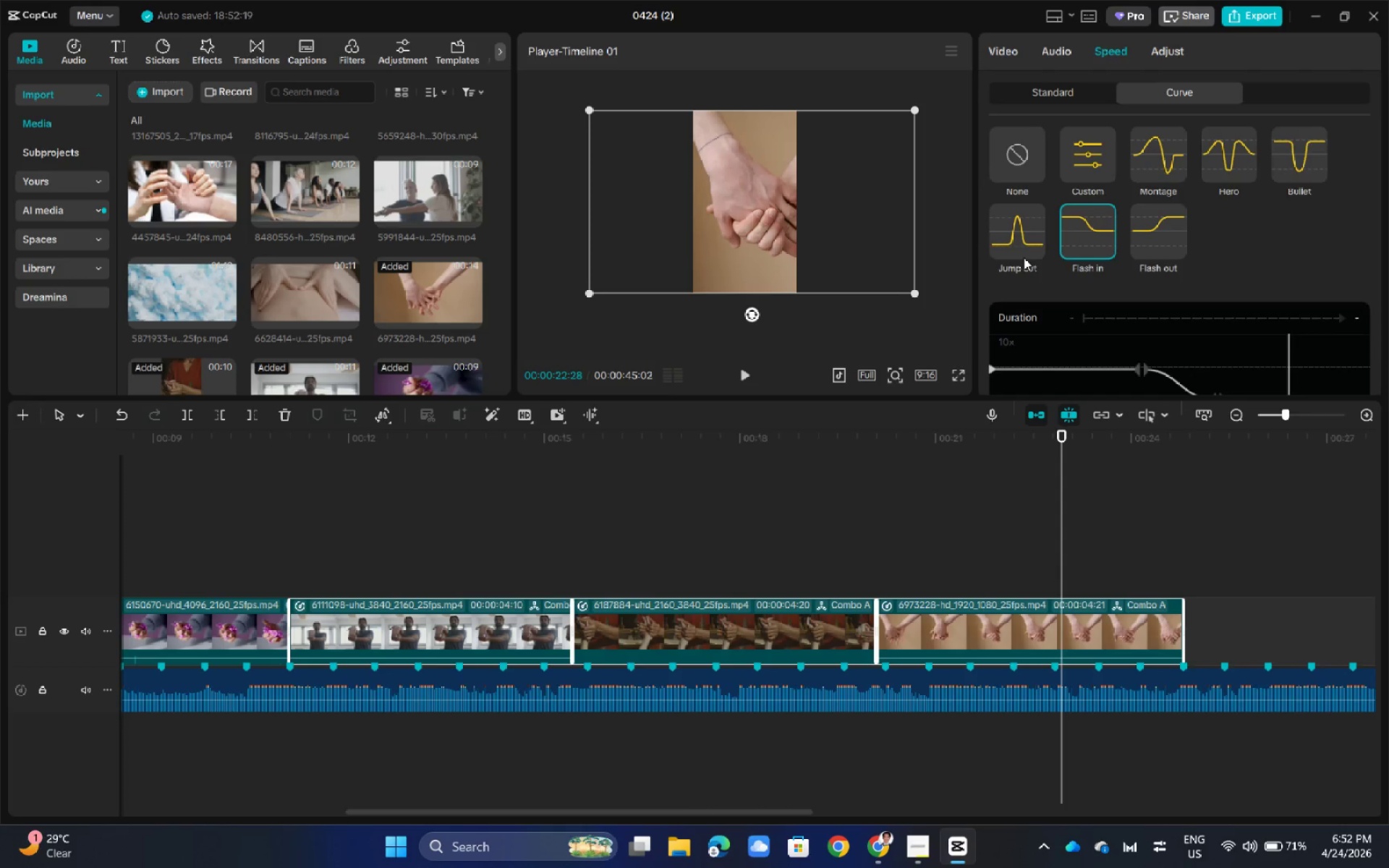 
scroll: coordinate [1263, 255], scroll_direction: down, amount: 3.0
 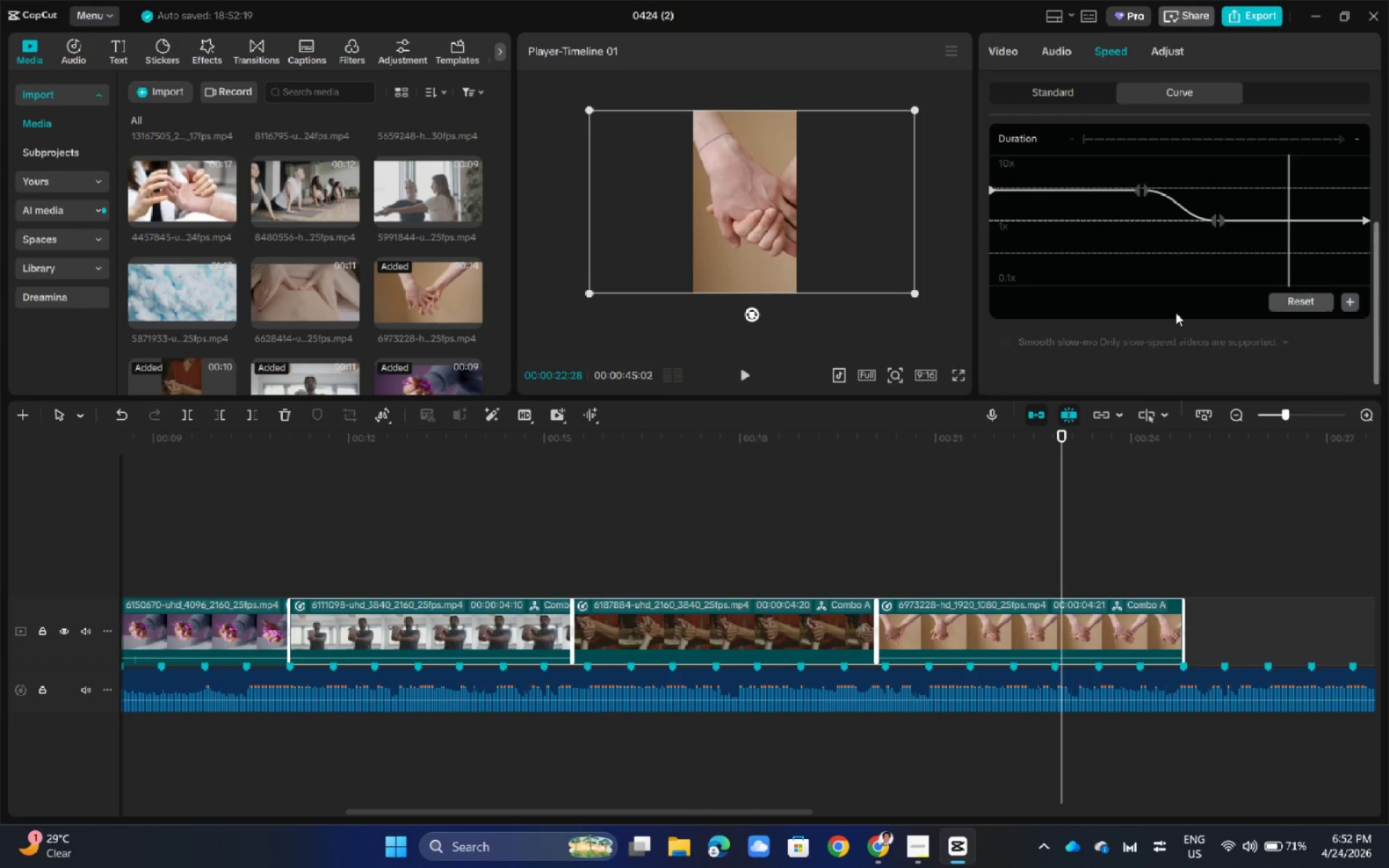 
scroll: coordinate [1176, 312], scroll_direction: up, amount: 1.0
 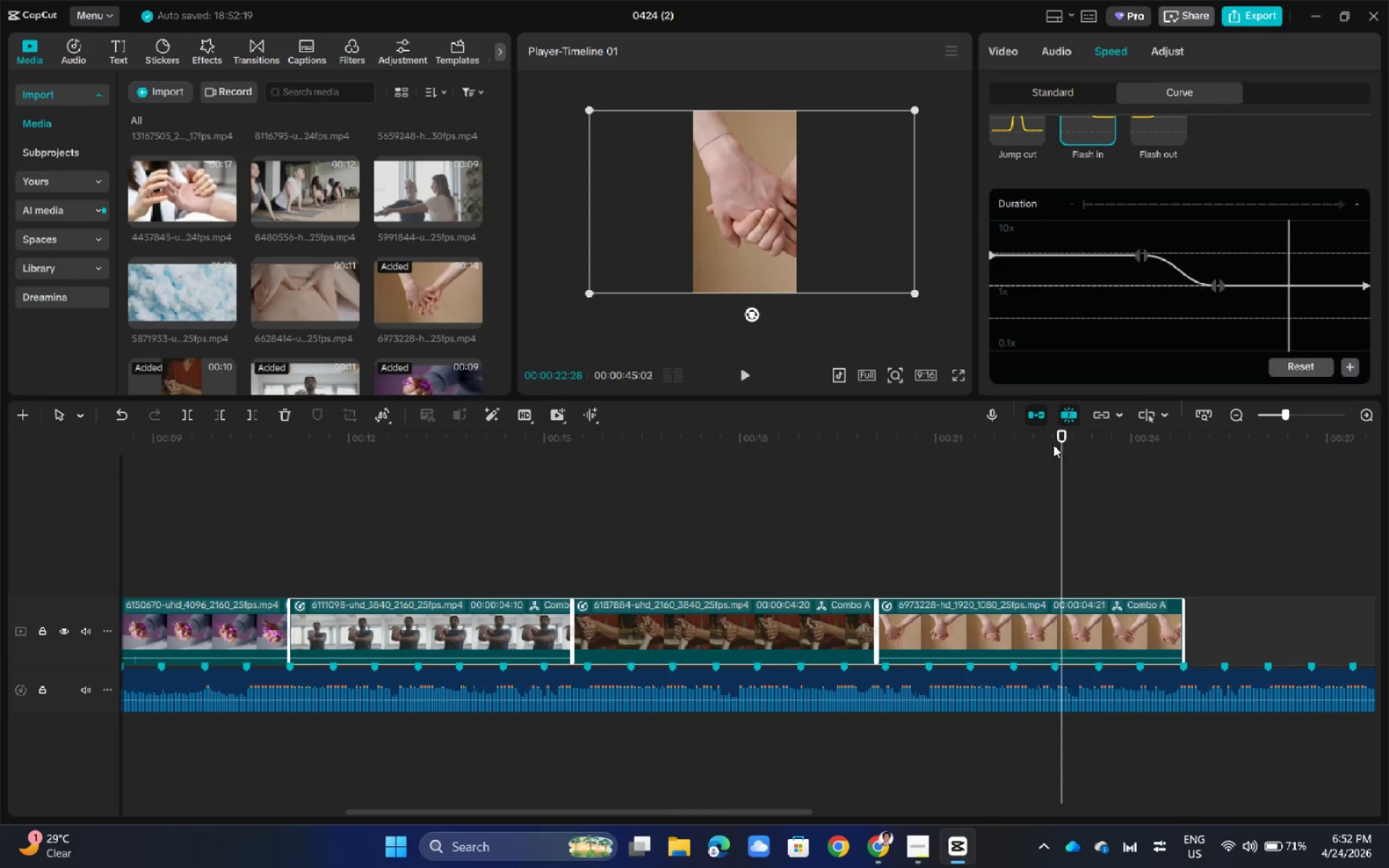 
left_click_drag(start_coordinate=[1062, 430], to_coordinate=[294, 585])
 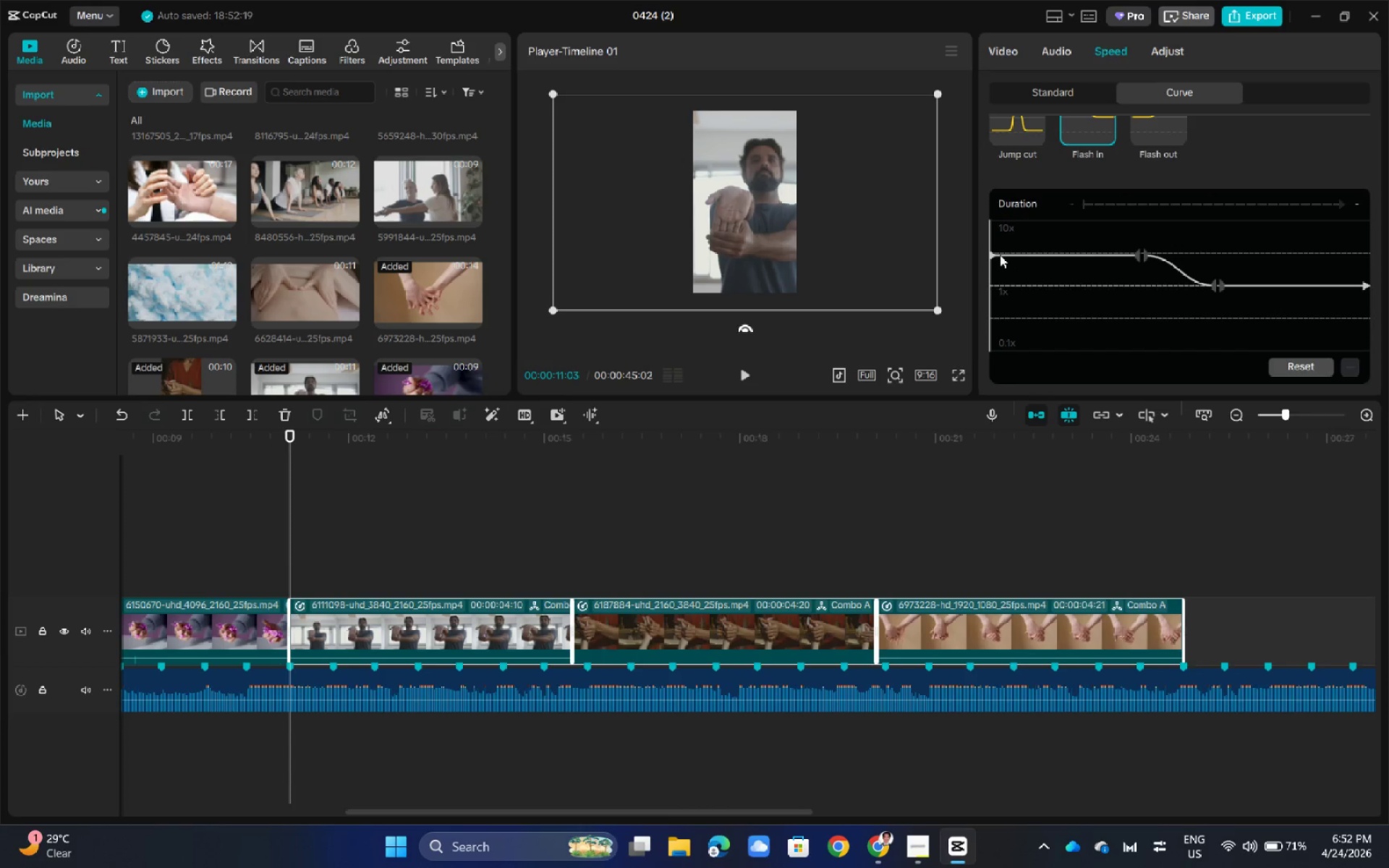 
left_click_drag(start_coordinate=[993, 253], to_coordinate=[991, 262])
 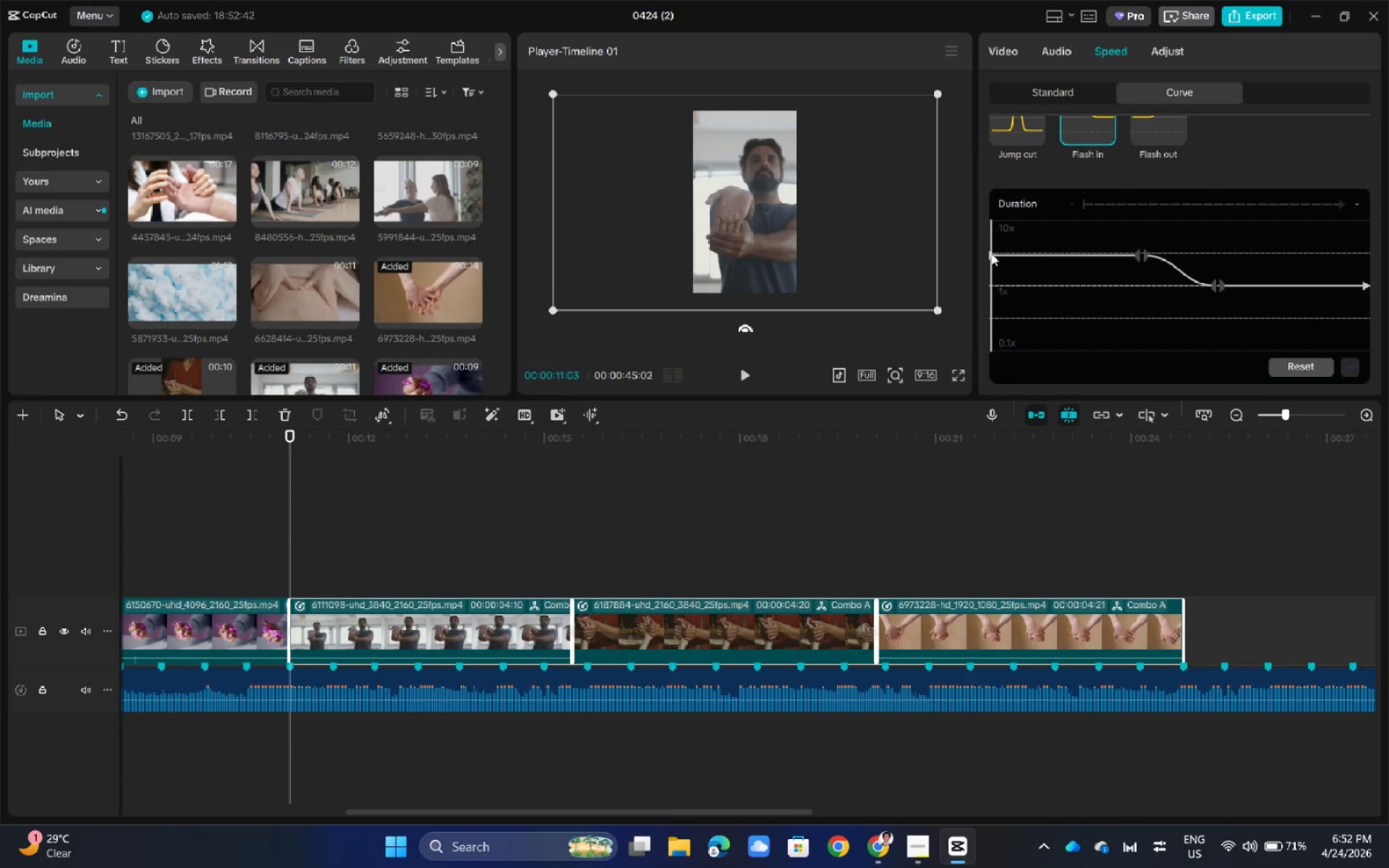 
left_click_drag(start_coordinate=[991, 253], to_coordinate=[992, 266])
 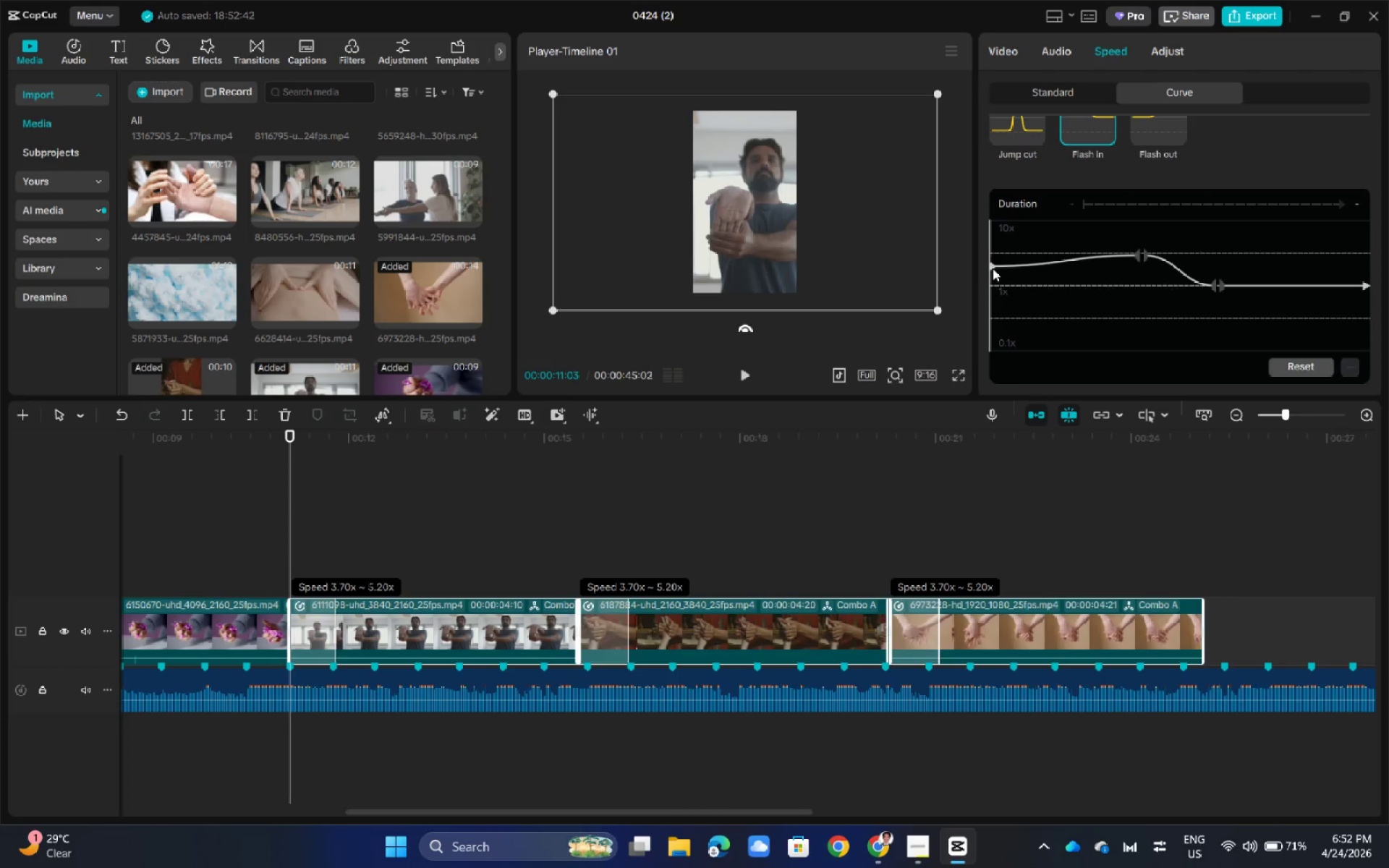 
left_click([993, 268])
 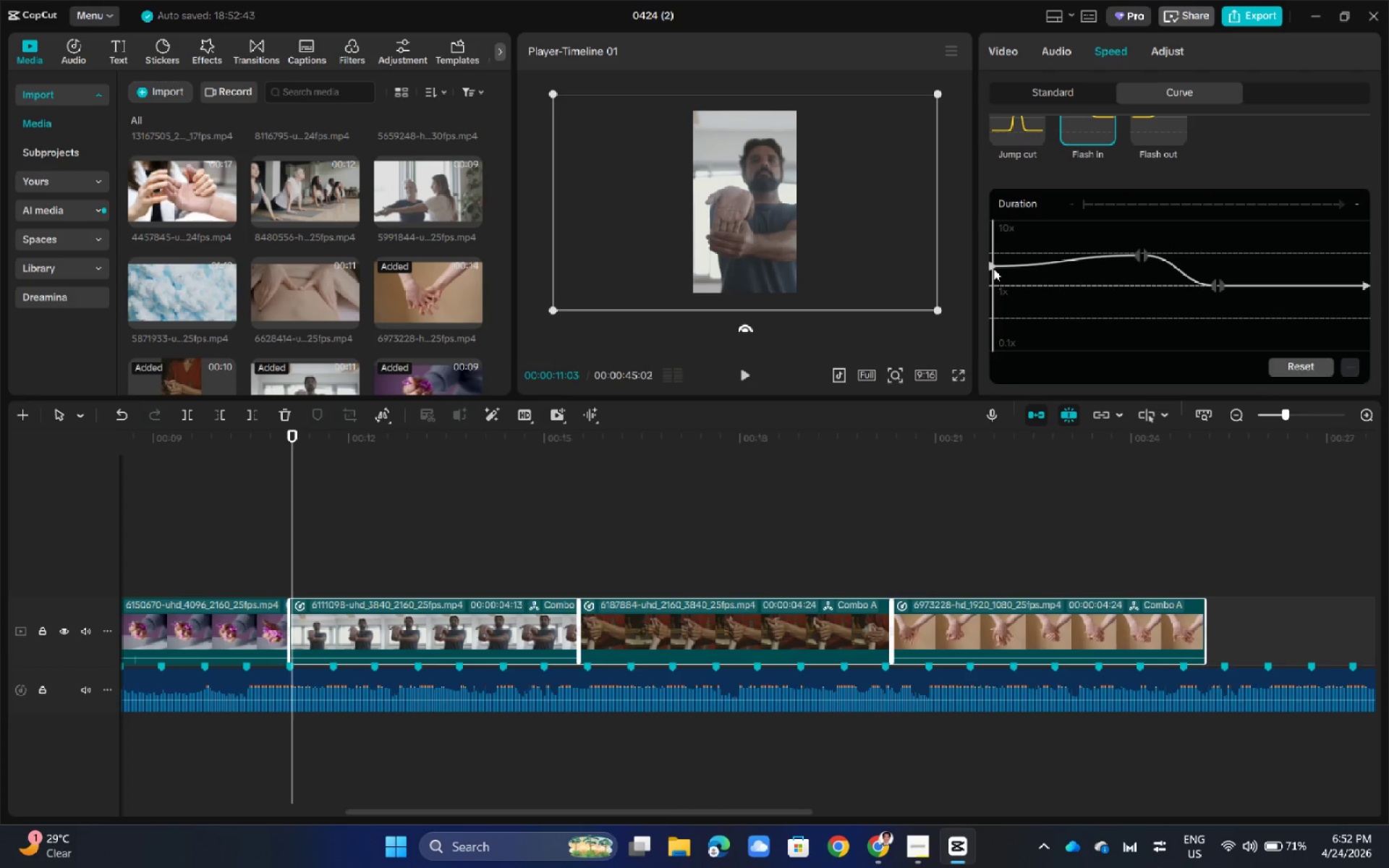 
wait(5.12)
 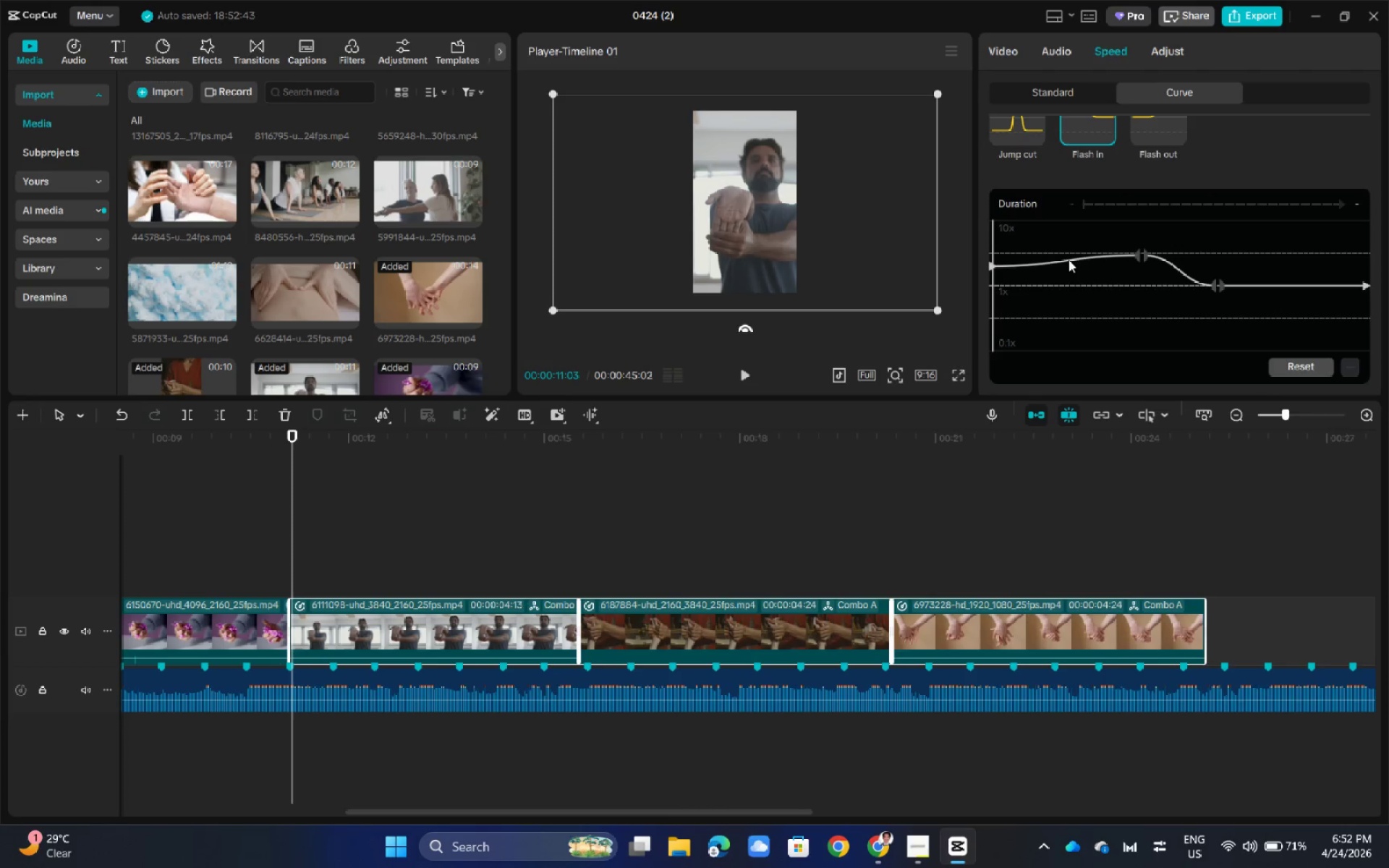 
left_click_drag(start_coordinate=[992, 265], to_coordinate=[1001, 238])
 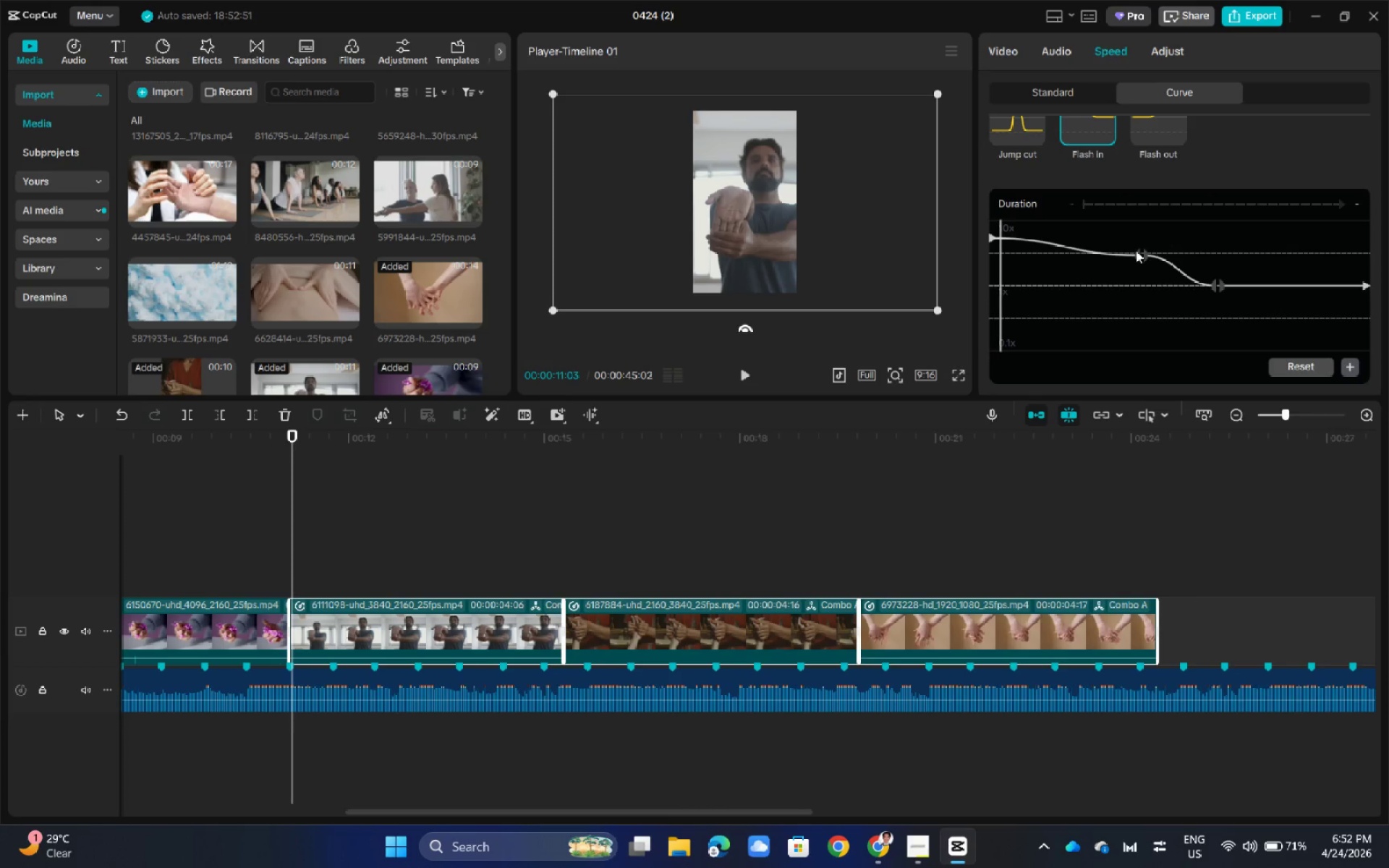 
left_click_drag(start_coordinate=[1137, 252], to_coordinate=[1138, 241])
 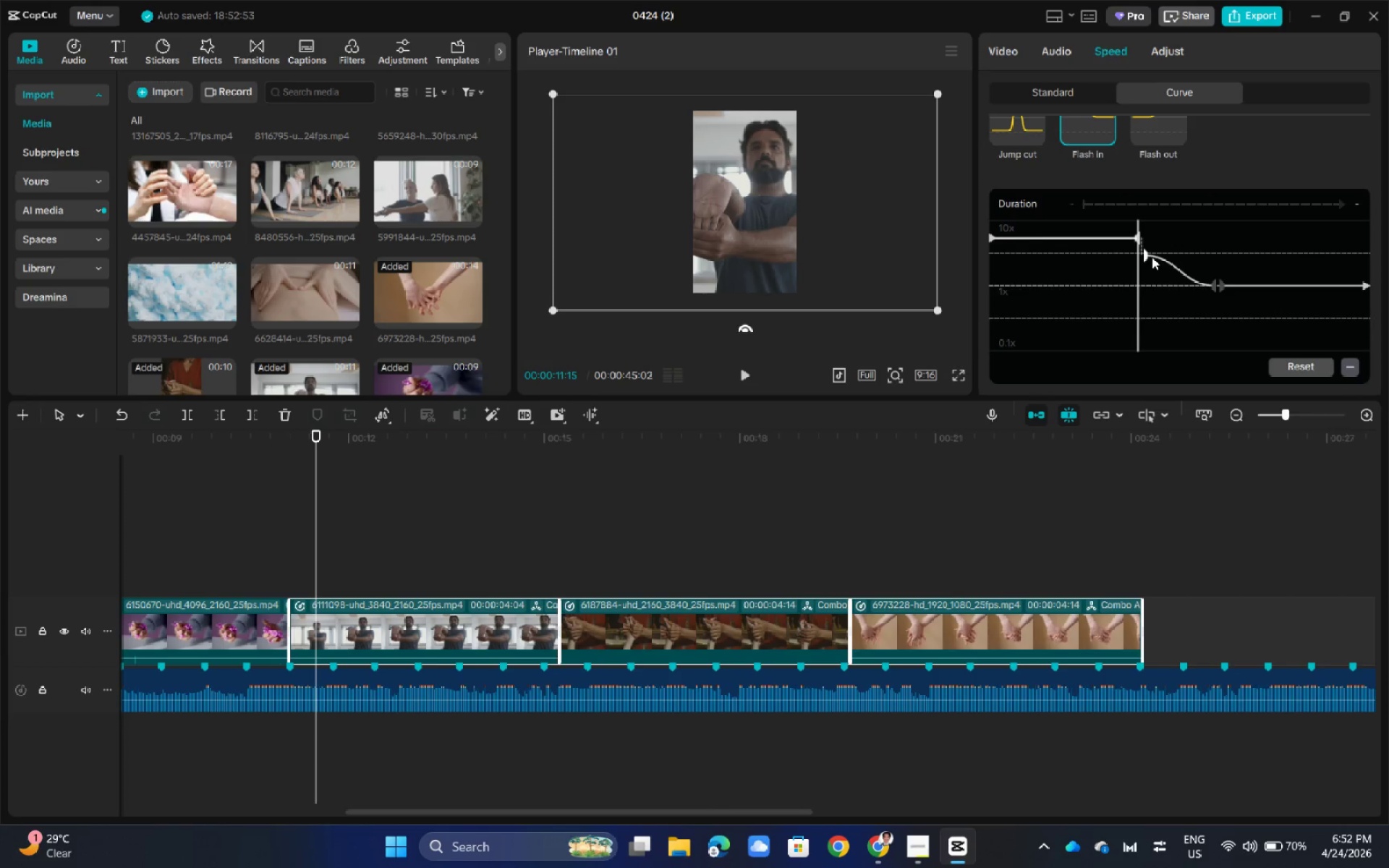 
left_click_drag(start_coordinate=[1145, 251], to_coordinate=[1142, 244])
 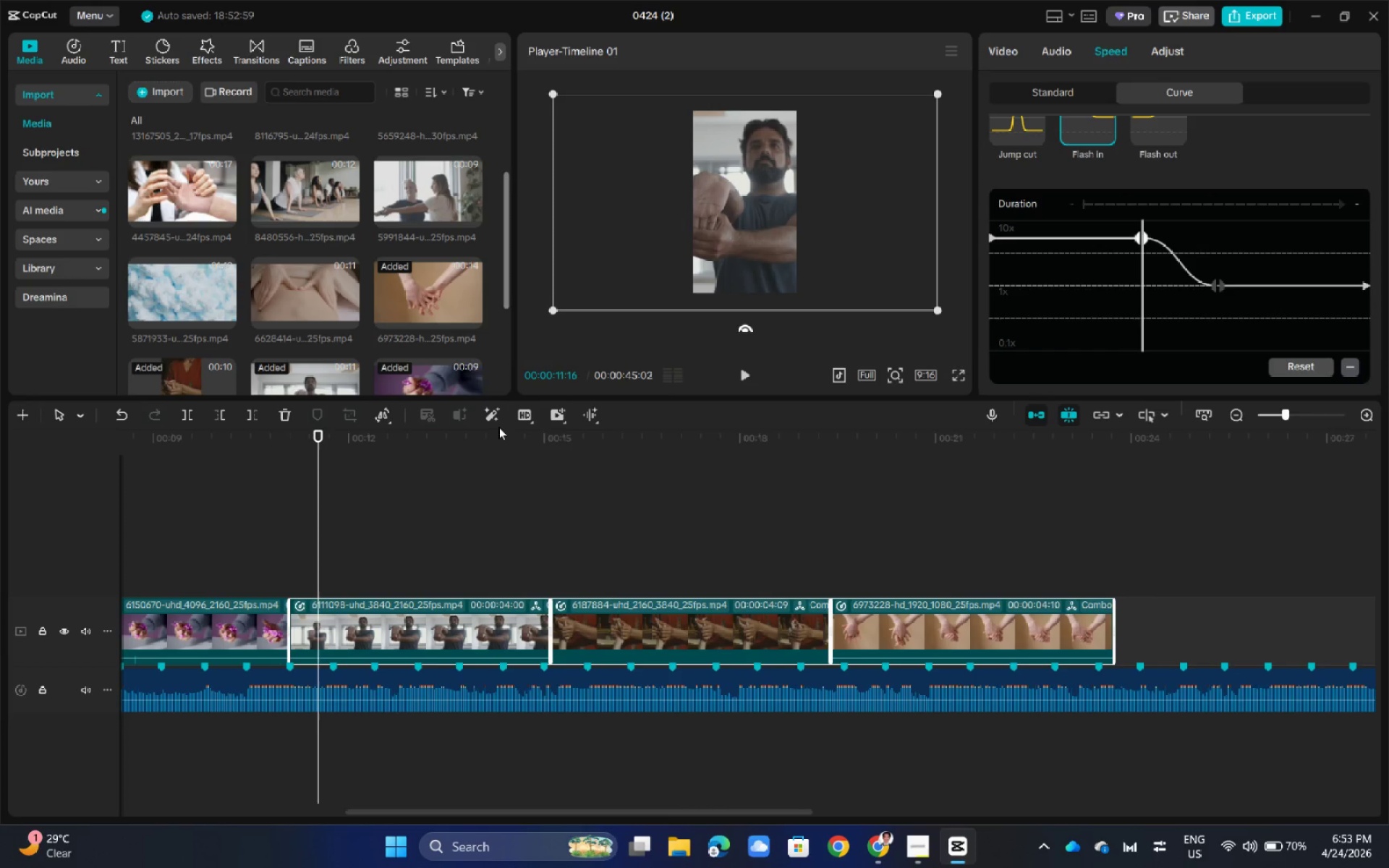 
wait(6.3)
 